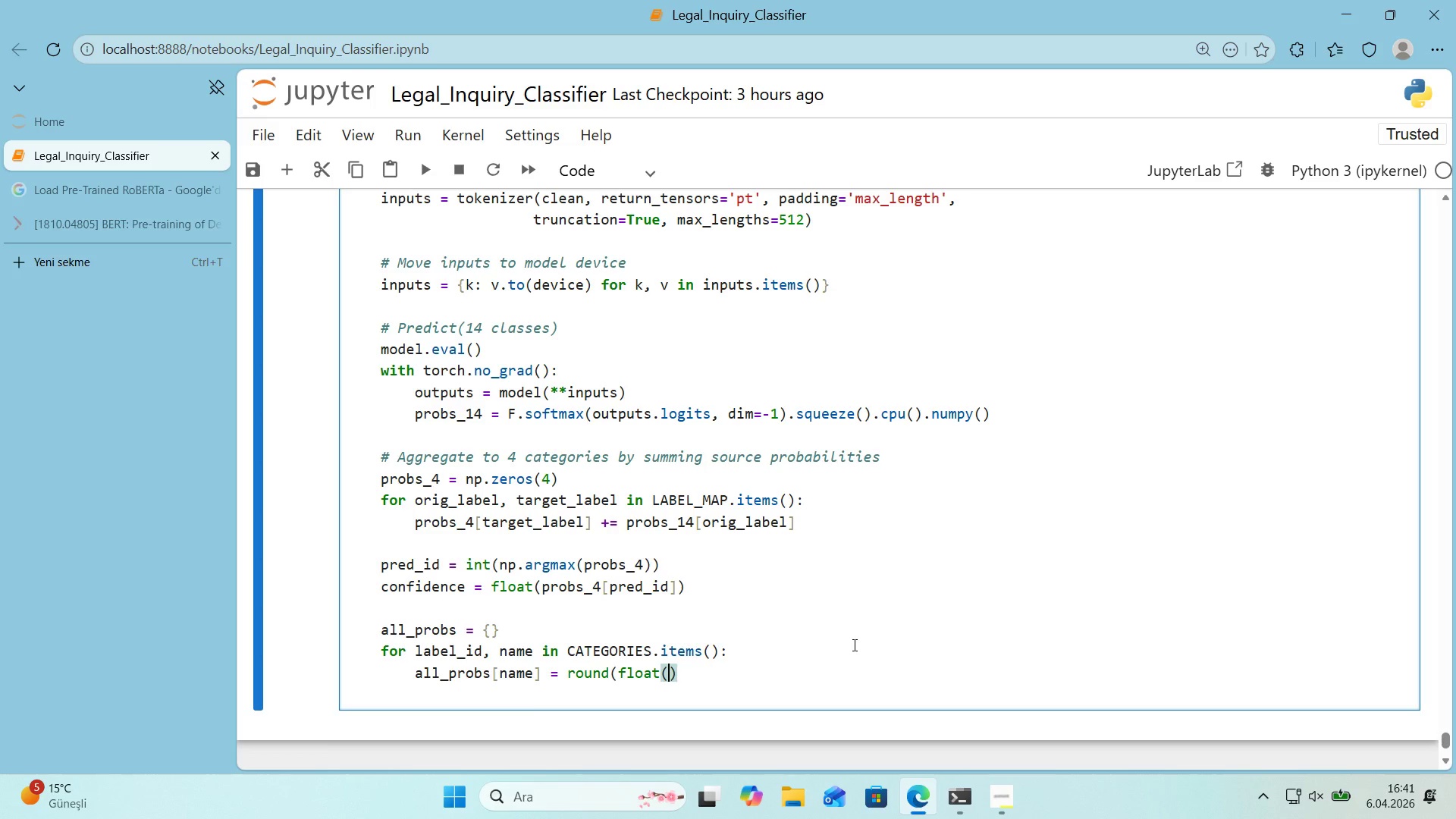 
key(ArrowLeft)
 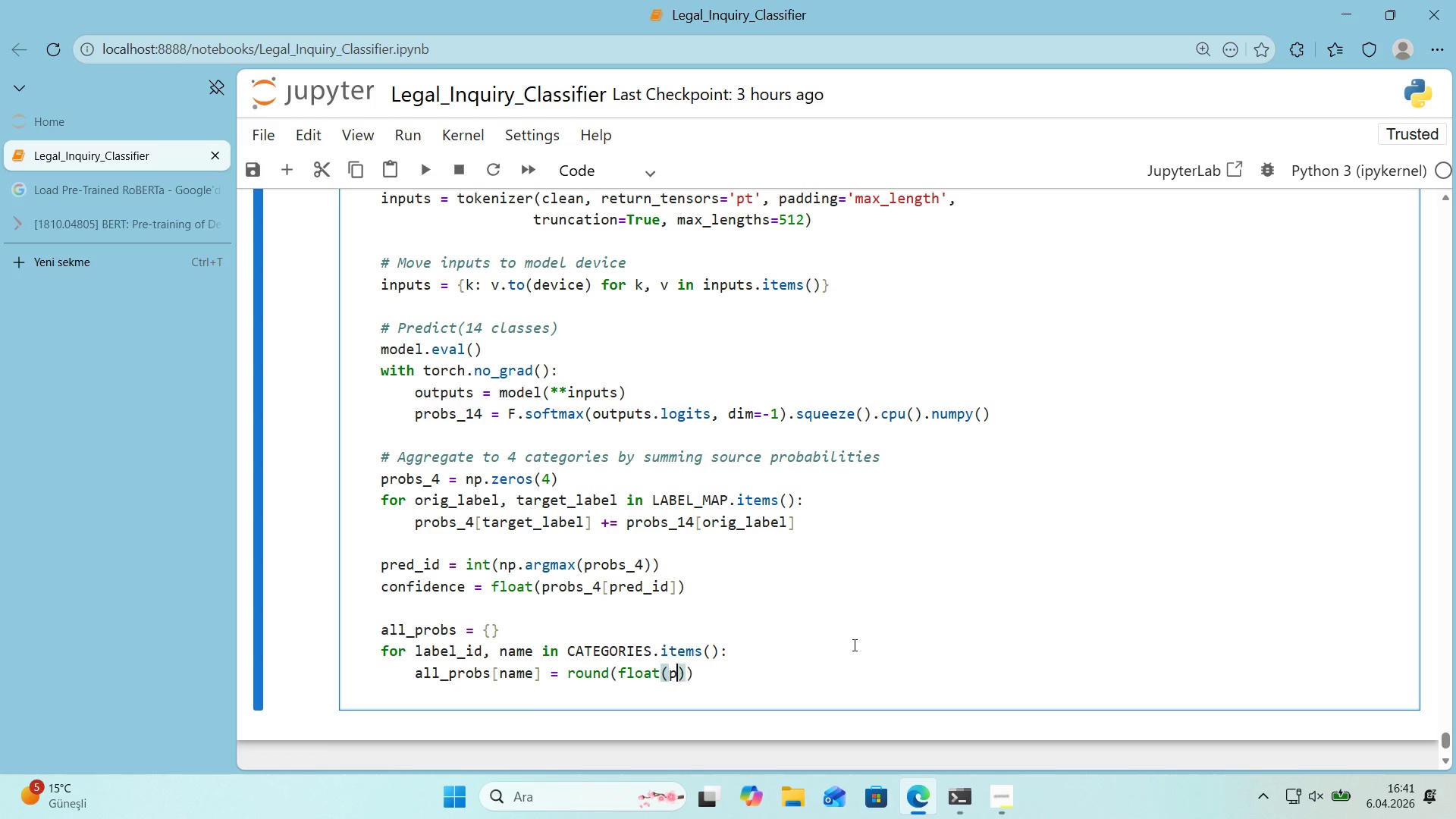 
type(probs_4)
 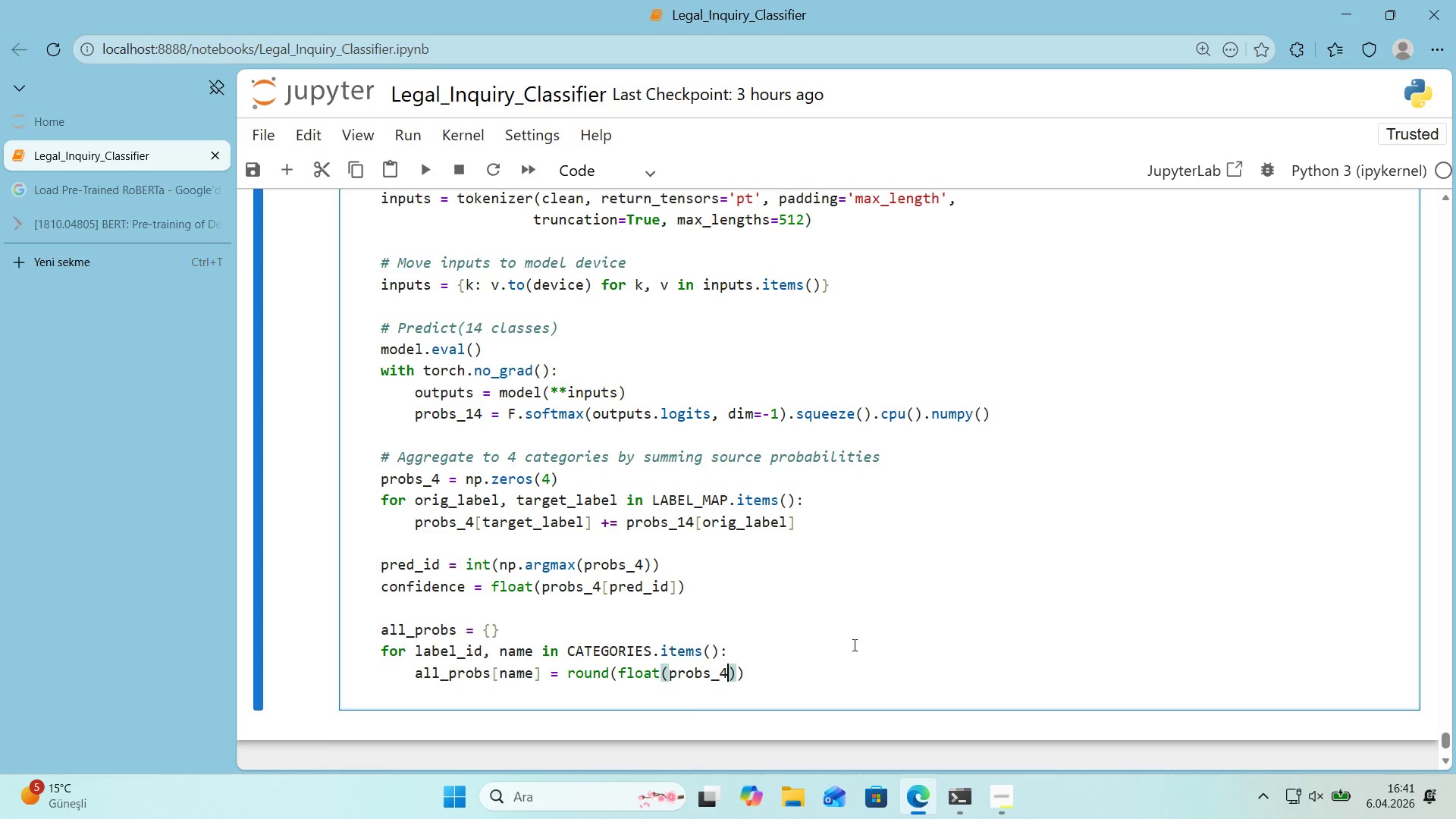 
key(Alt+Control+8)
 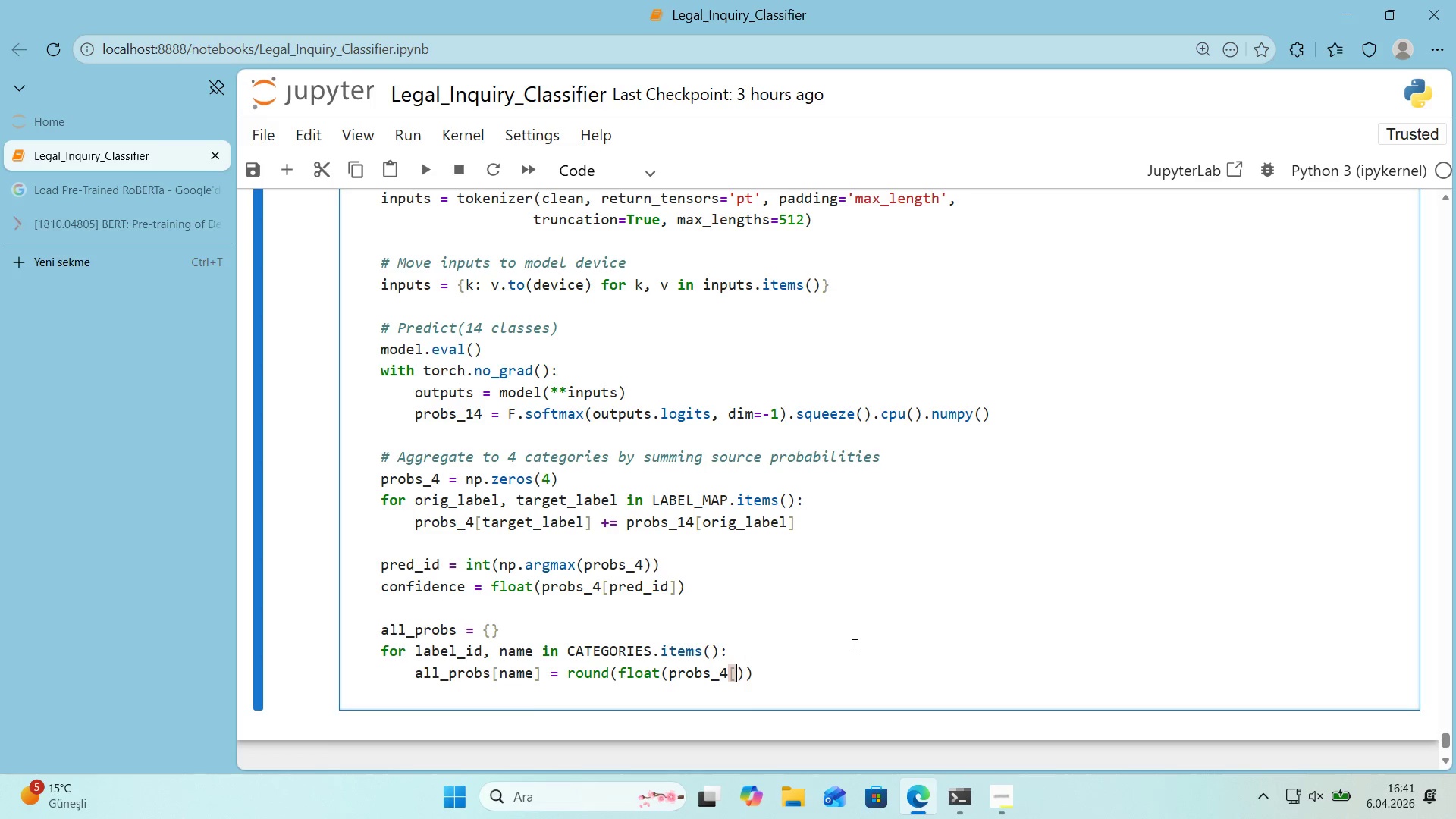 
key(Alt+Control+9)
 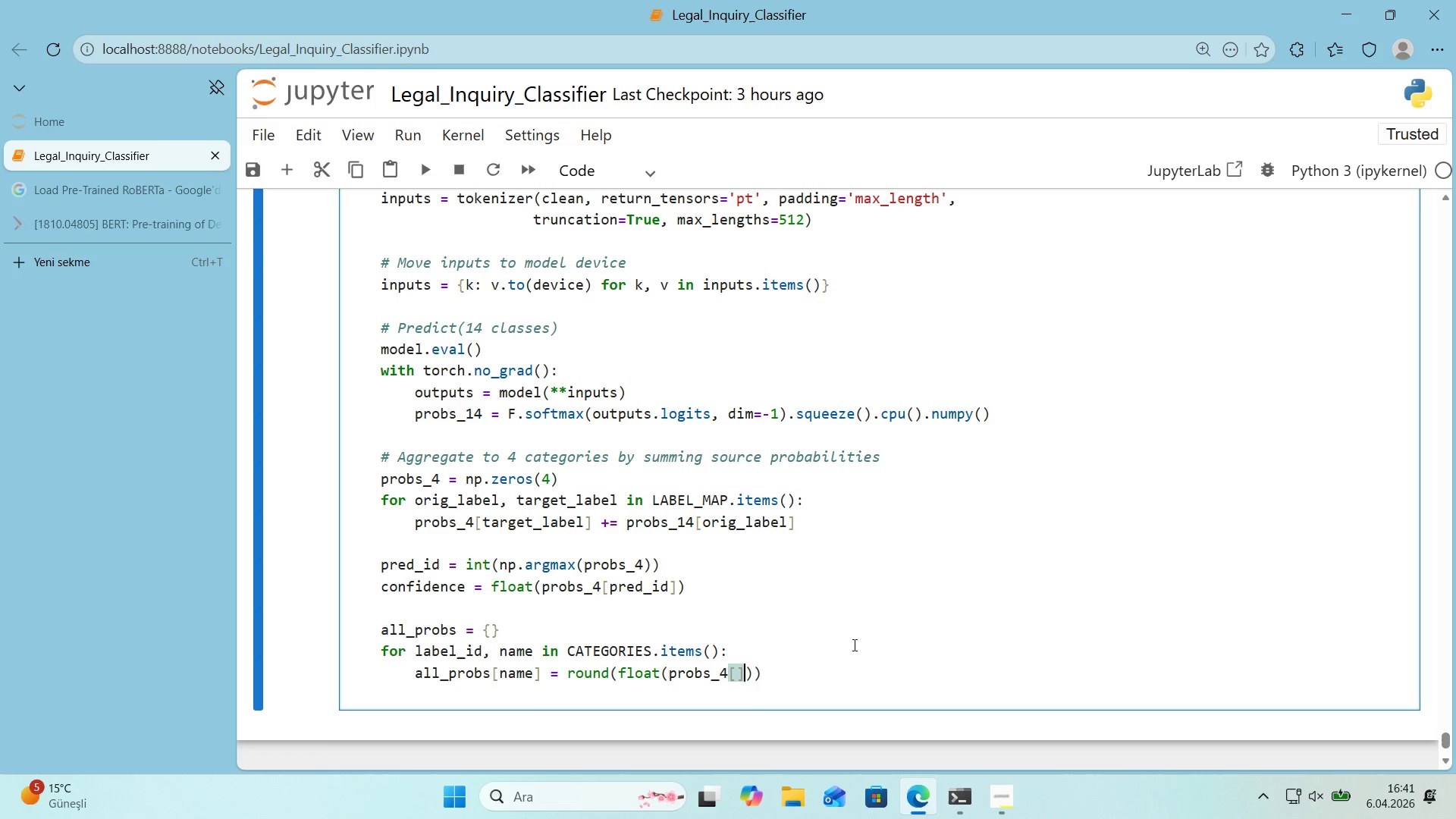 
key(ArrowLeft)
 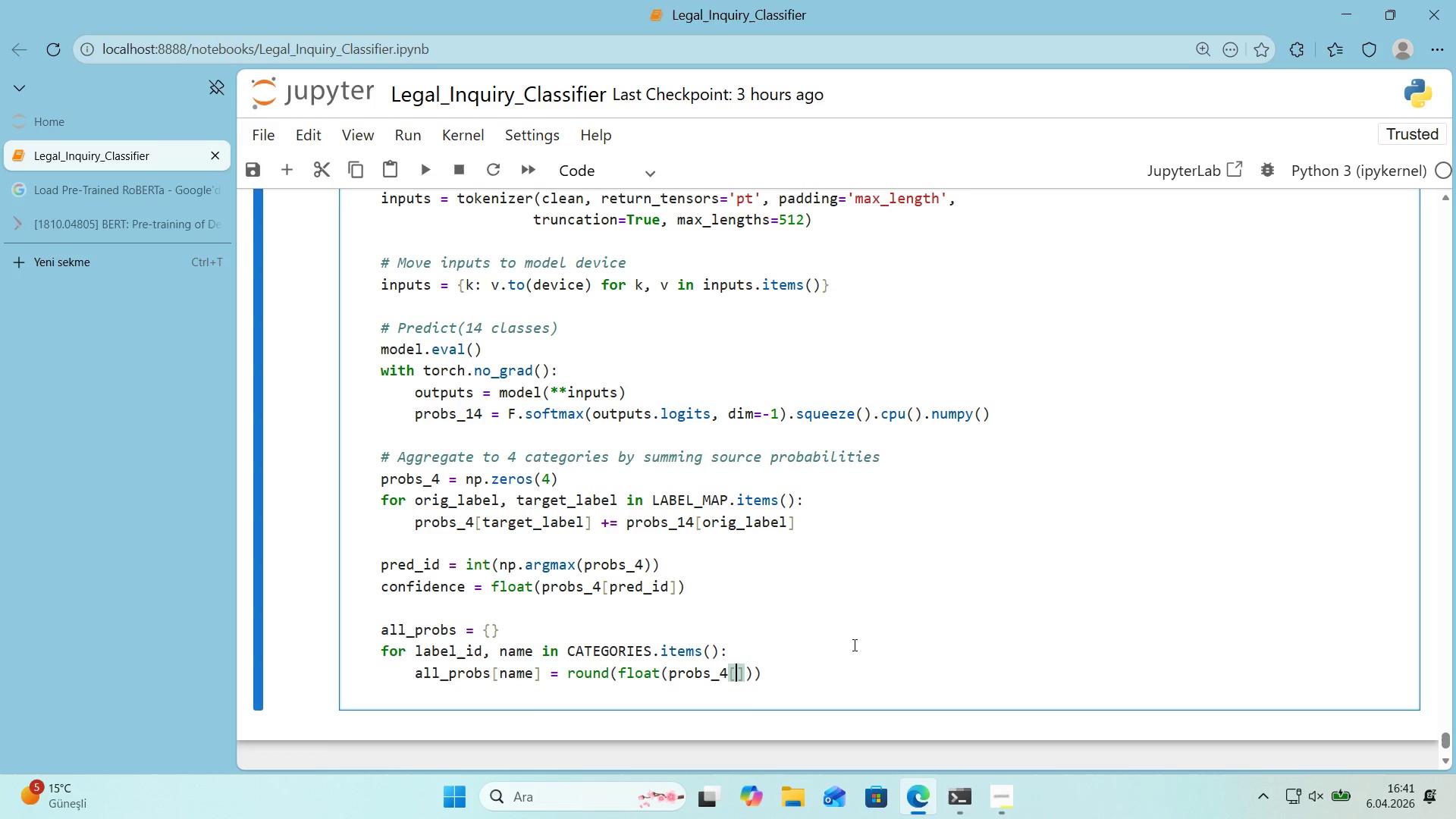 
type(label_'d)
 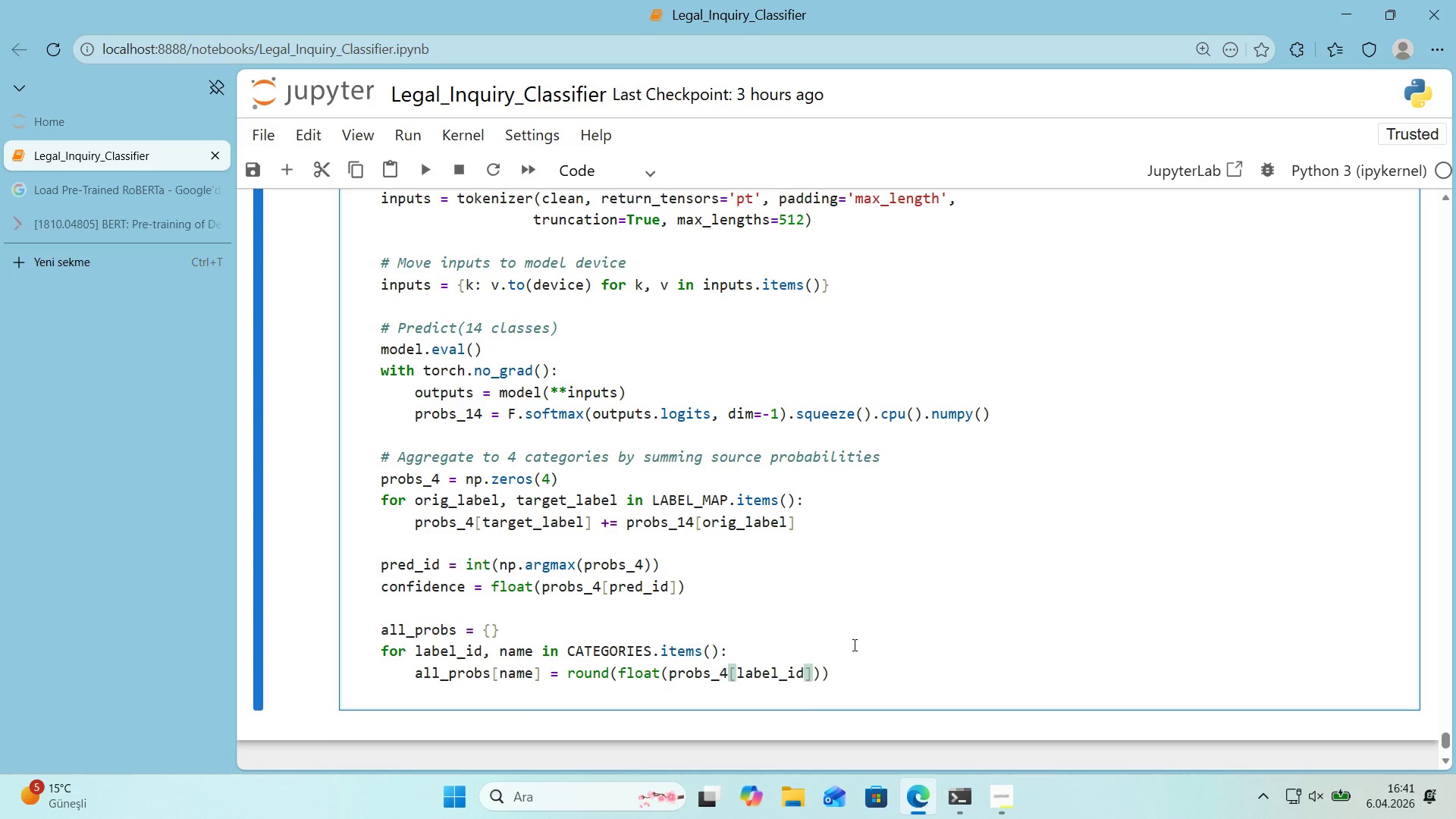 
key(ArrowRight)
 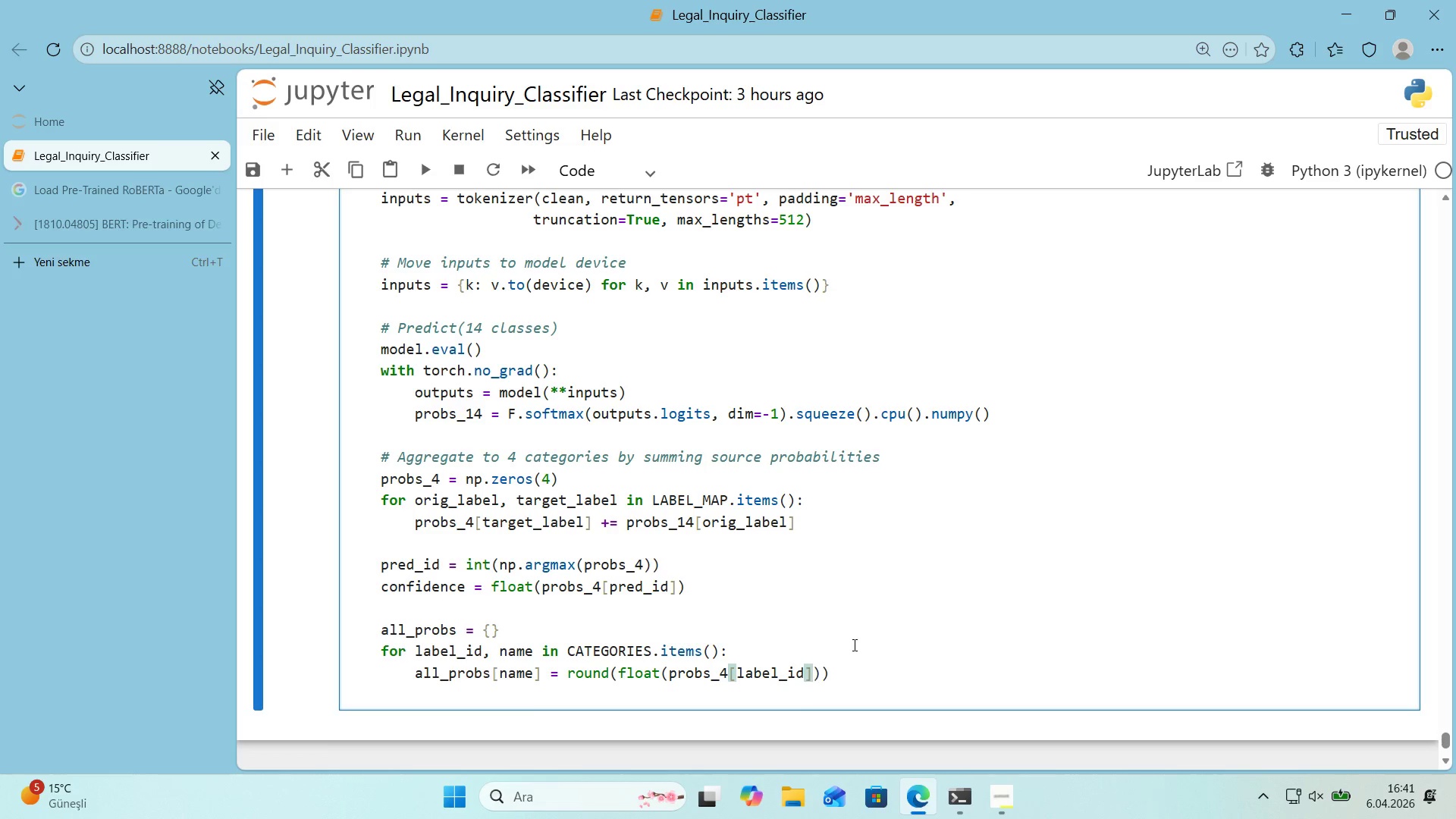 
key(ArrowRight)
 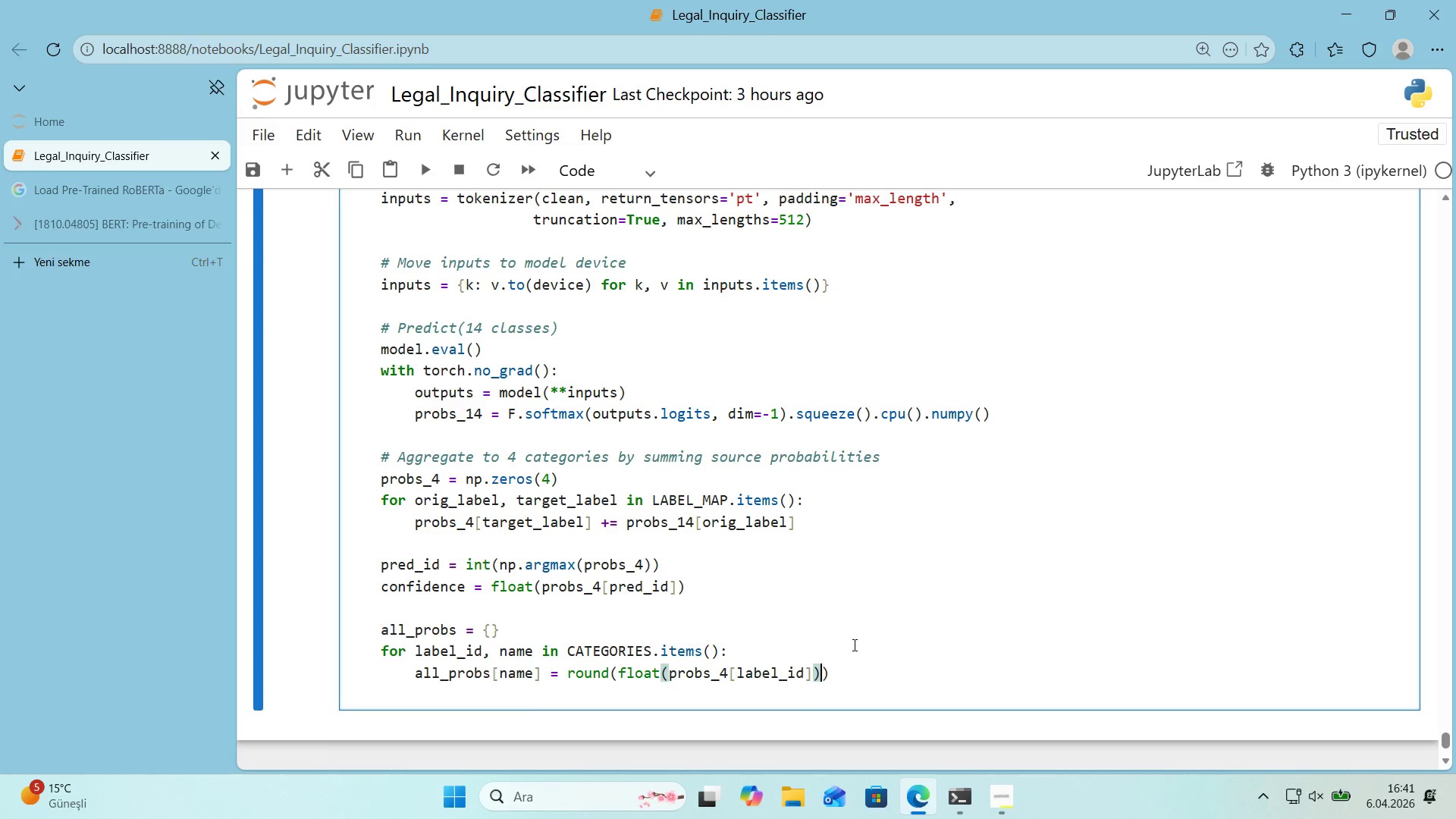 
key(Comma)
 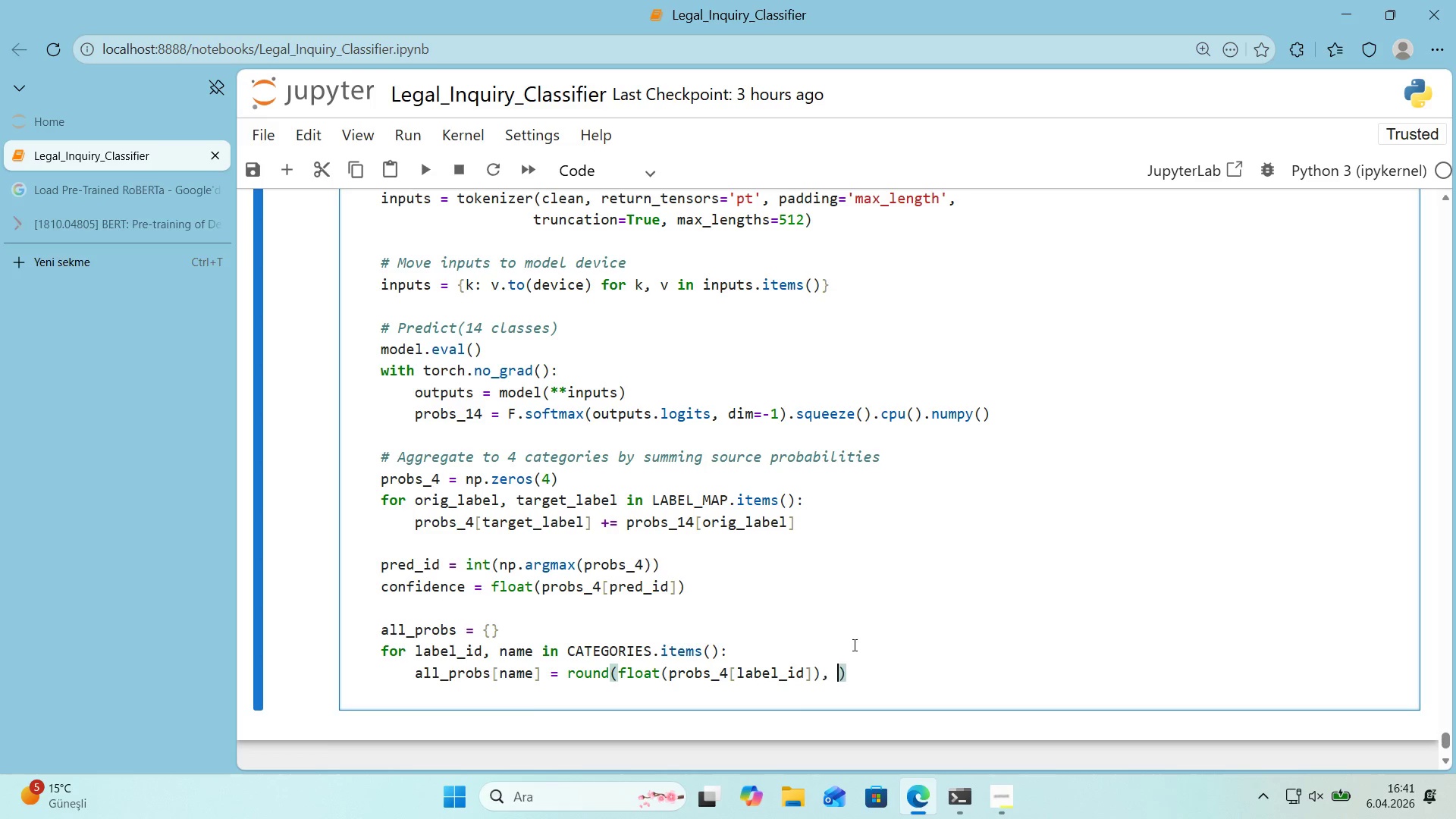 
key(Space)
 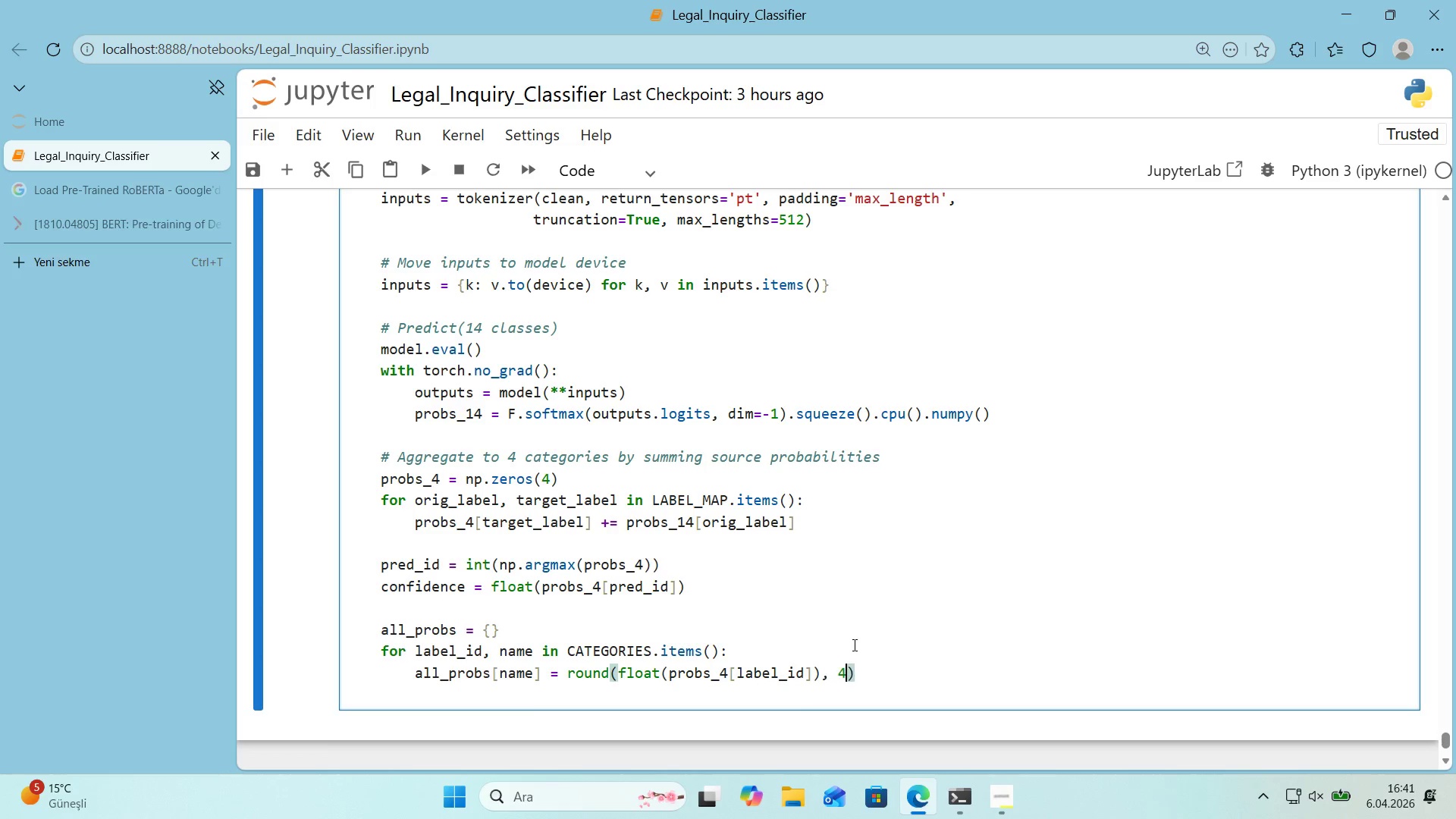 
key(4)
 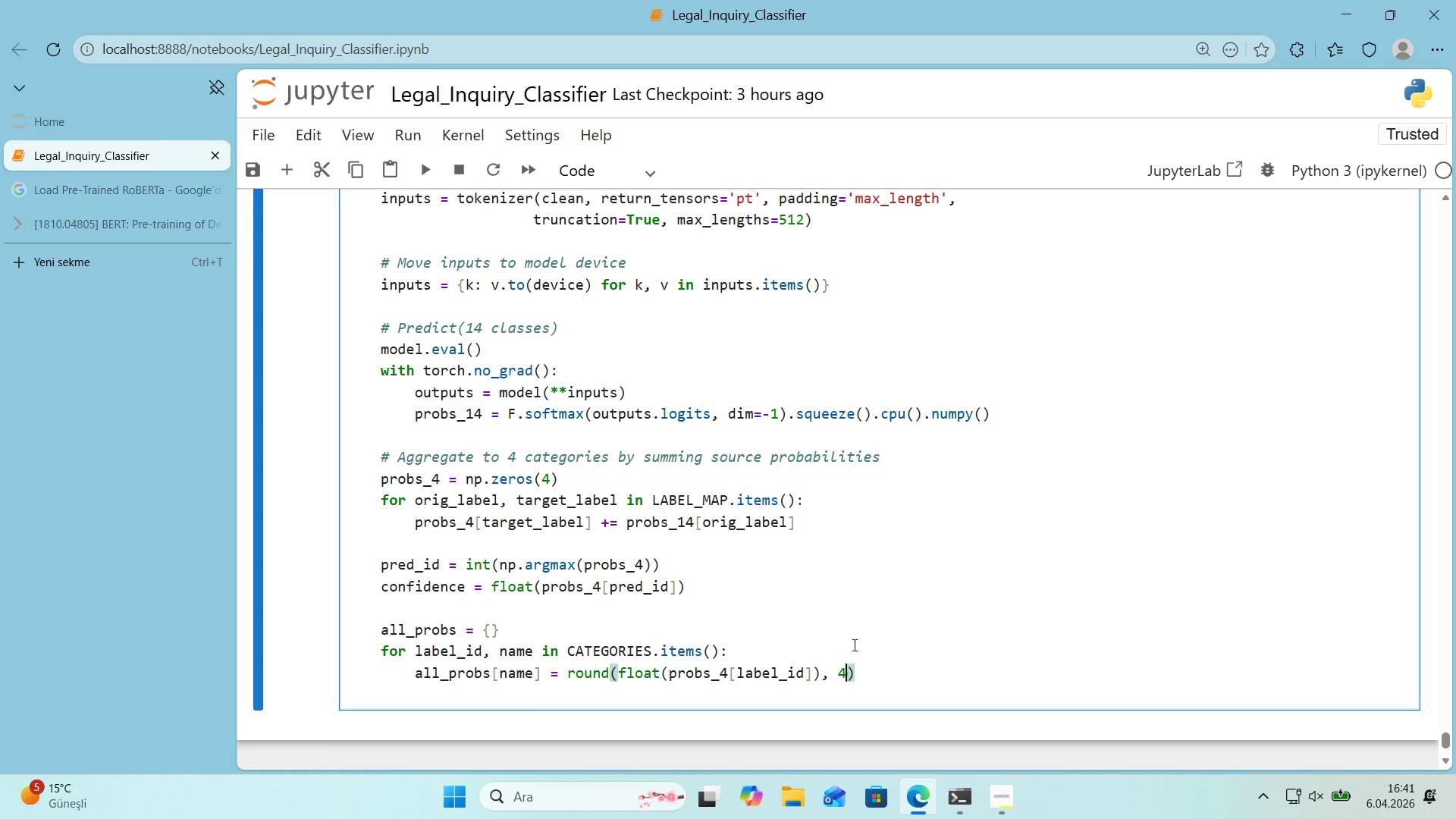 
key(ArrowRight)
 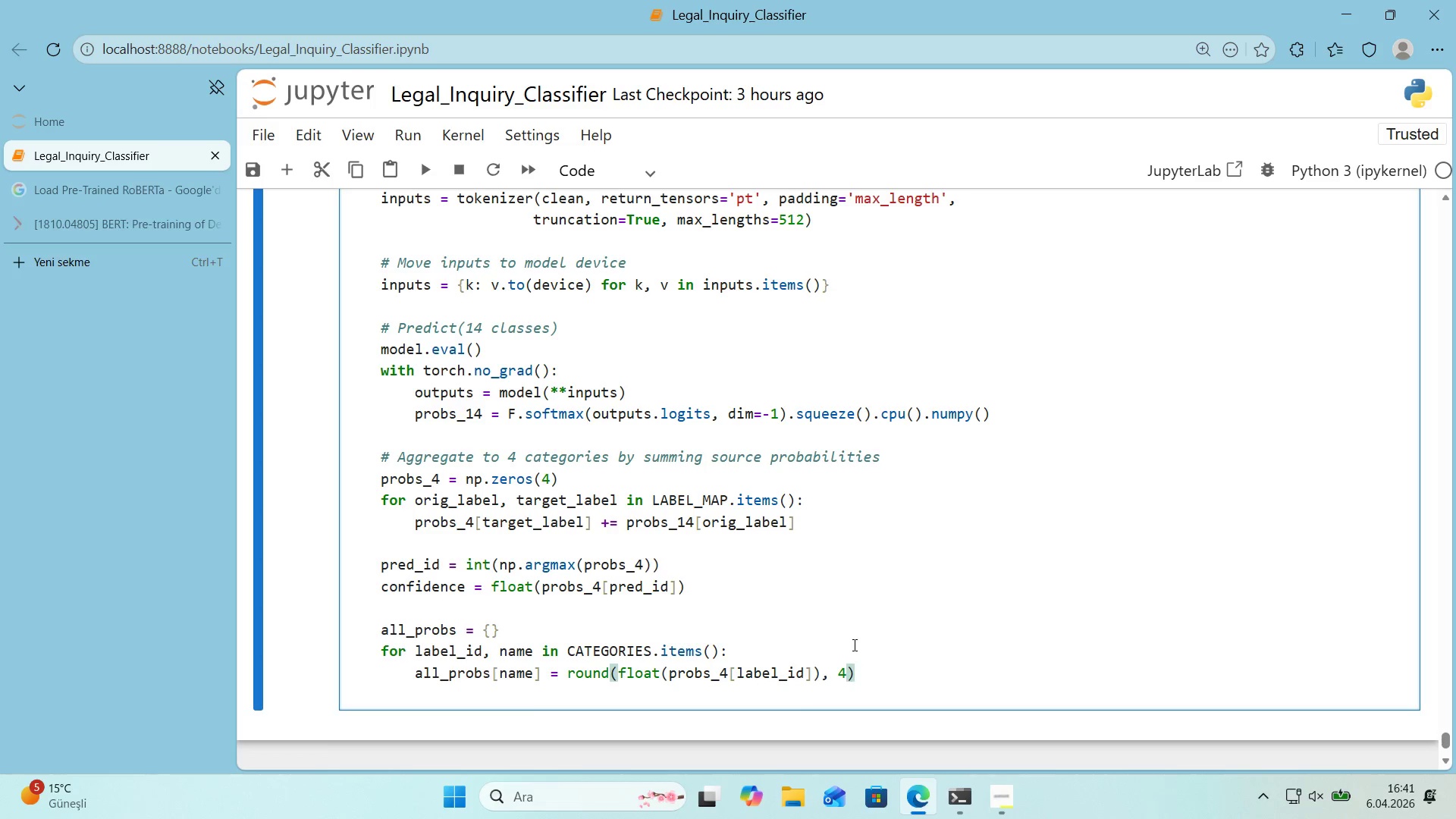 
key(Enter)
 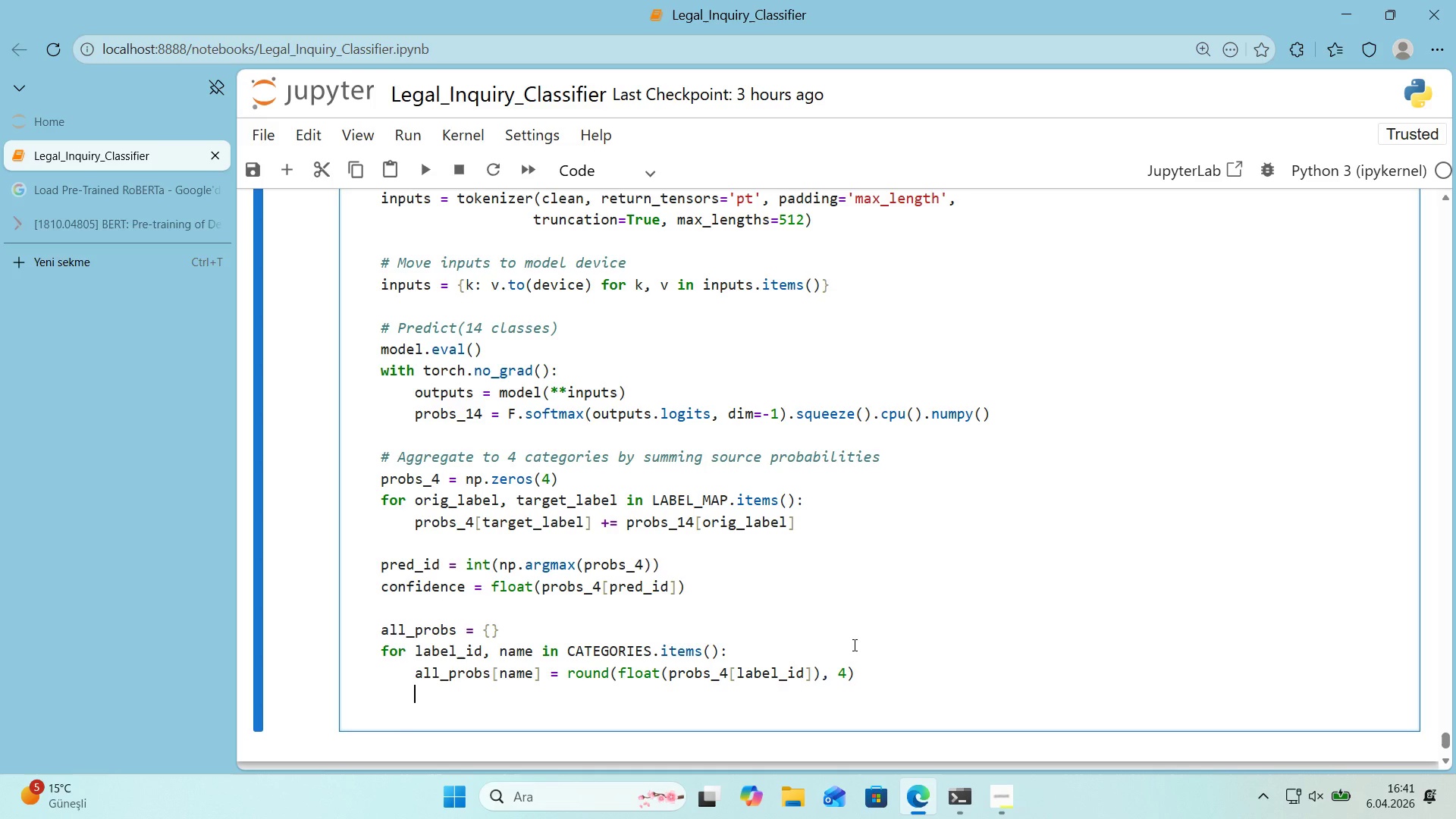 
key(Backspace)
 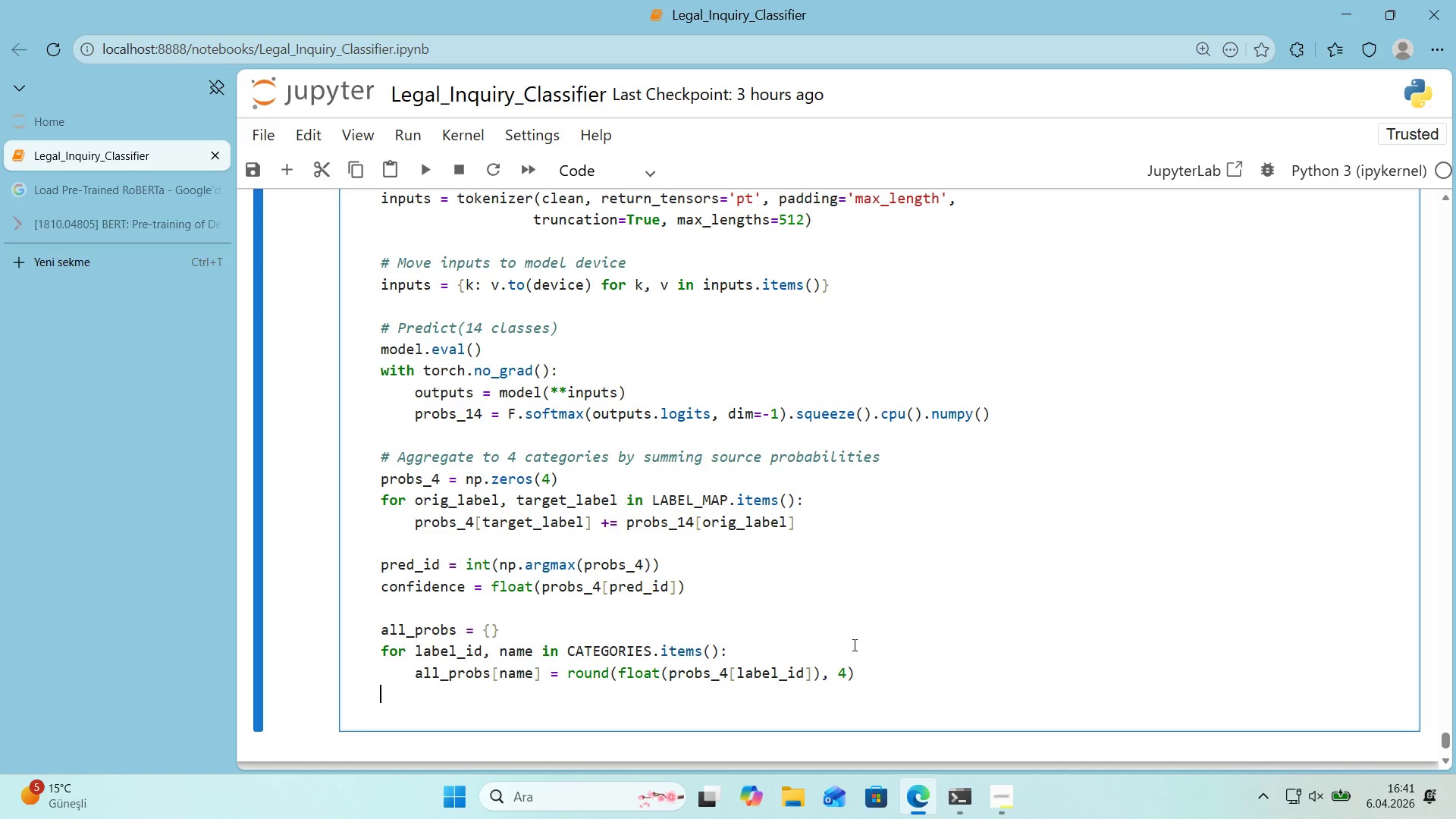 
key(Enter)
 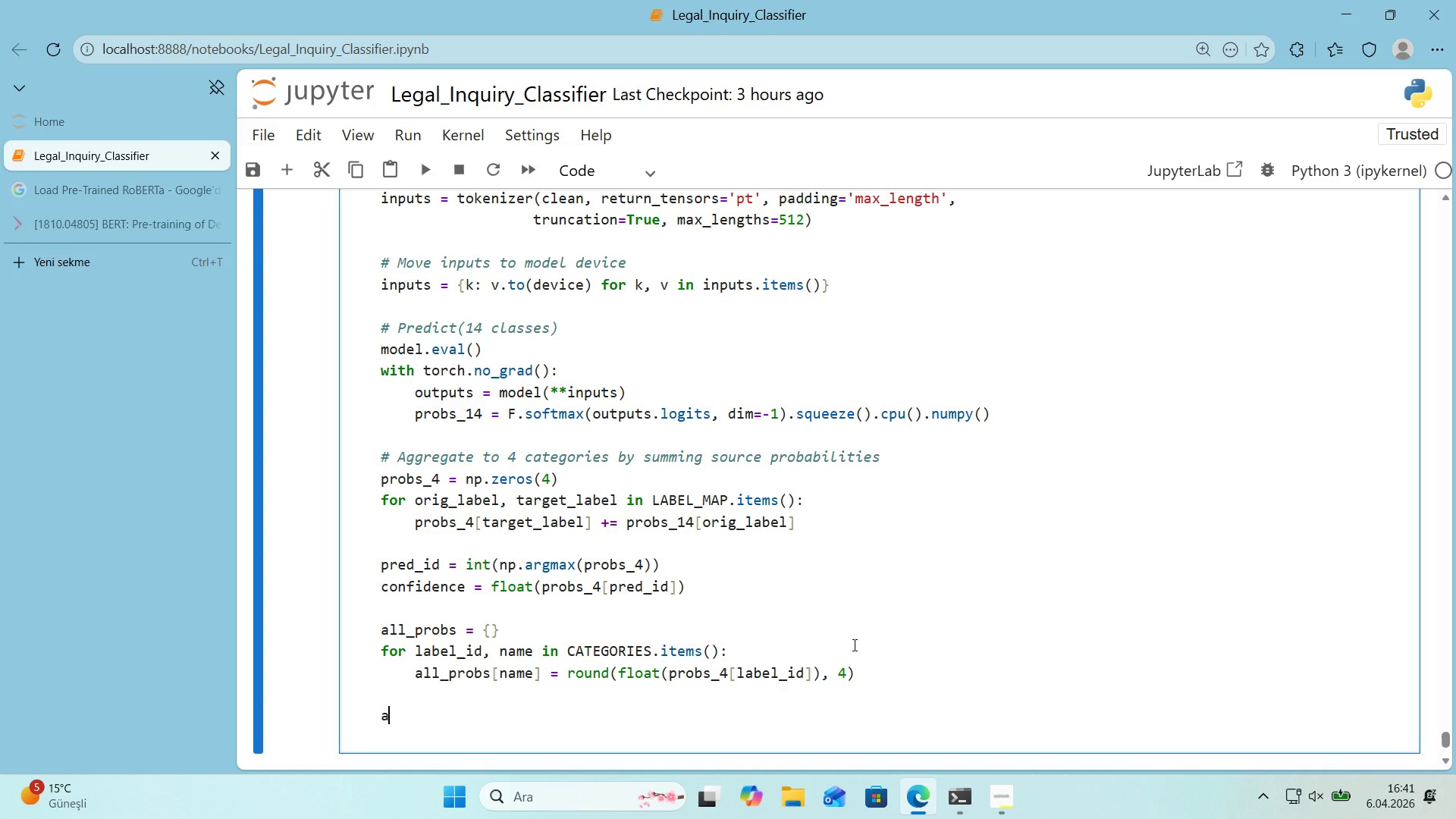 
type(auto_route ) conf'dence [Break]) conf'dence_threshold)
 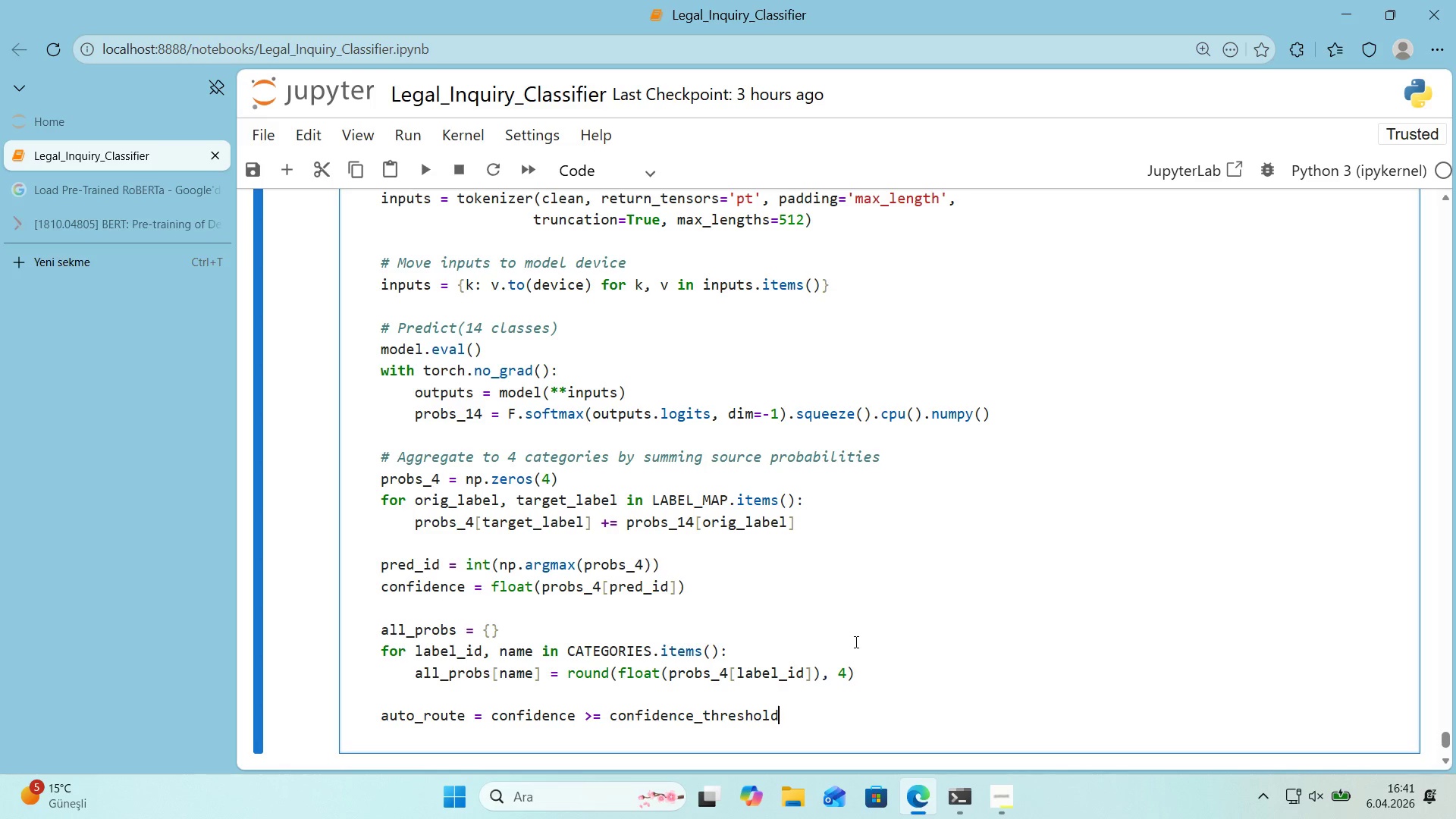 
key(Space)
 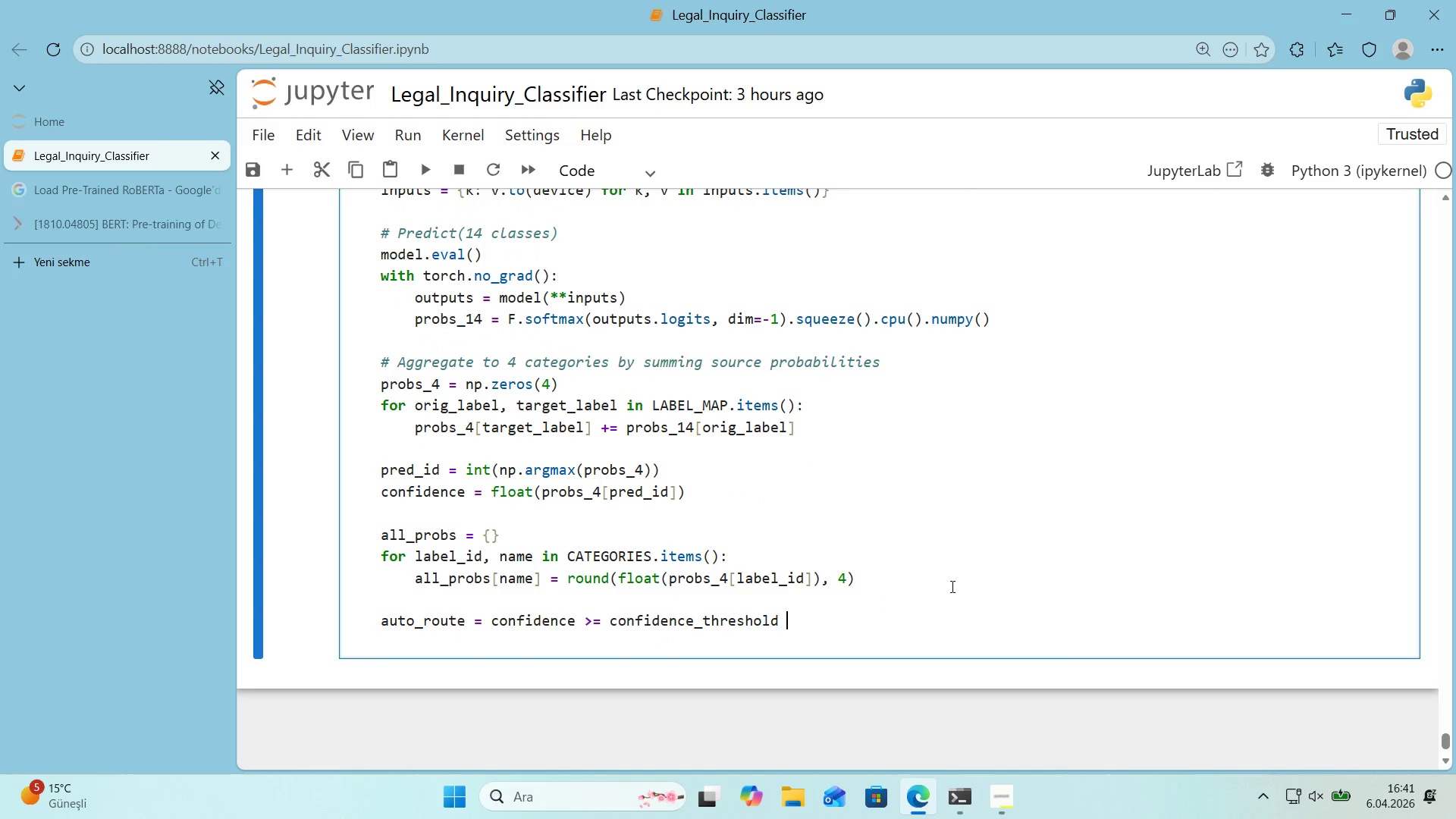 
key(A)
 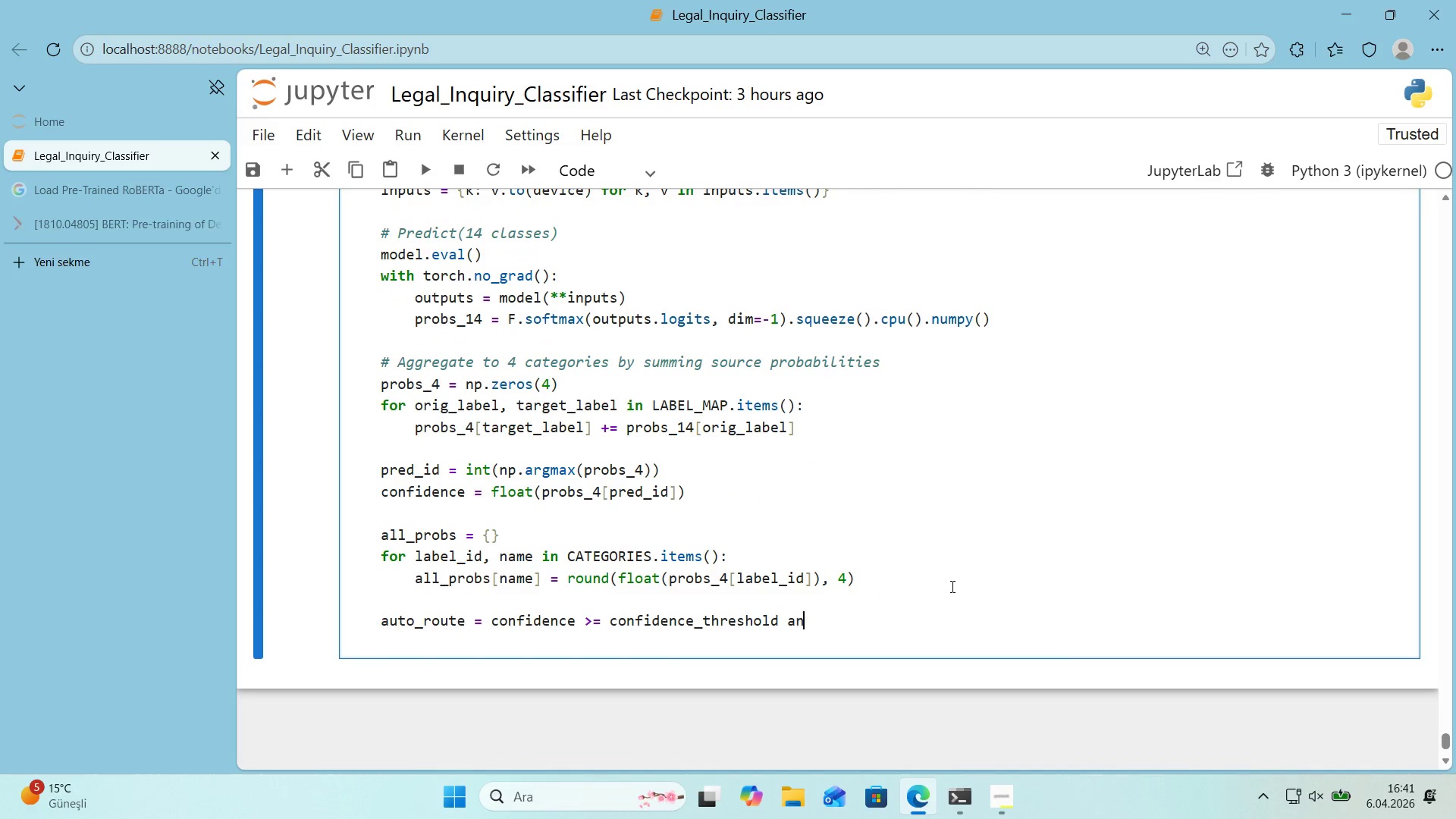 
scroll: coordinate [880, 631], scroll_direction: down, amount: 1.0
 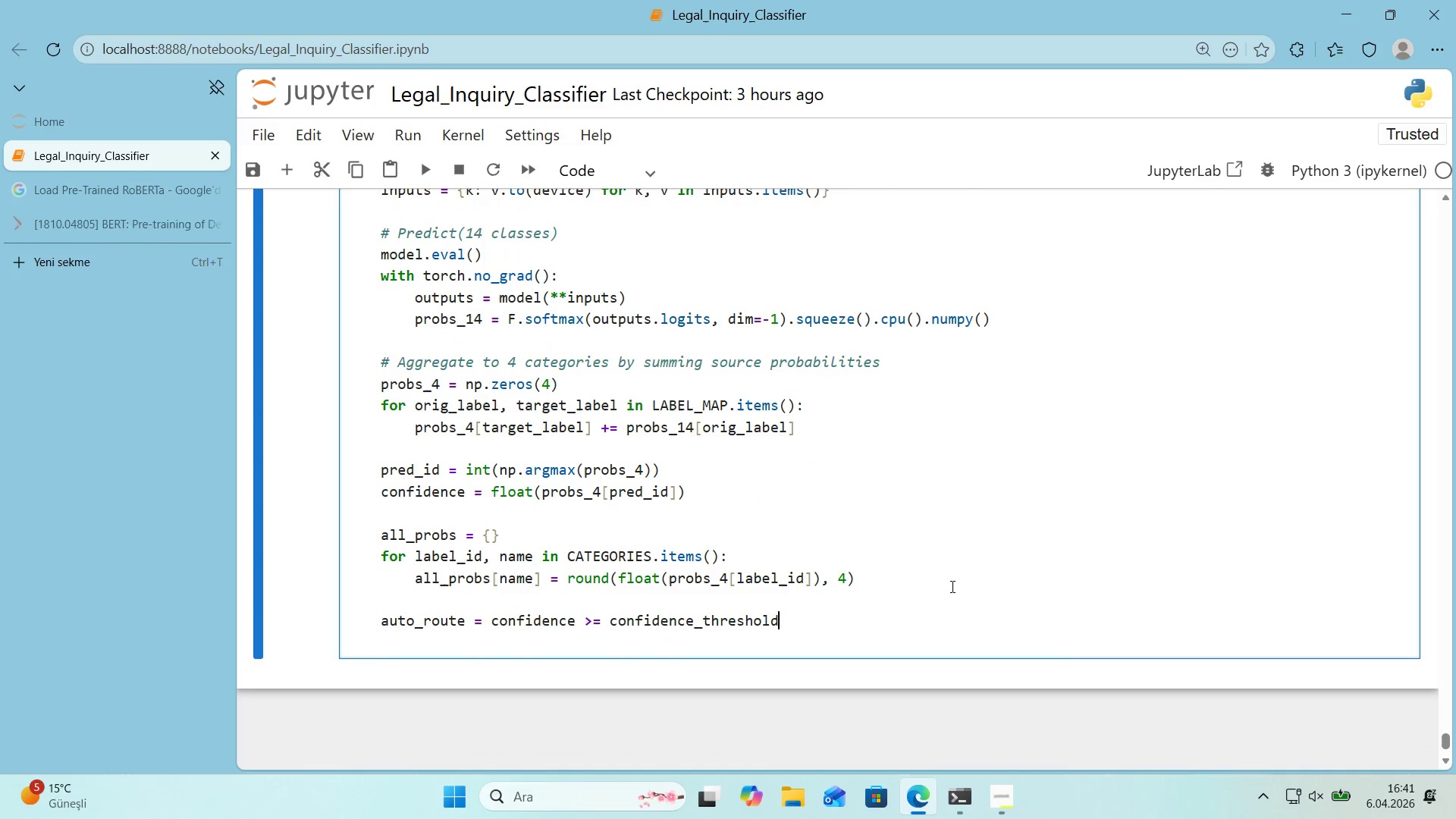 
type(nd wan)
key(Backspace)
type(rn'ng 's NOne)
key(Backspace)
key(Backspace)
key(Backspace)
type(one)
 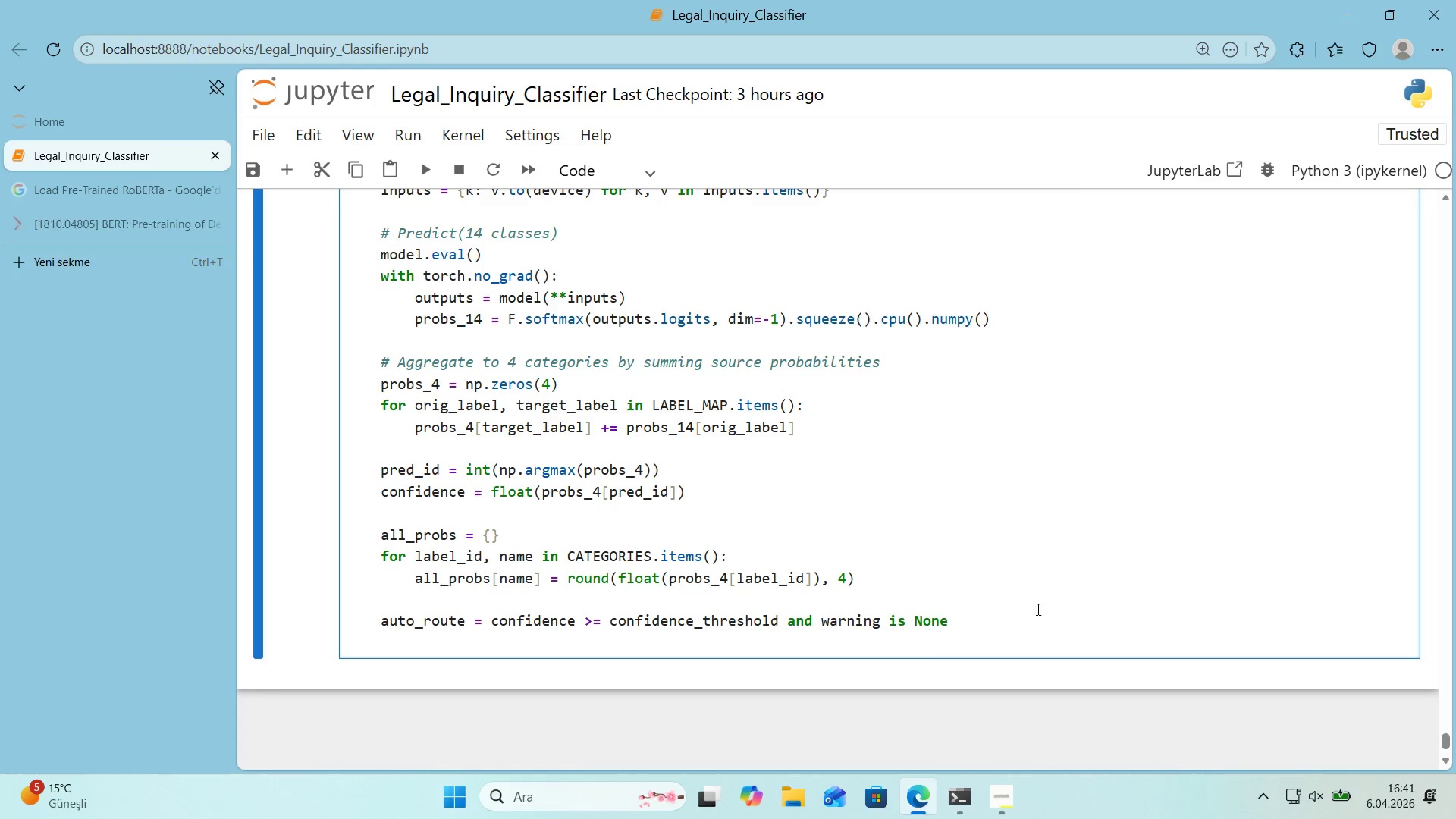 
key(Enter)
 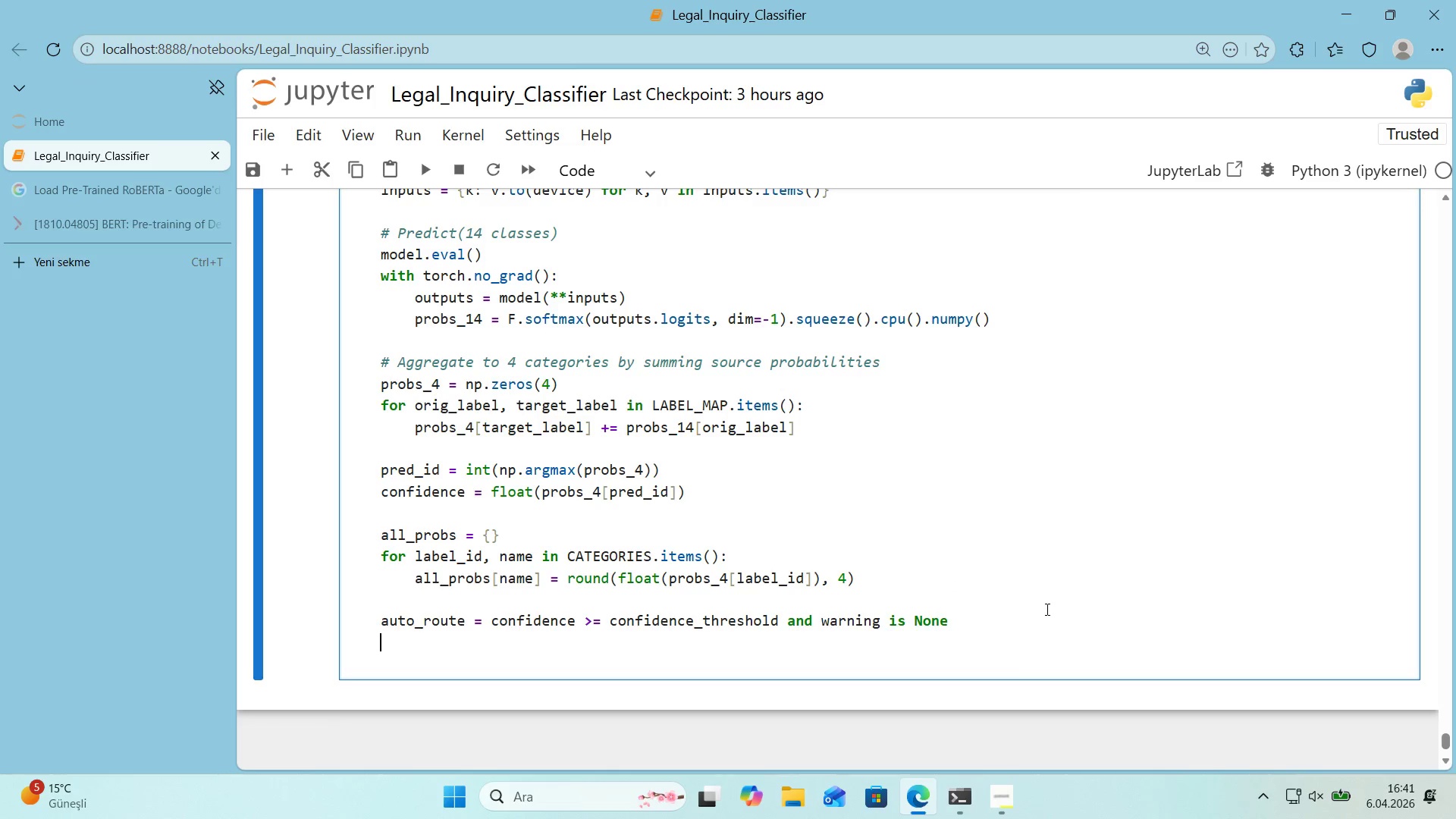 
key(Enter)
 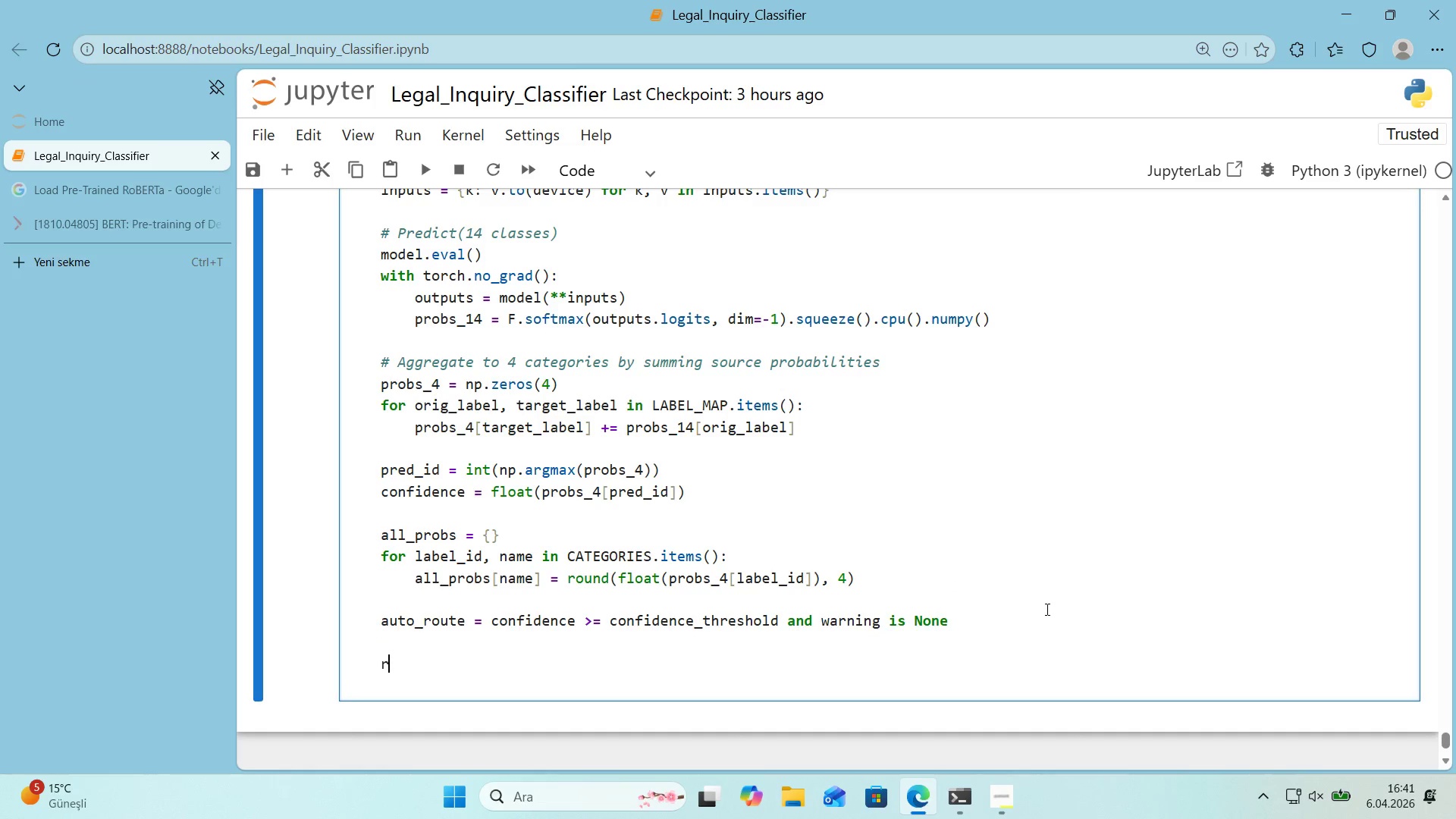 
type(return )
 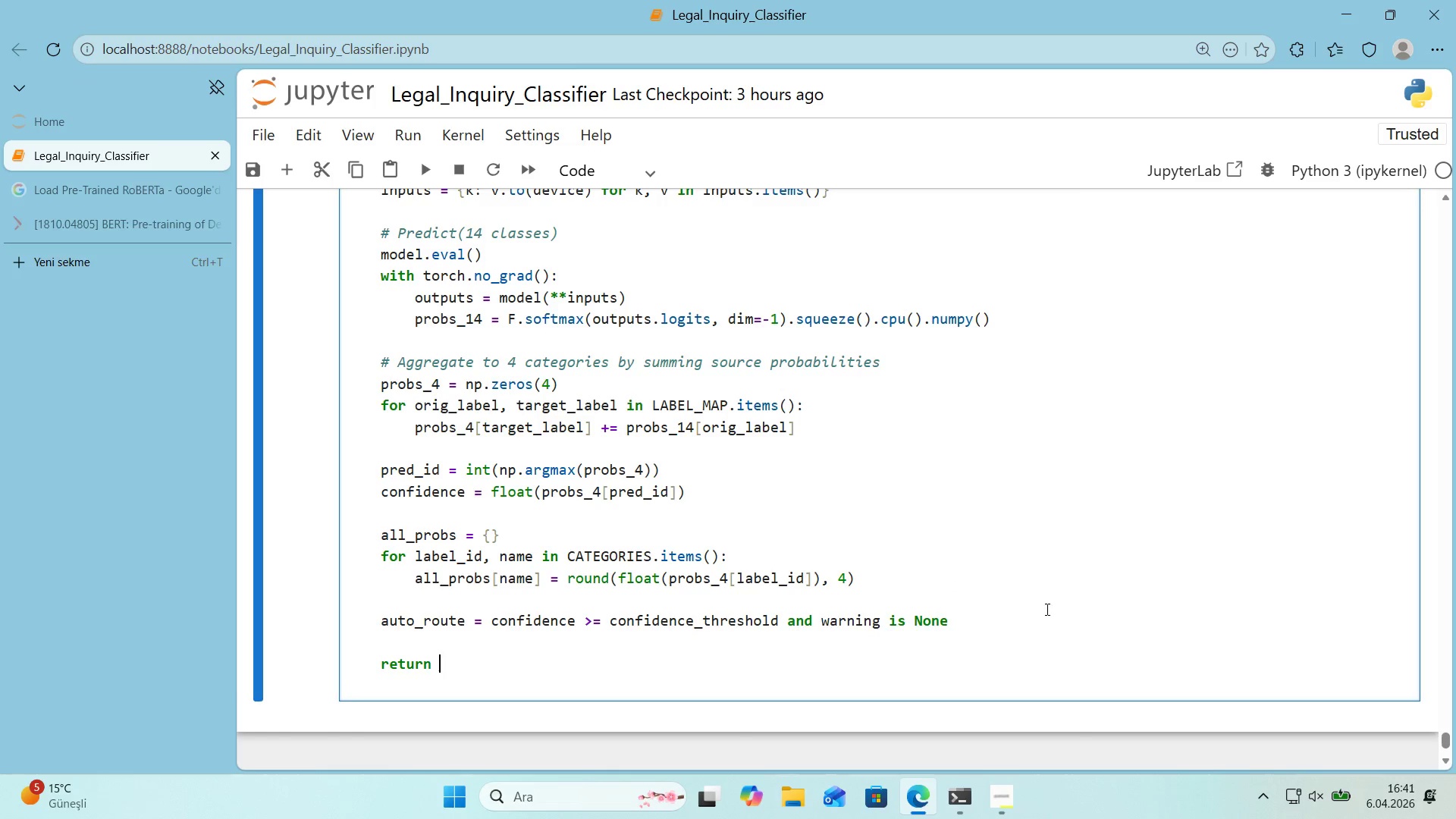 
key(Alt+Control+7)
 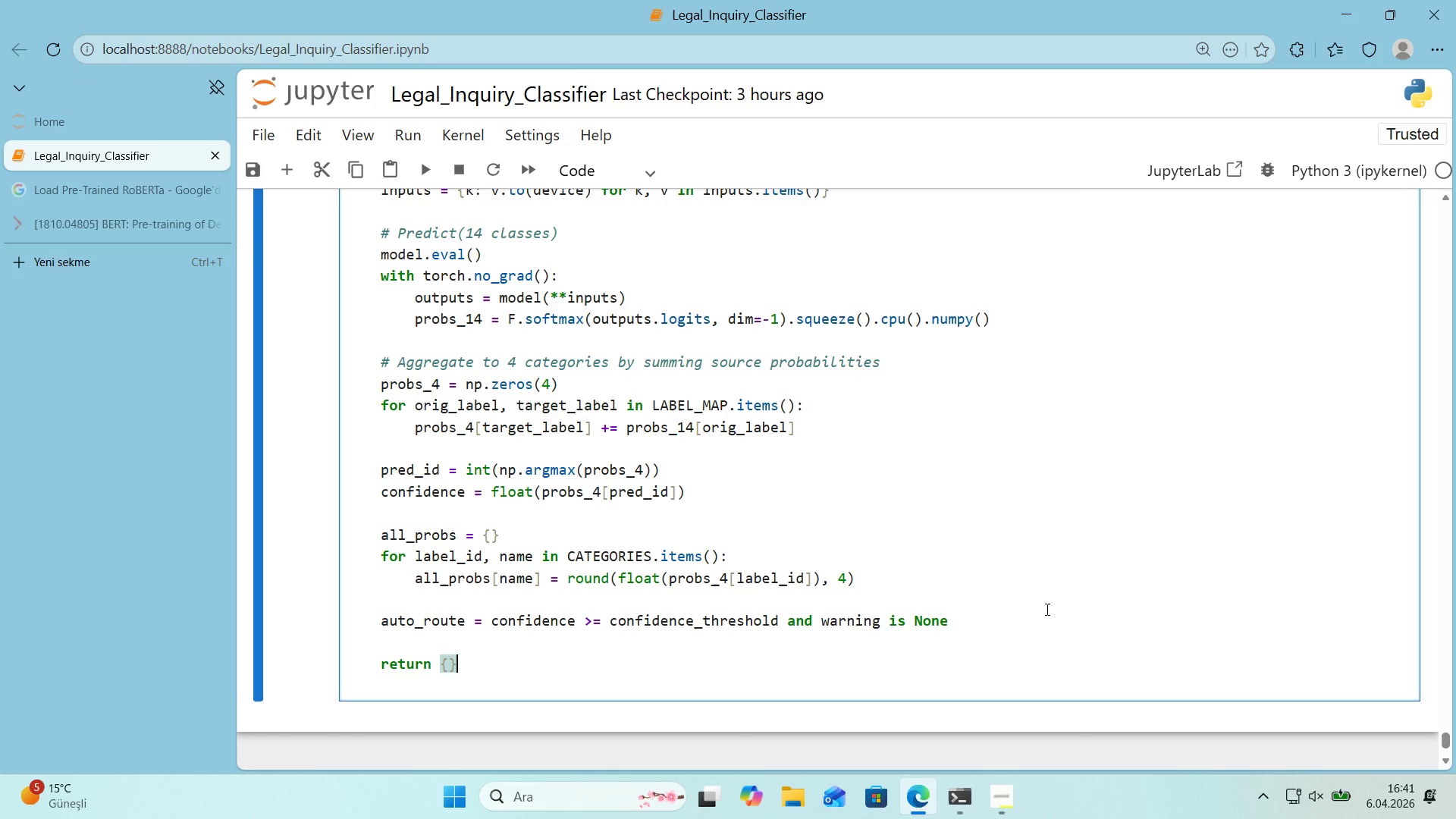 
key(Alt+Control+0)
 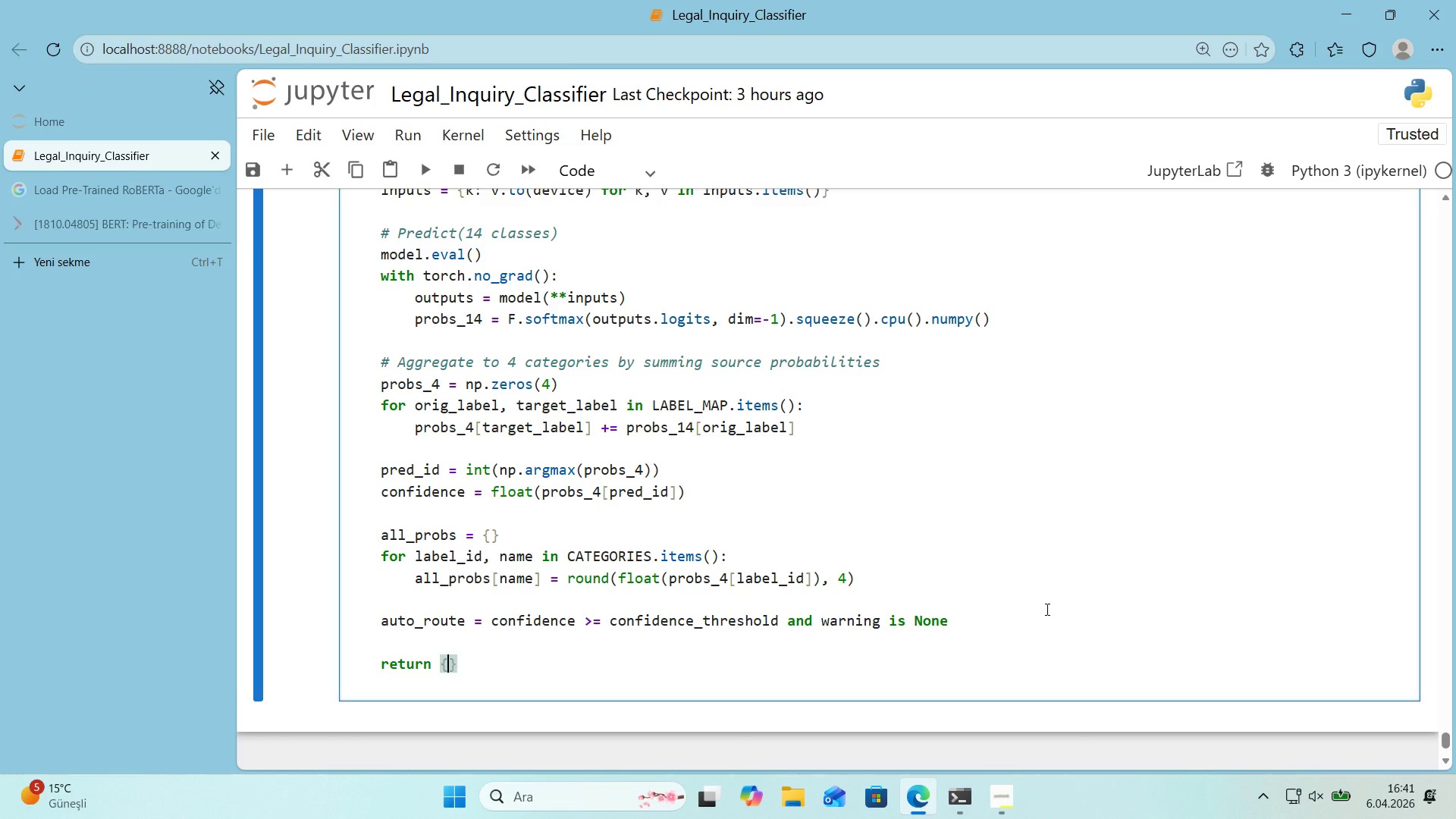 
key(ArrowLeft)
 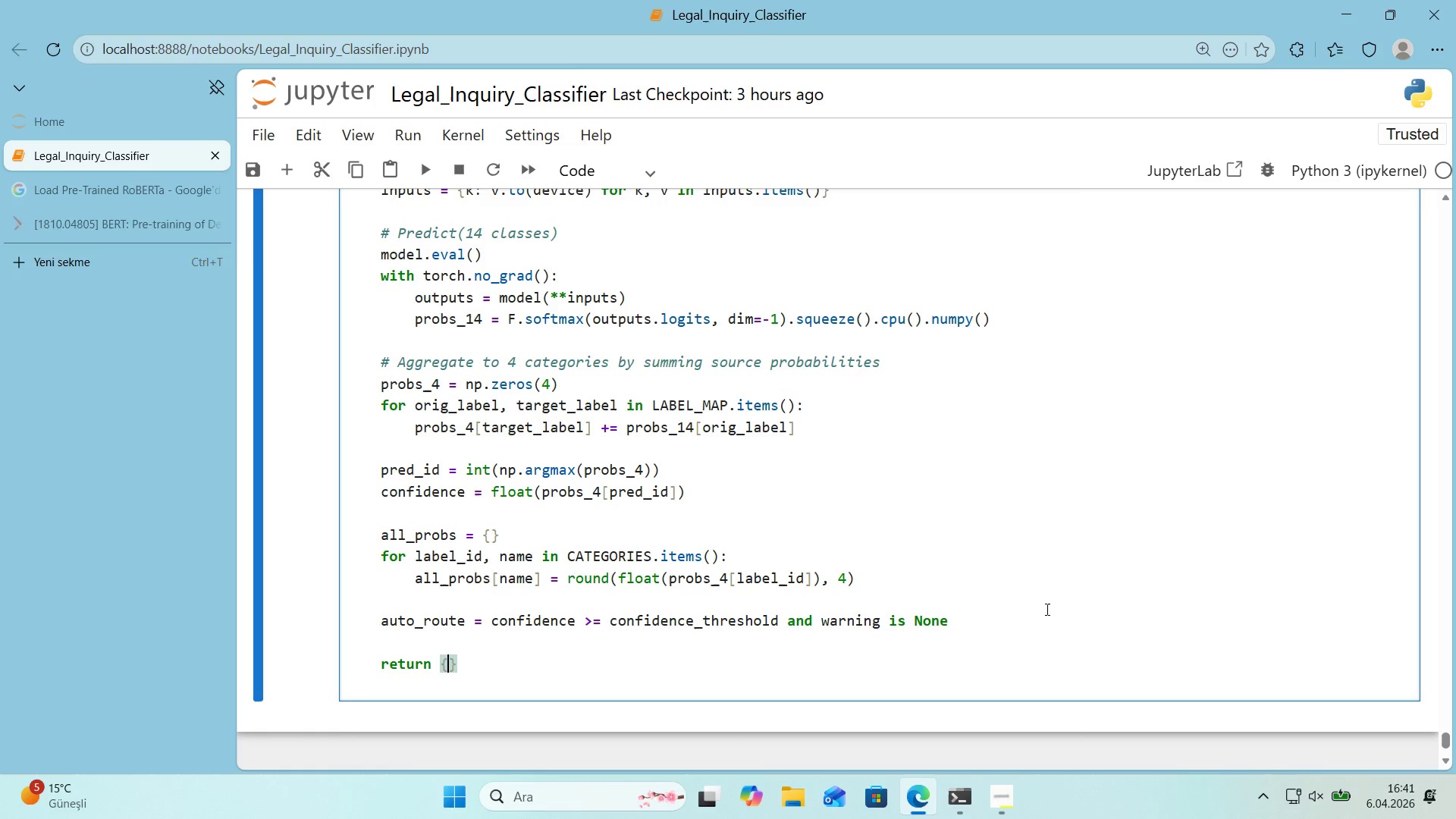 
key(Enter)
 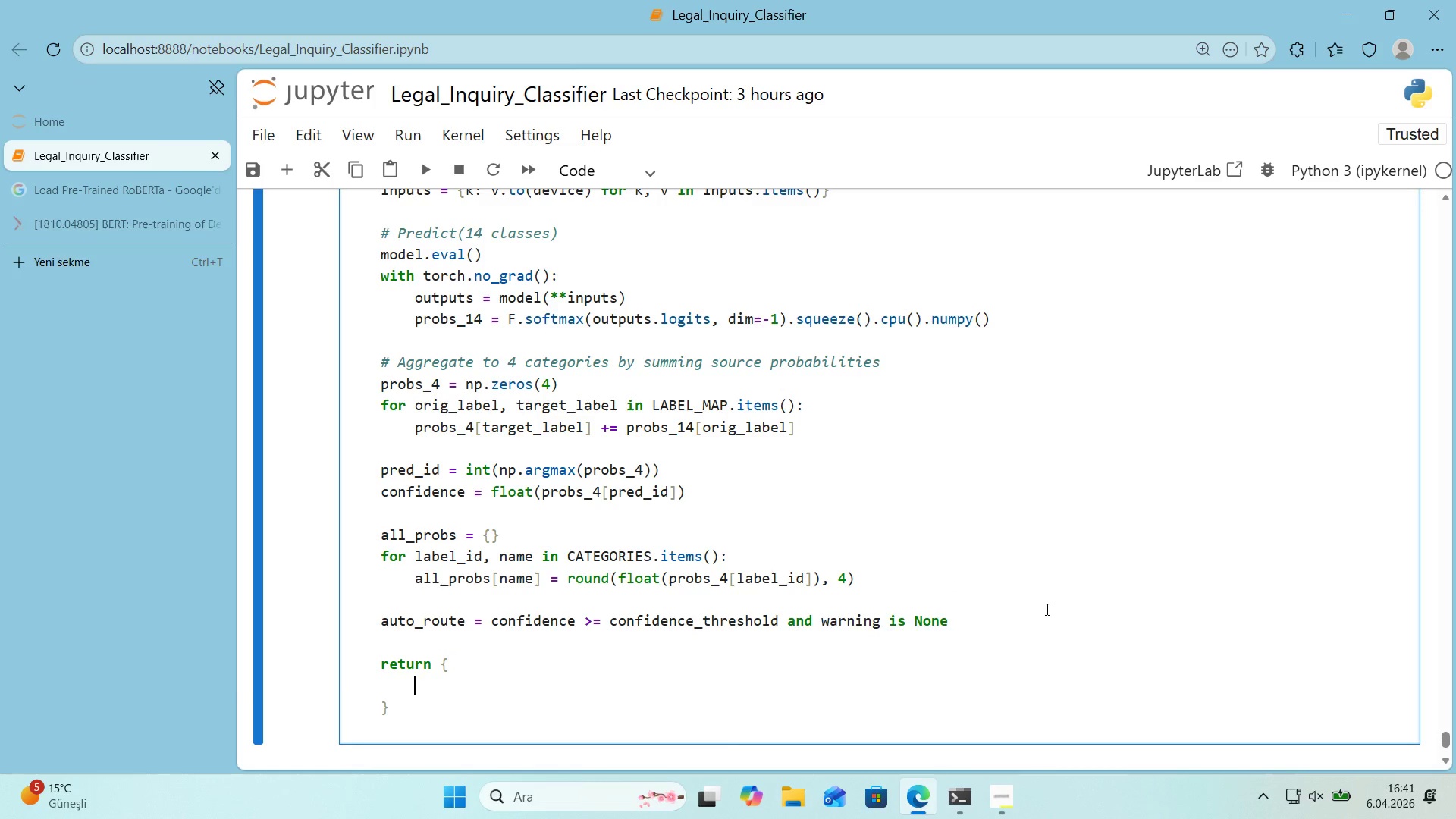 
type(@@)
 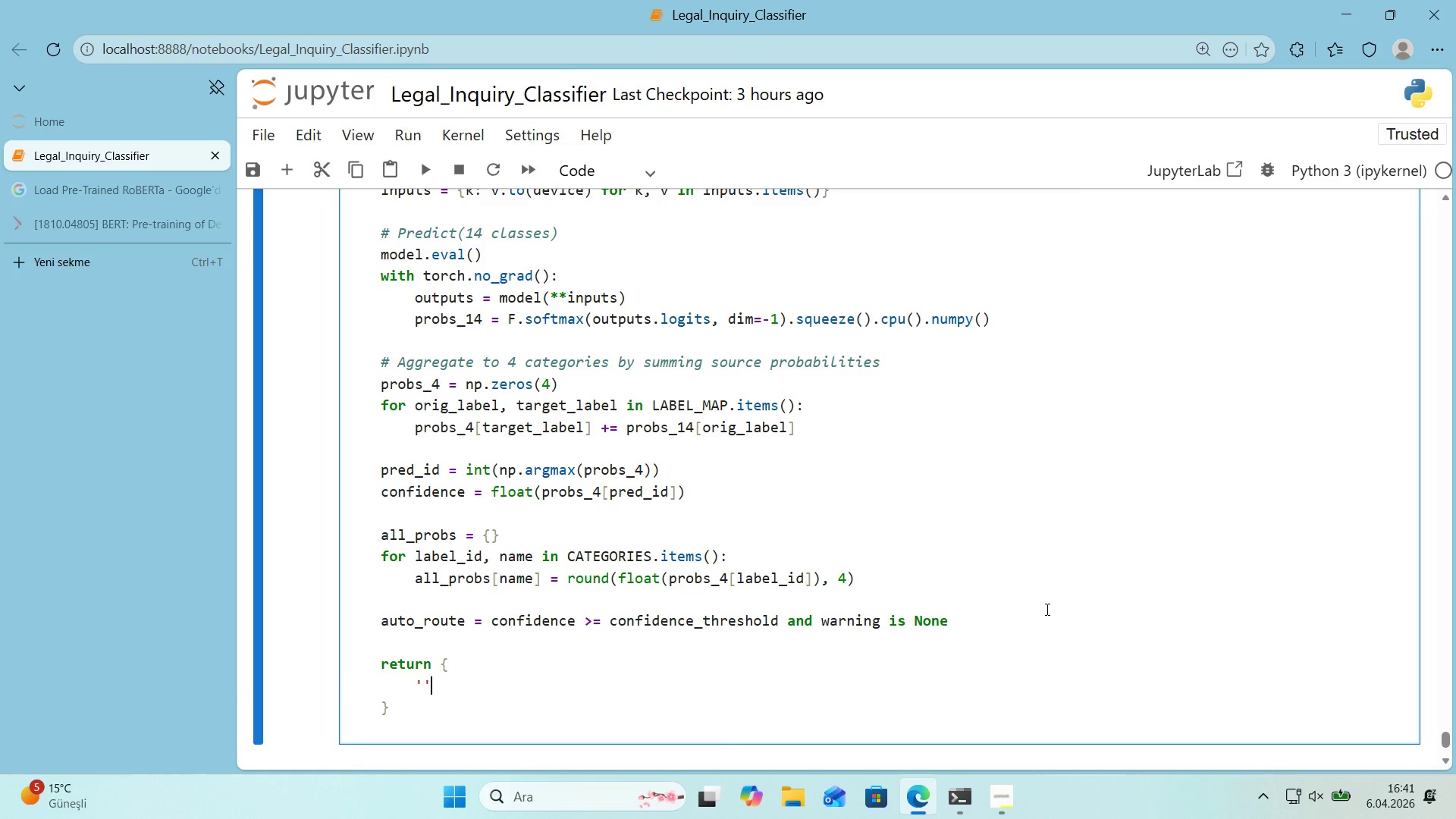 
key(ArrowLeft)
 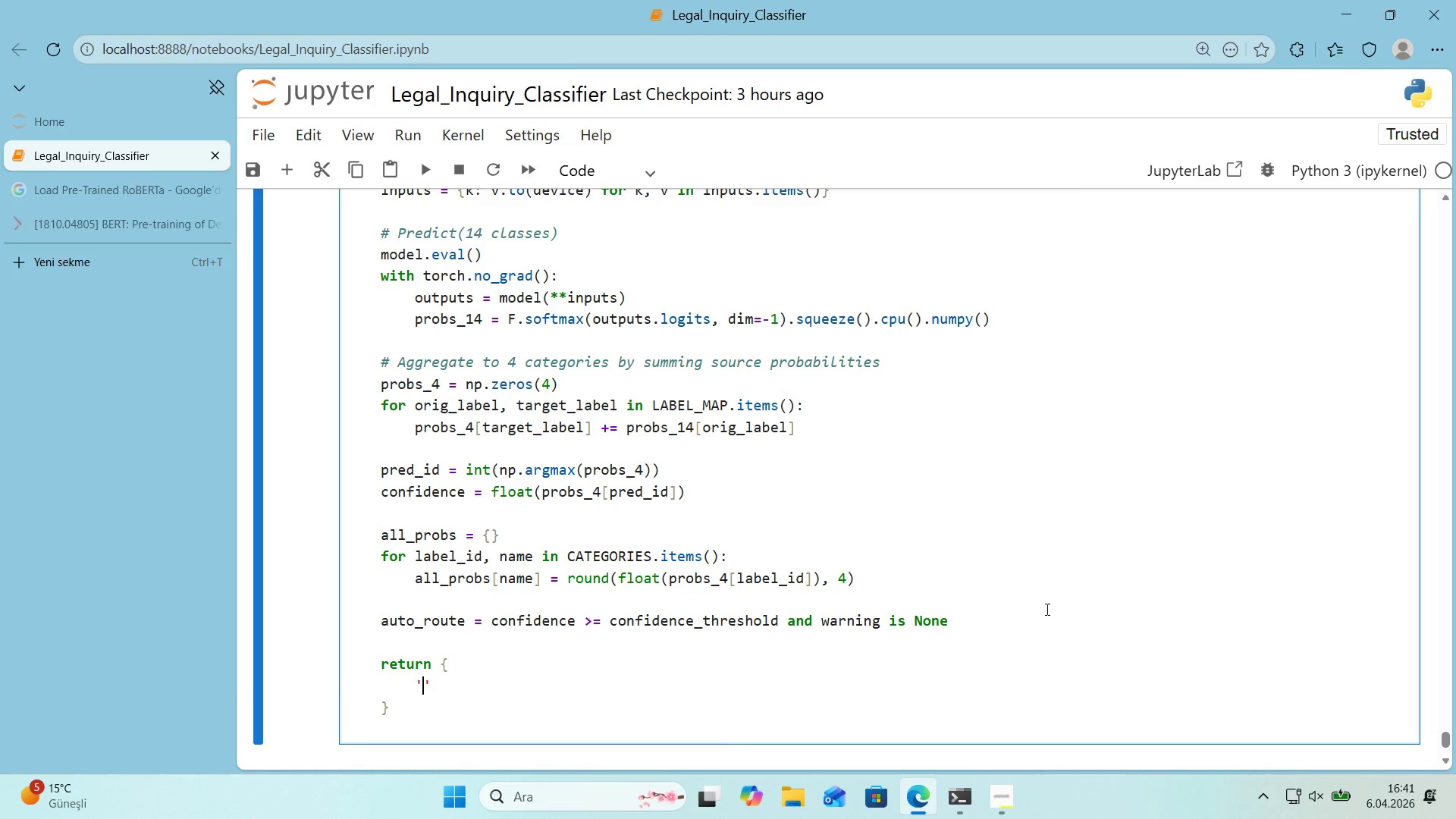 
type(category)
 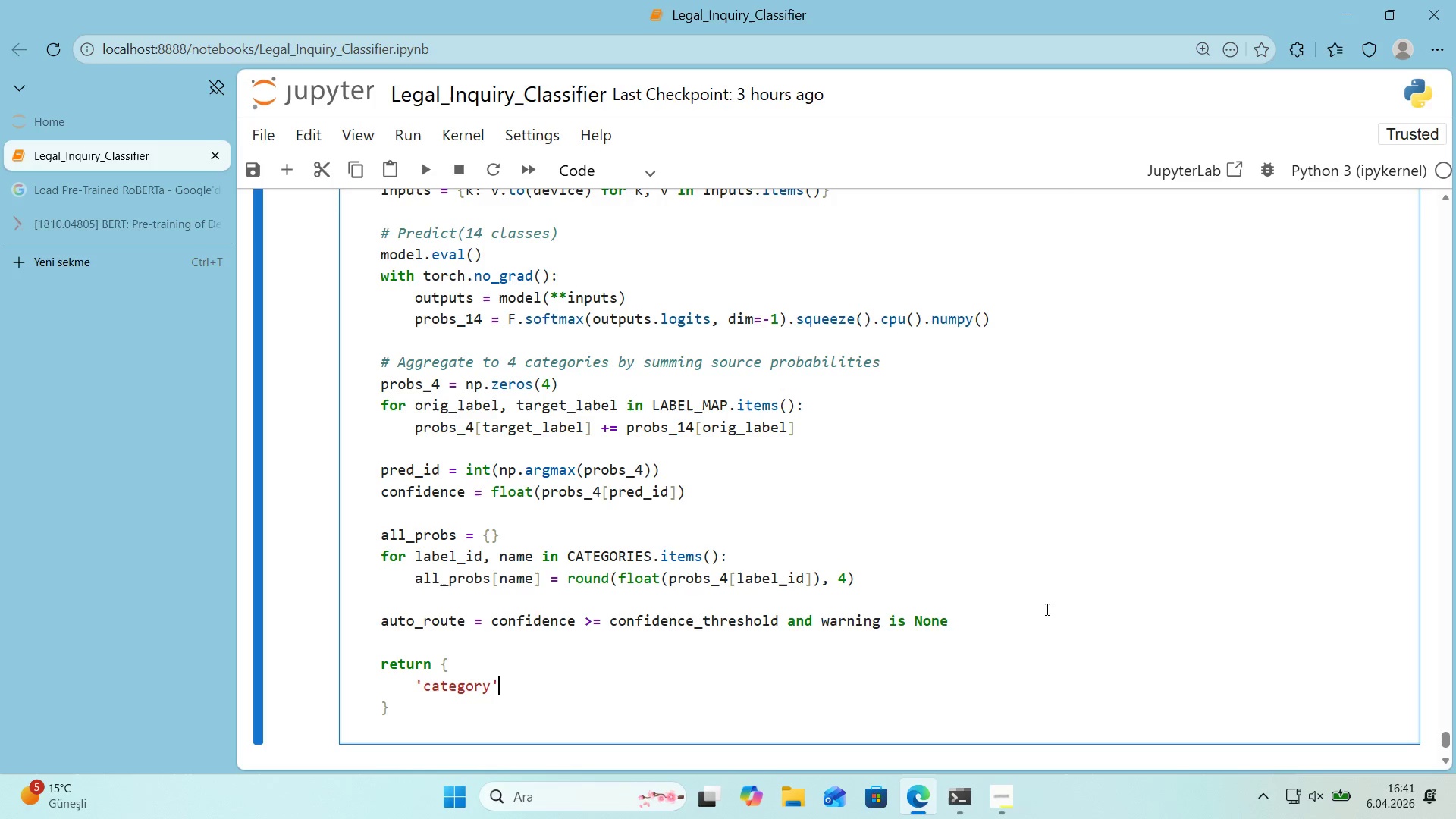 
key(ArrowRight)
 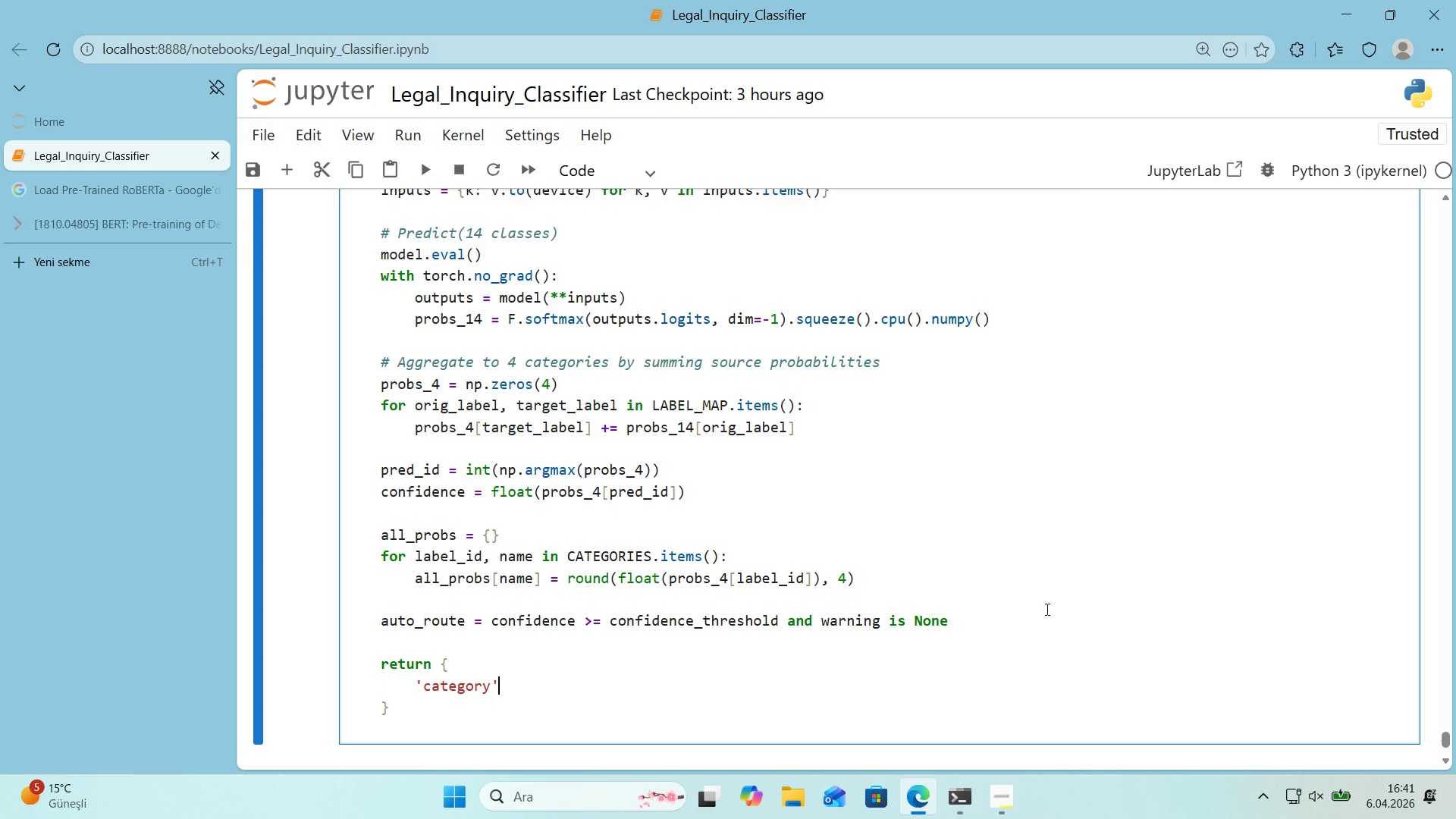 
type(> CATEGORIES)
 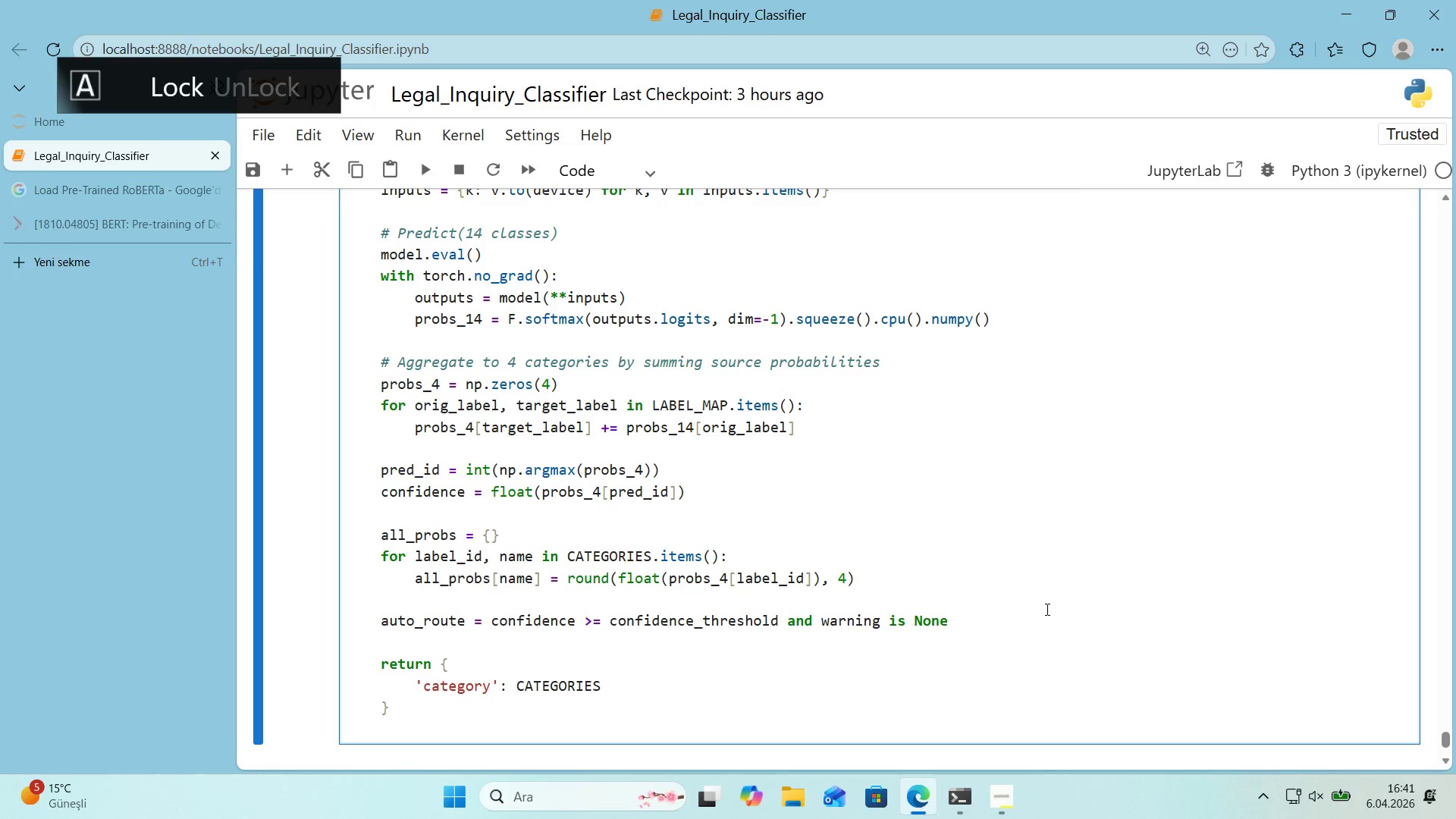 
key(Alt+Control+8)
 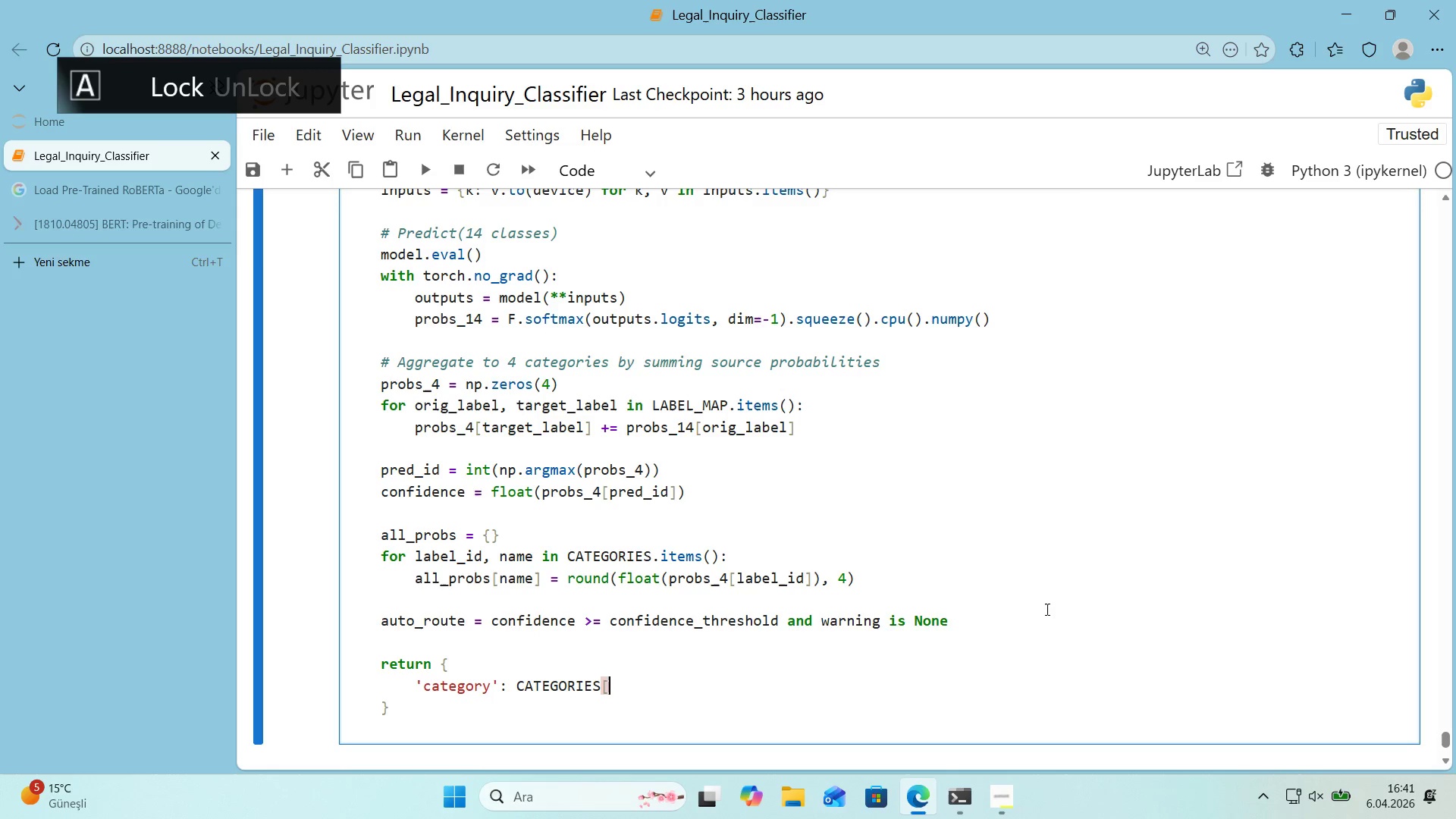 
key(Alt+Control+9)
 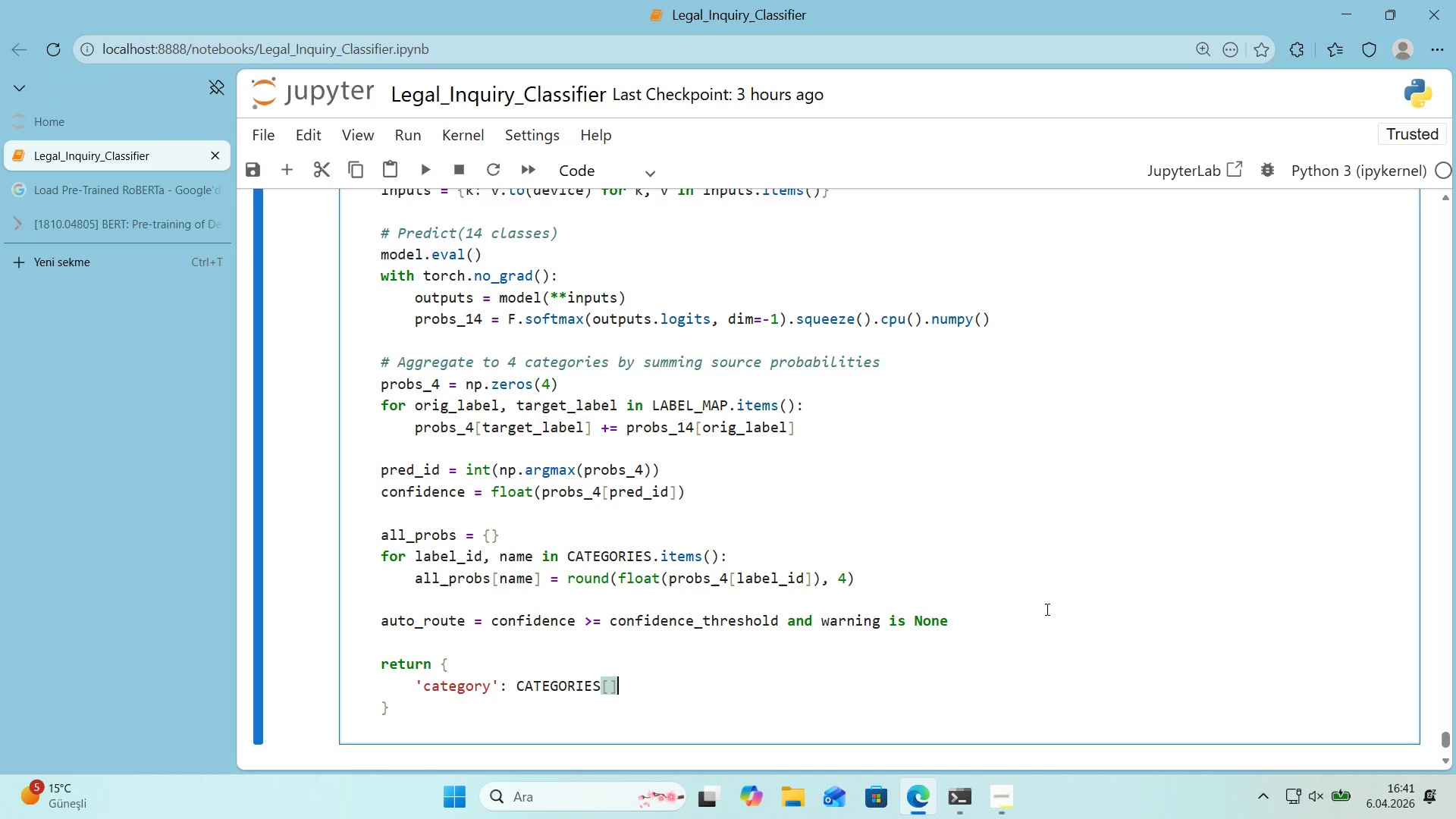 
key(ArrowLeft)
 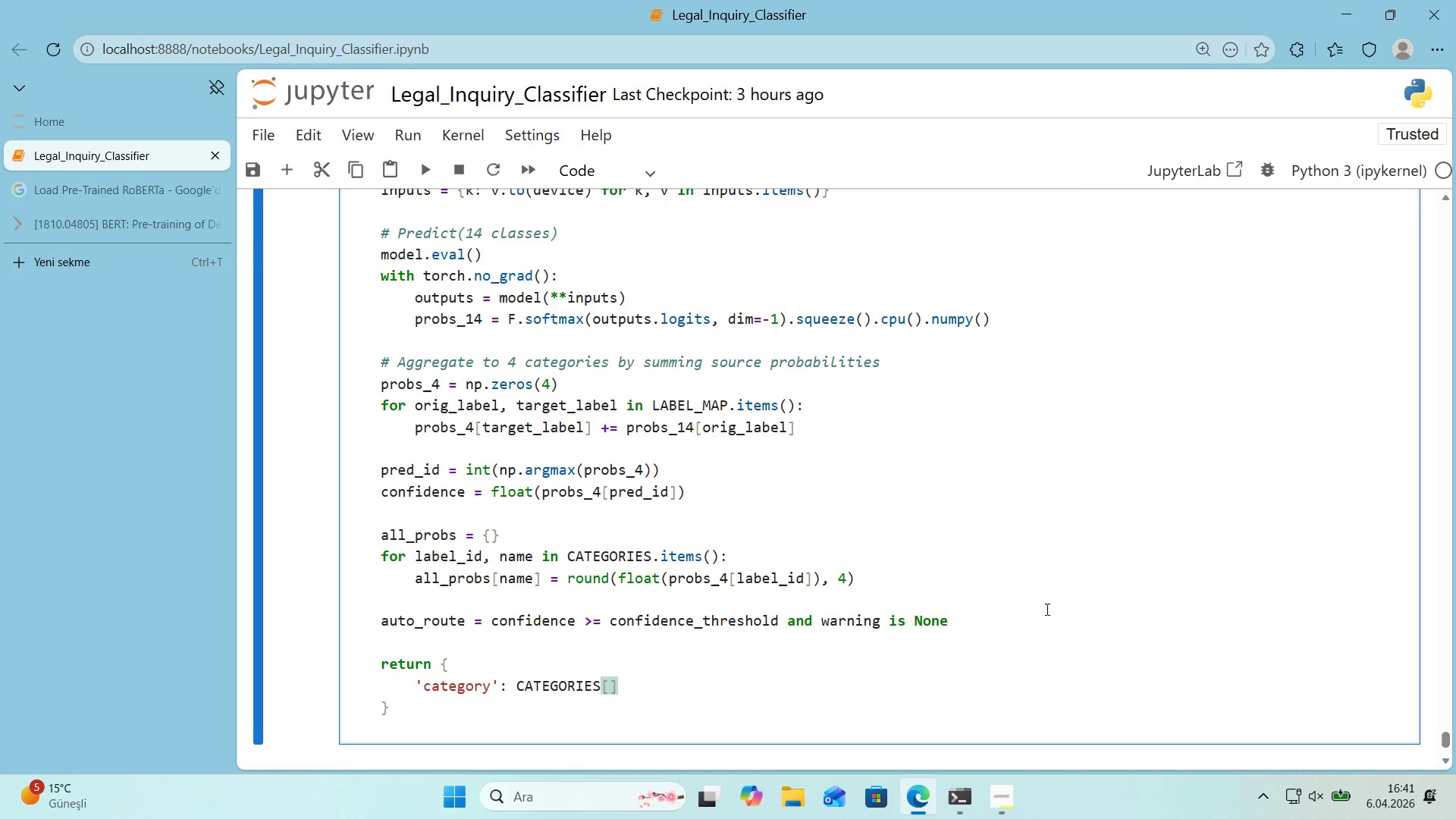 
type(pred_'d)
 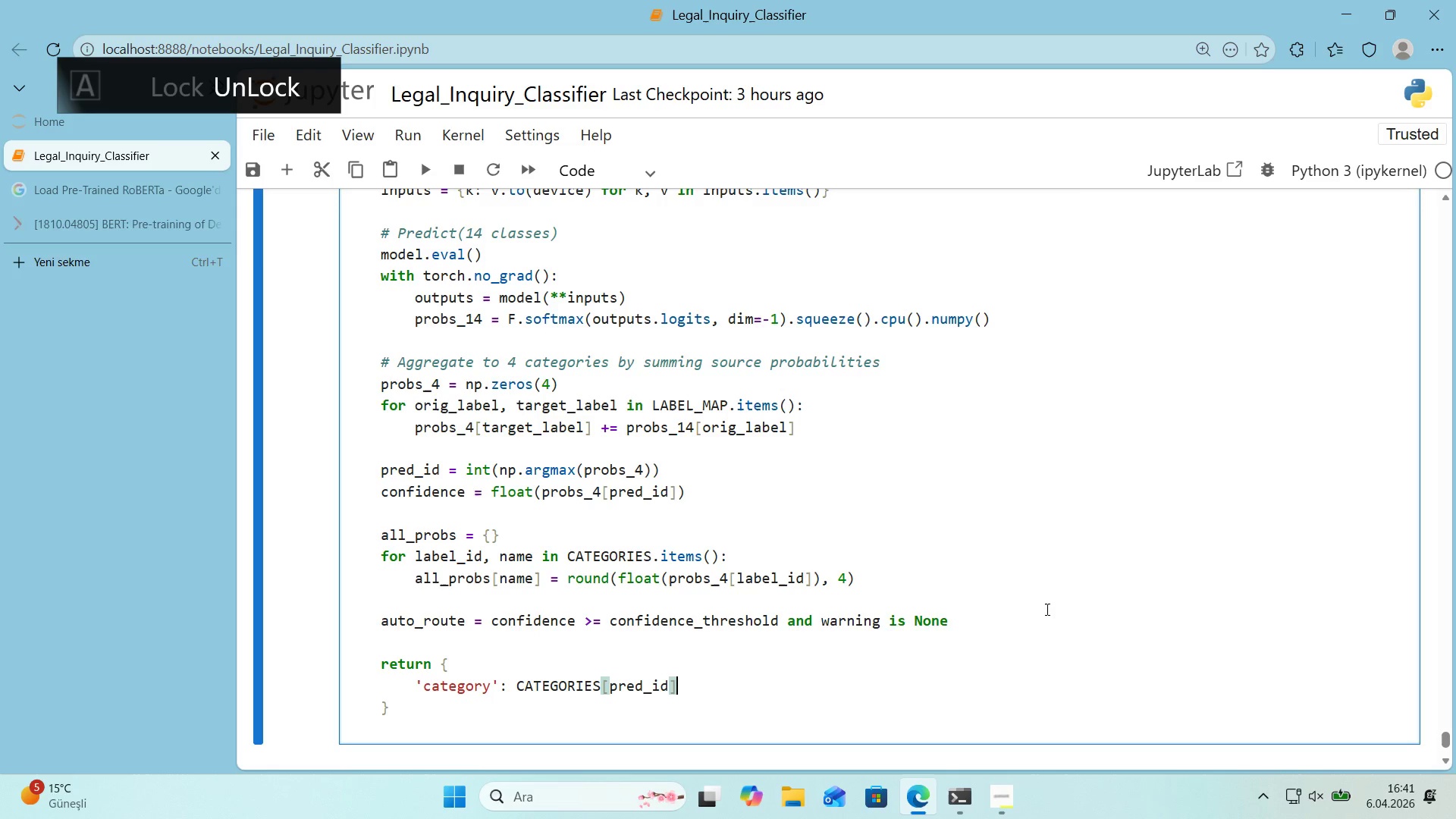 
key(ArrowRight)
 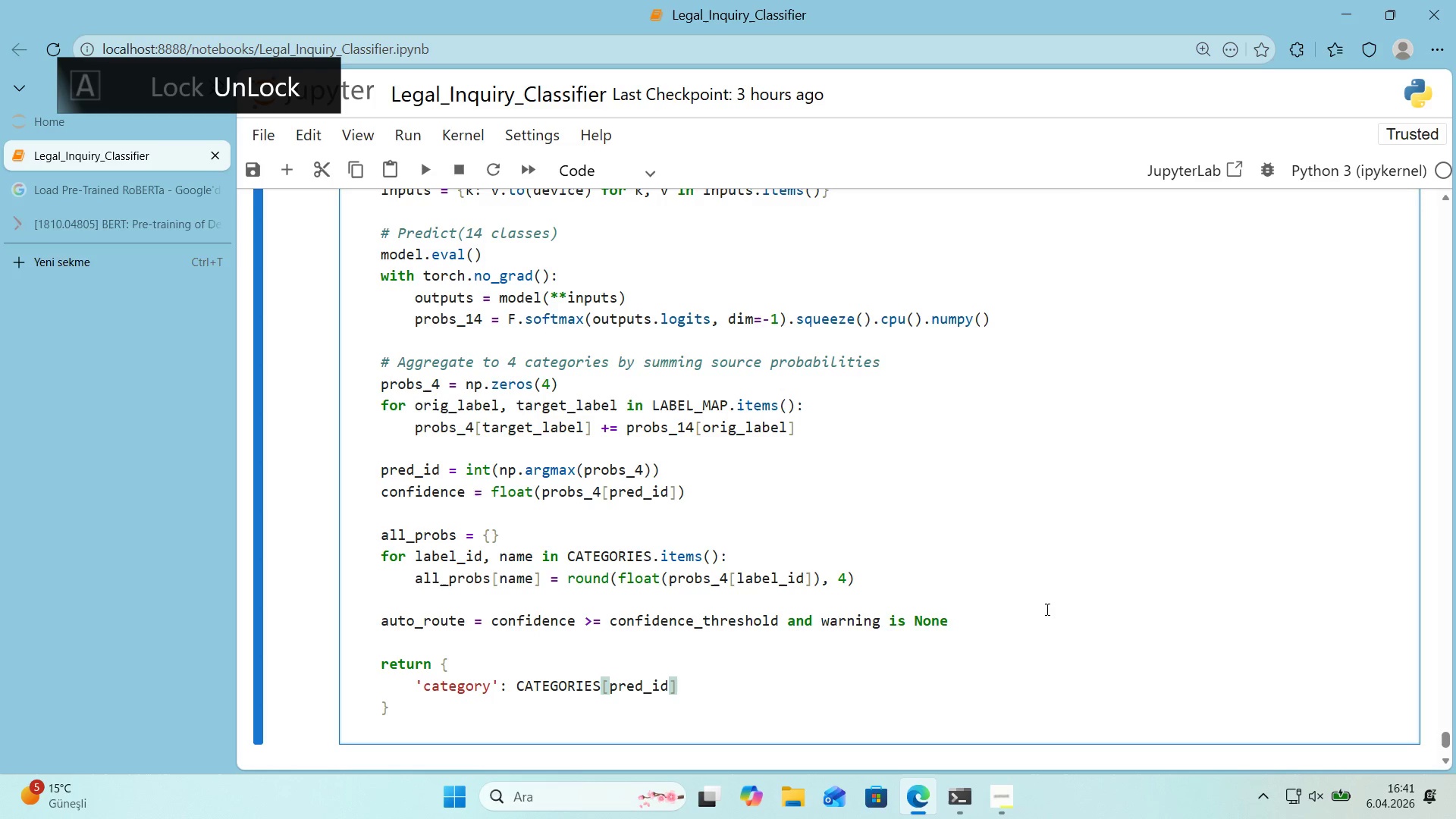 
key(Comma)
 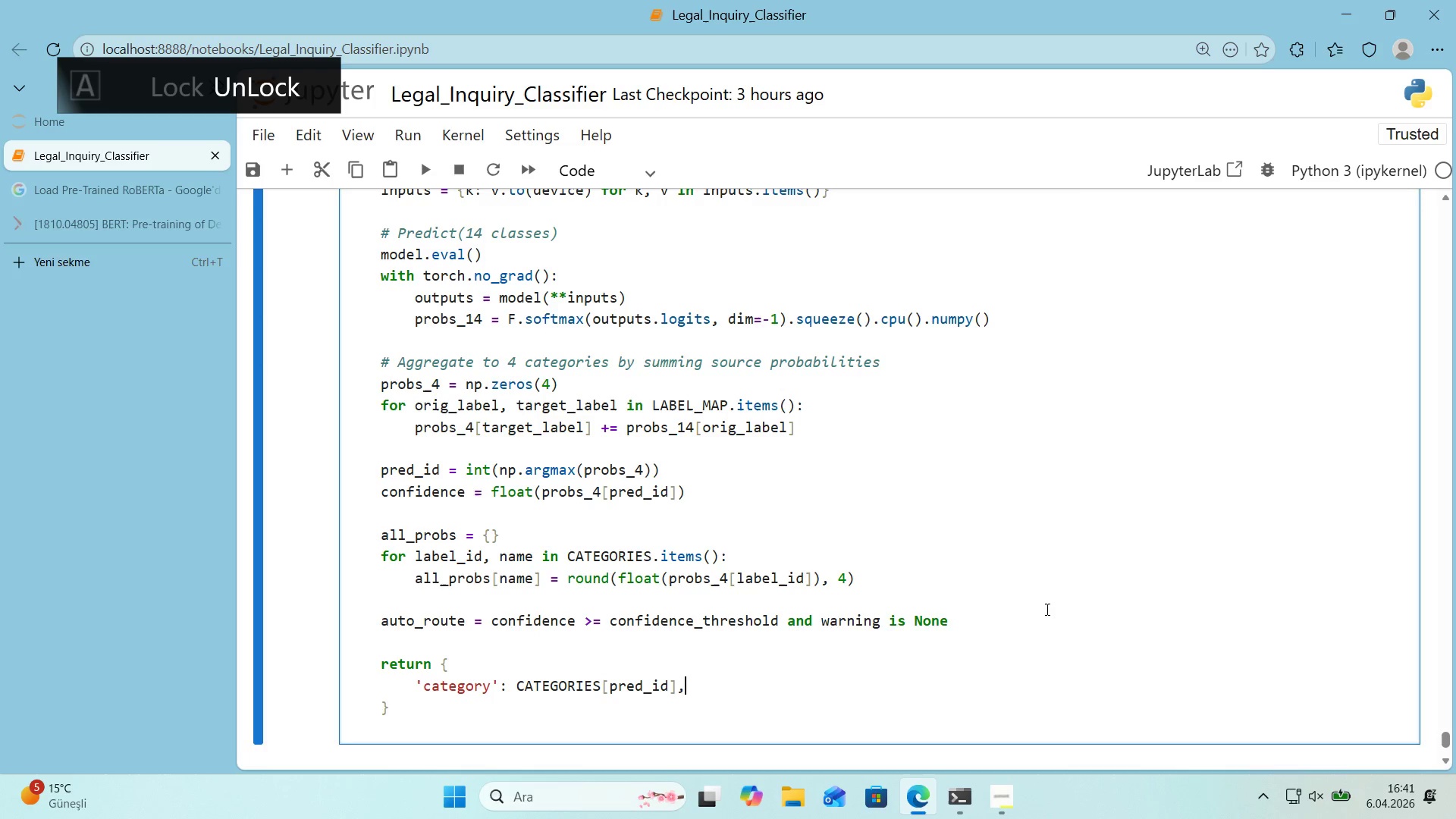 
key(Enter)
 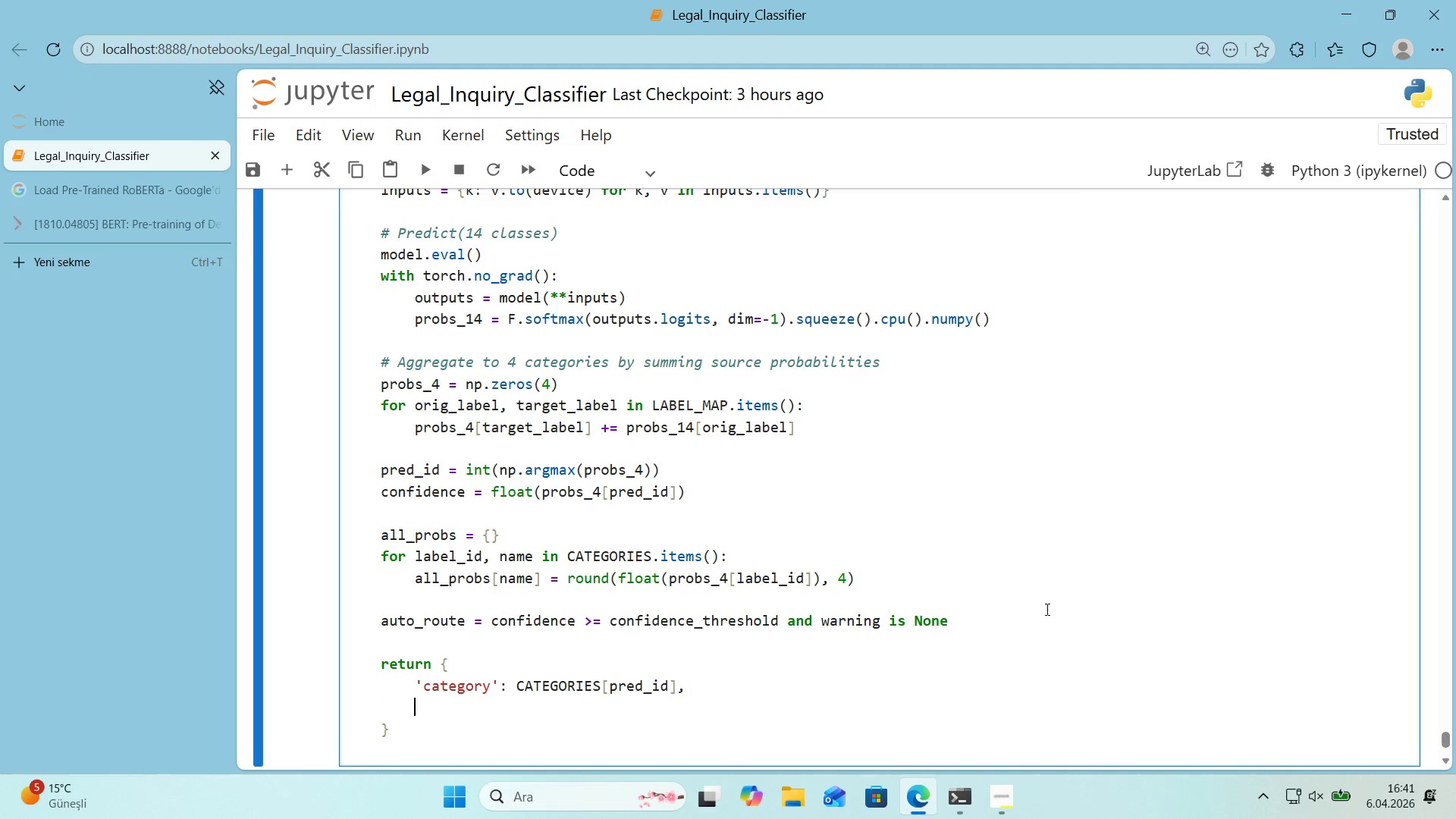 
type(@@)
 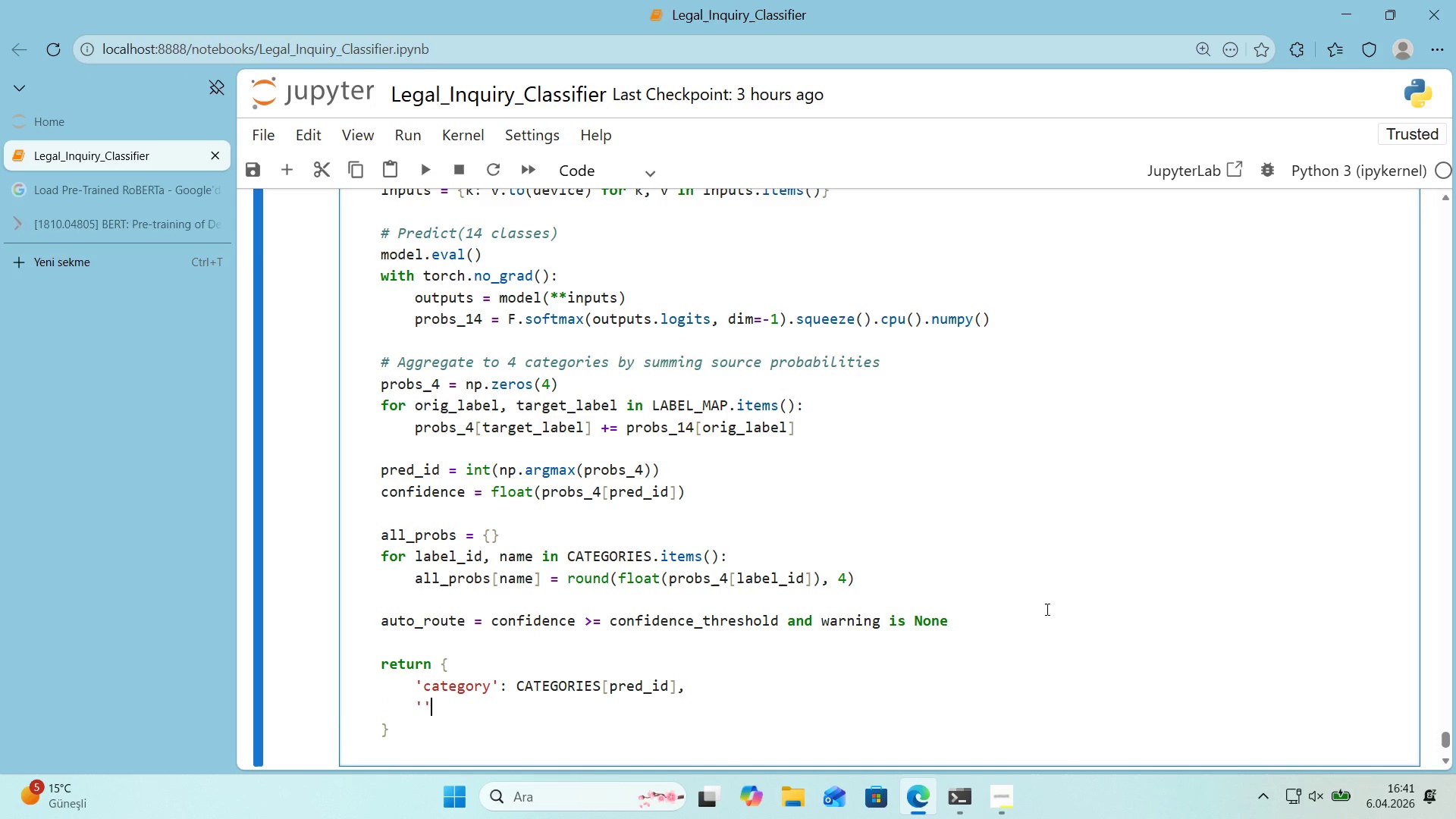 
key(ArrowLeft)
 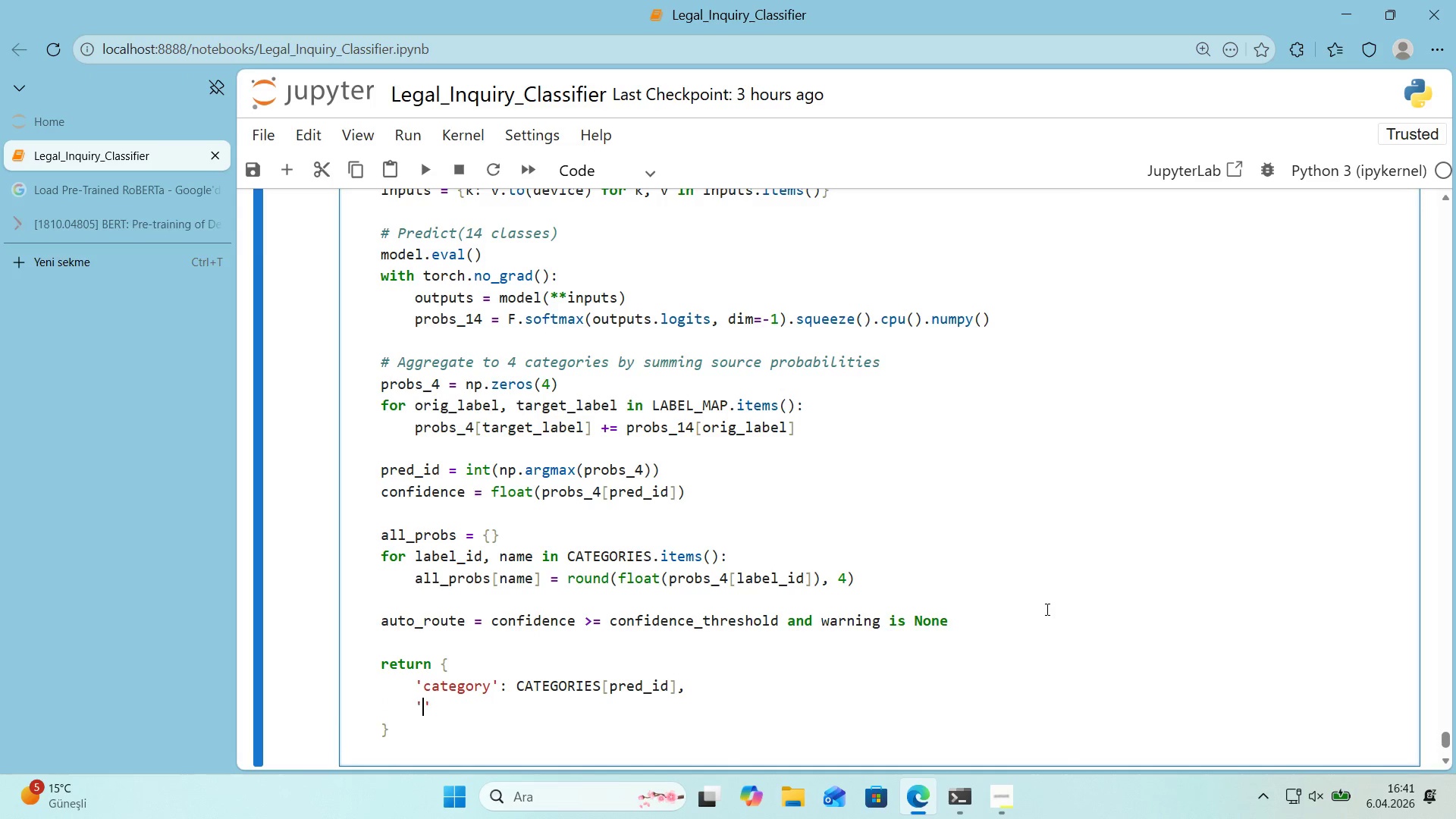 
type(conf'dence)
 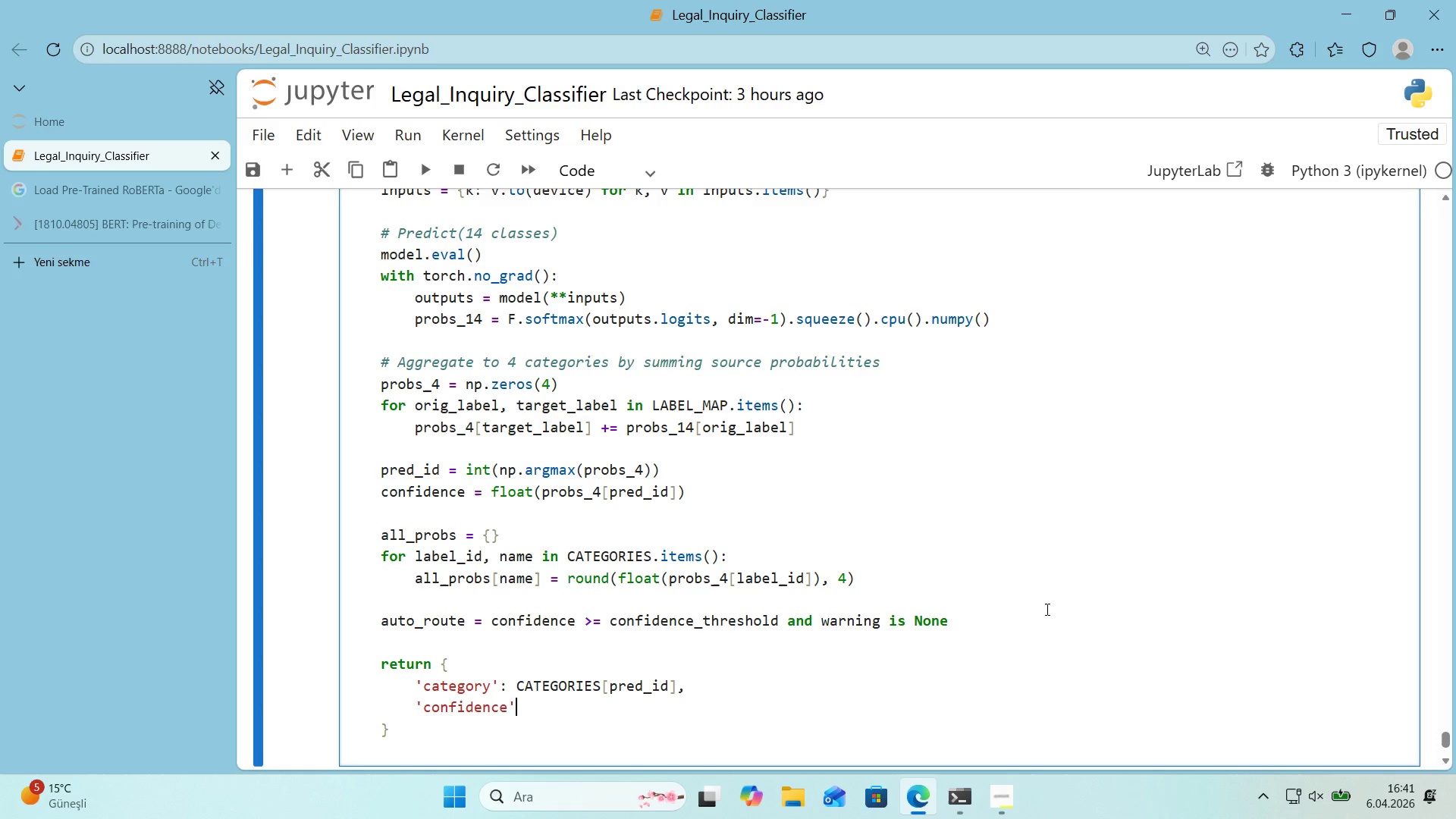 
key(ArrowRight)
 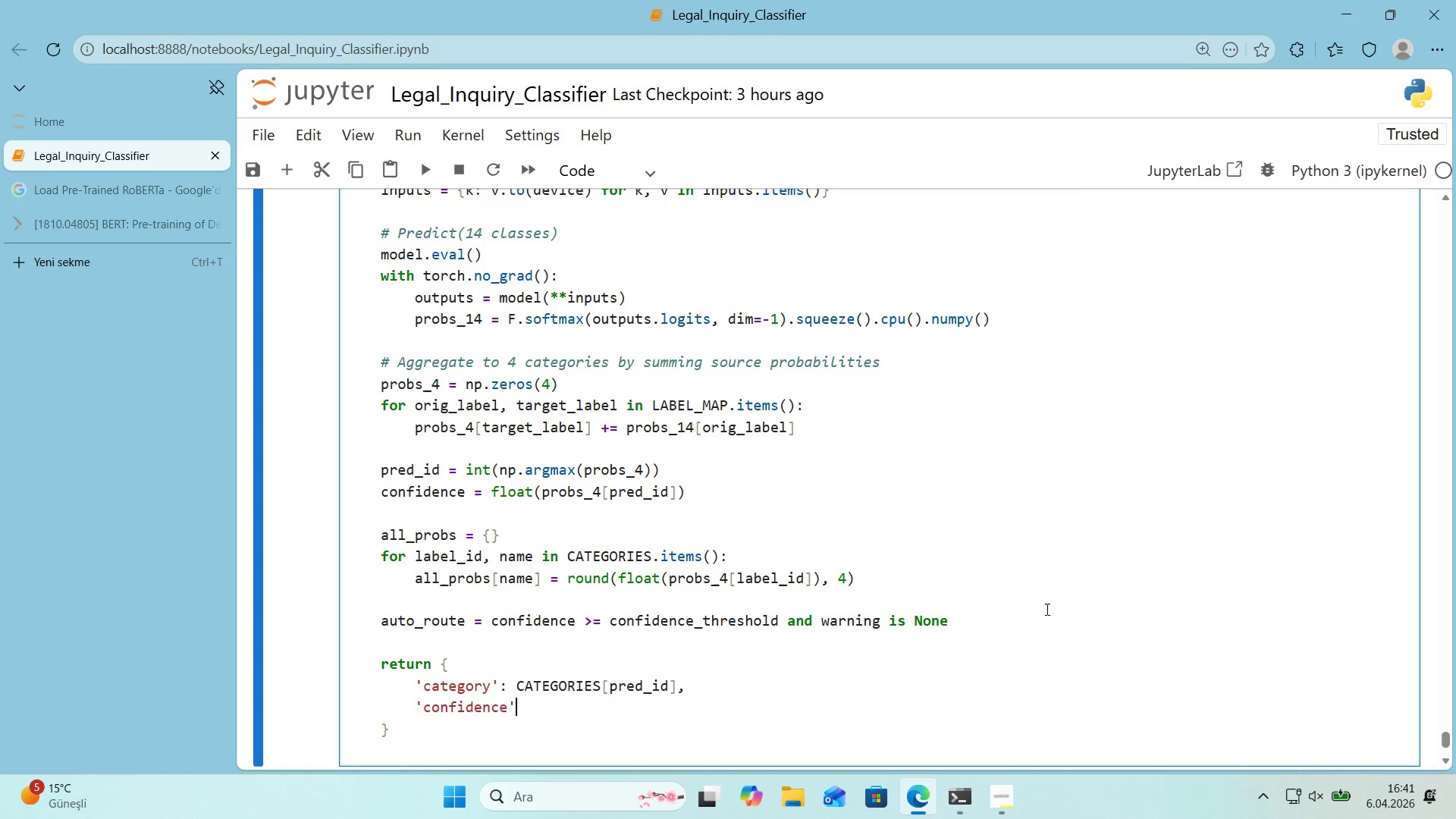 
type(> round*()
 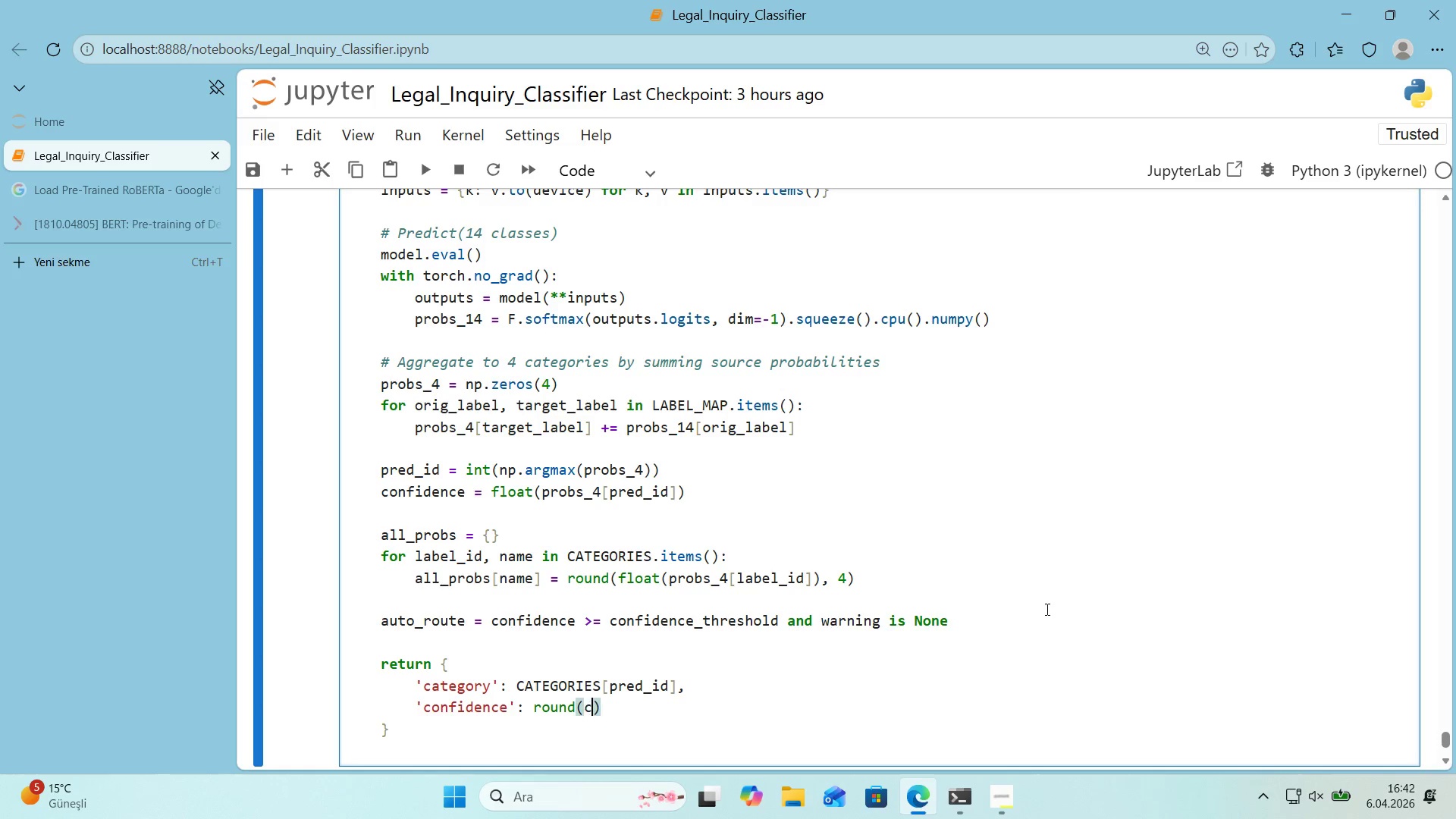 
 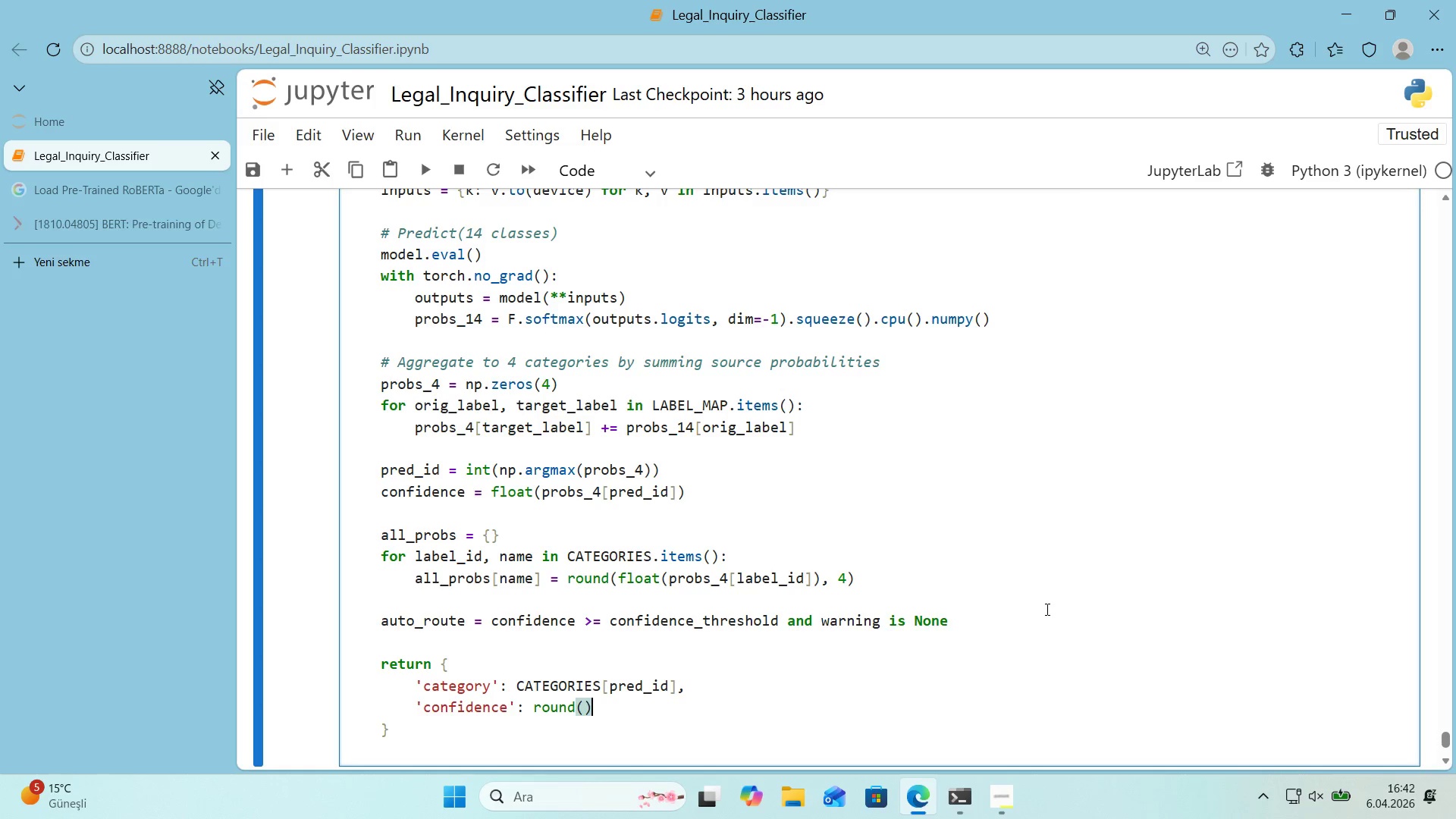 
key(ArrowLeft)
 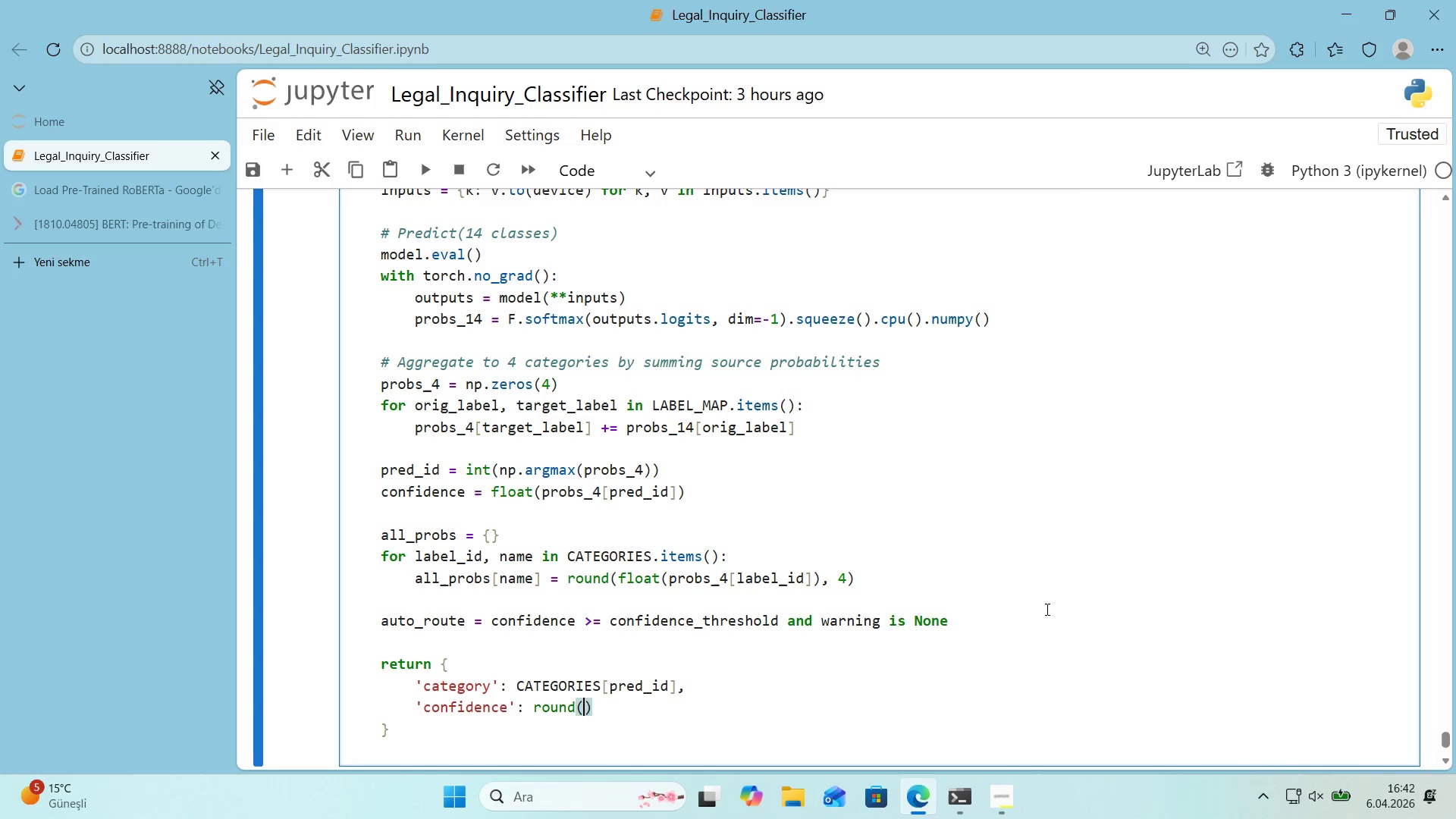 
type(conf'dence, 4)
 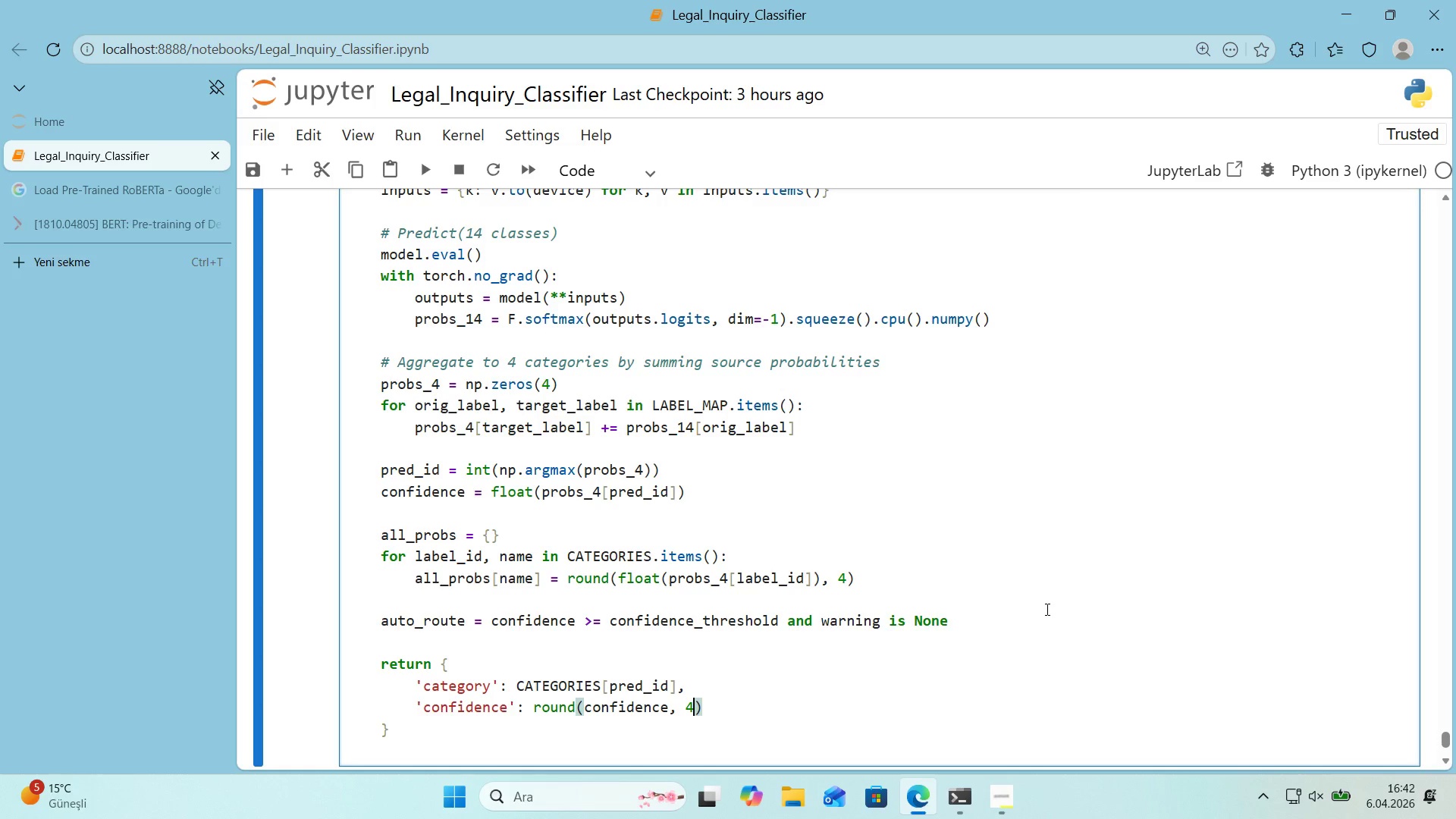 
key(ArrowRight)
 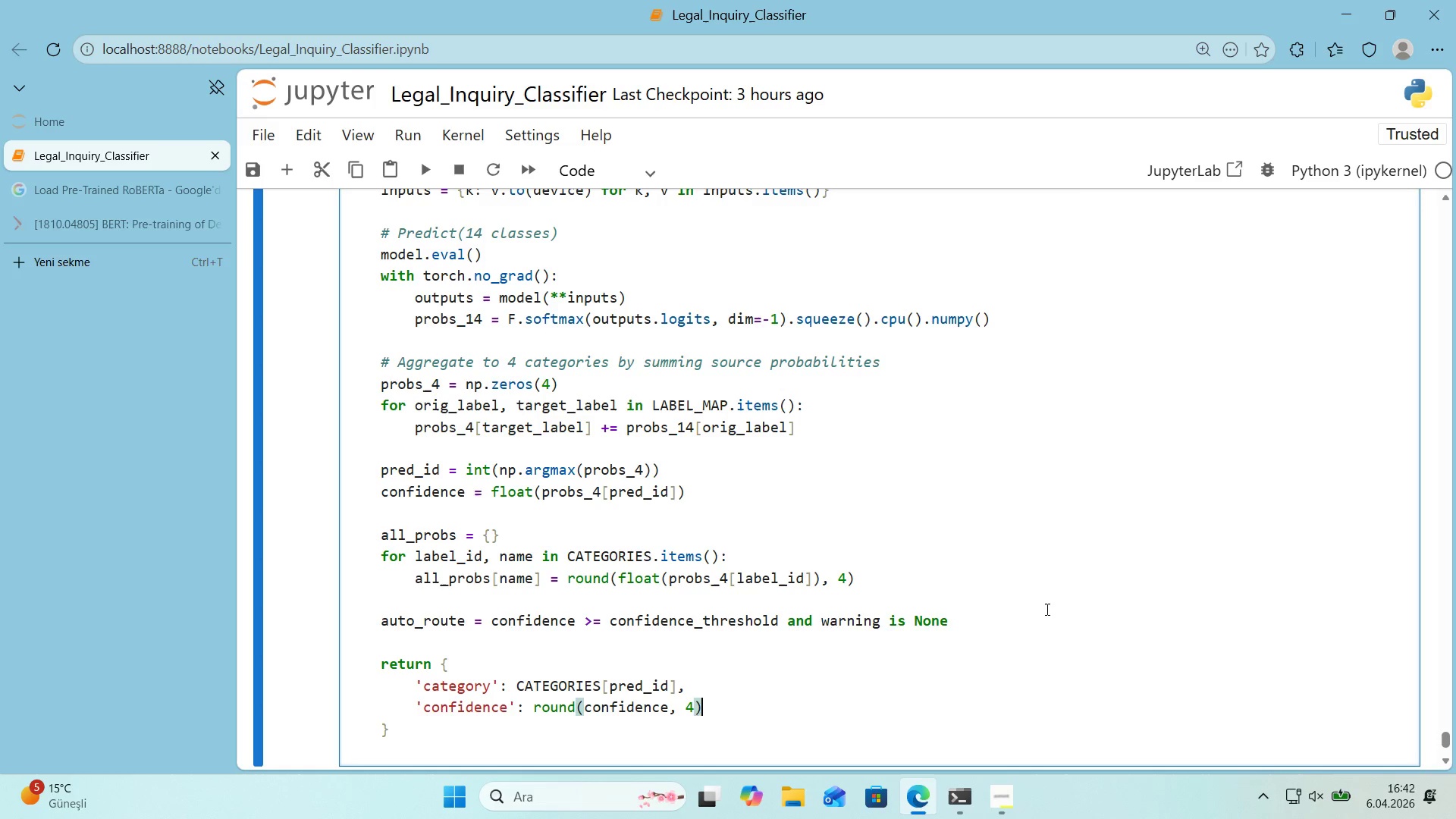 
key(Comma)
 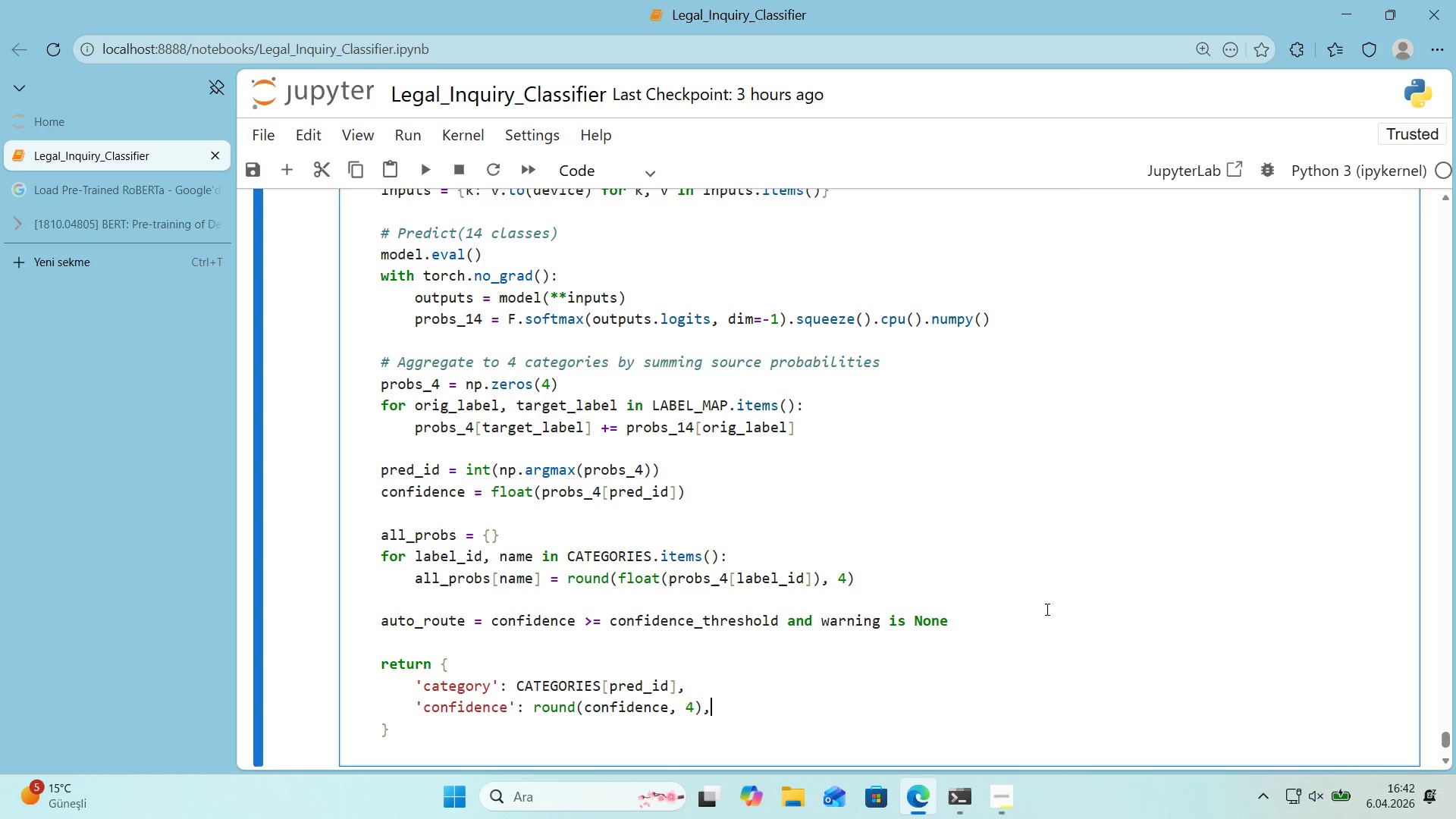 
key(Enter)
 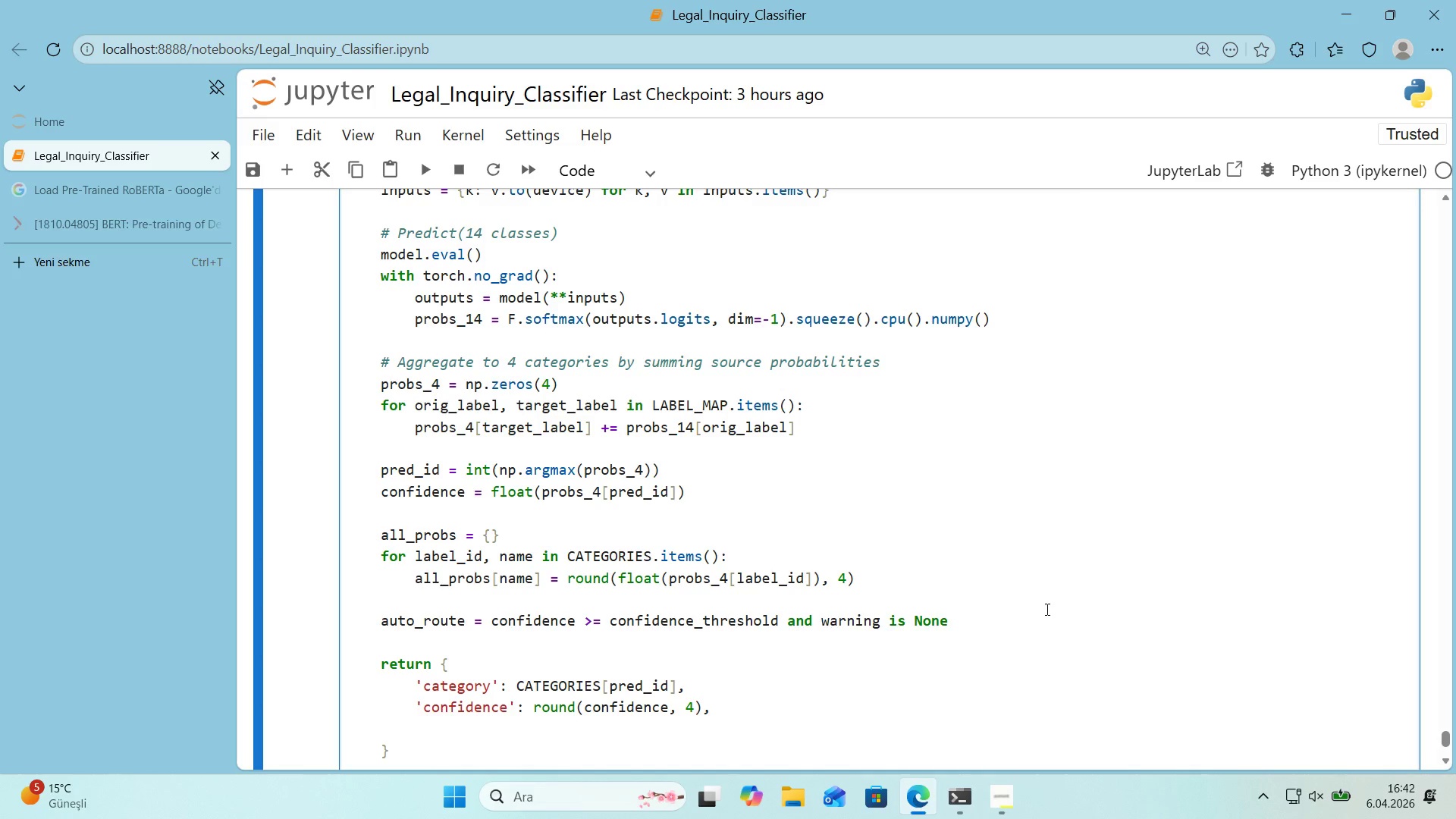 
type(@@)
 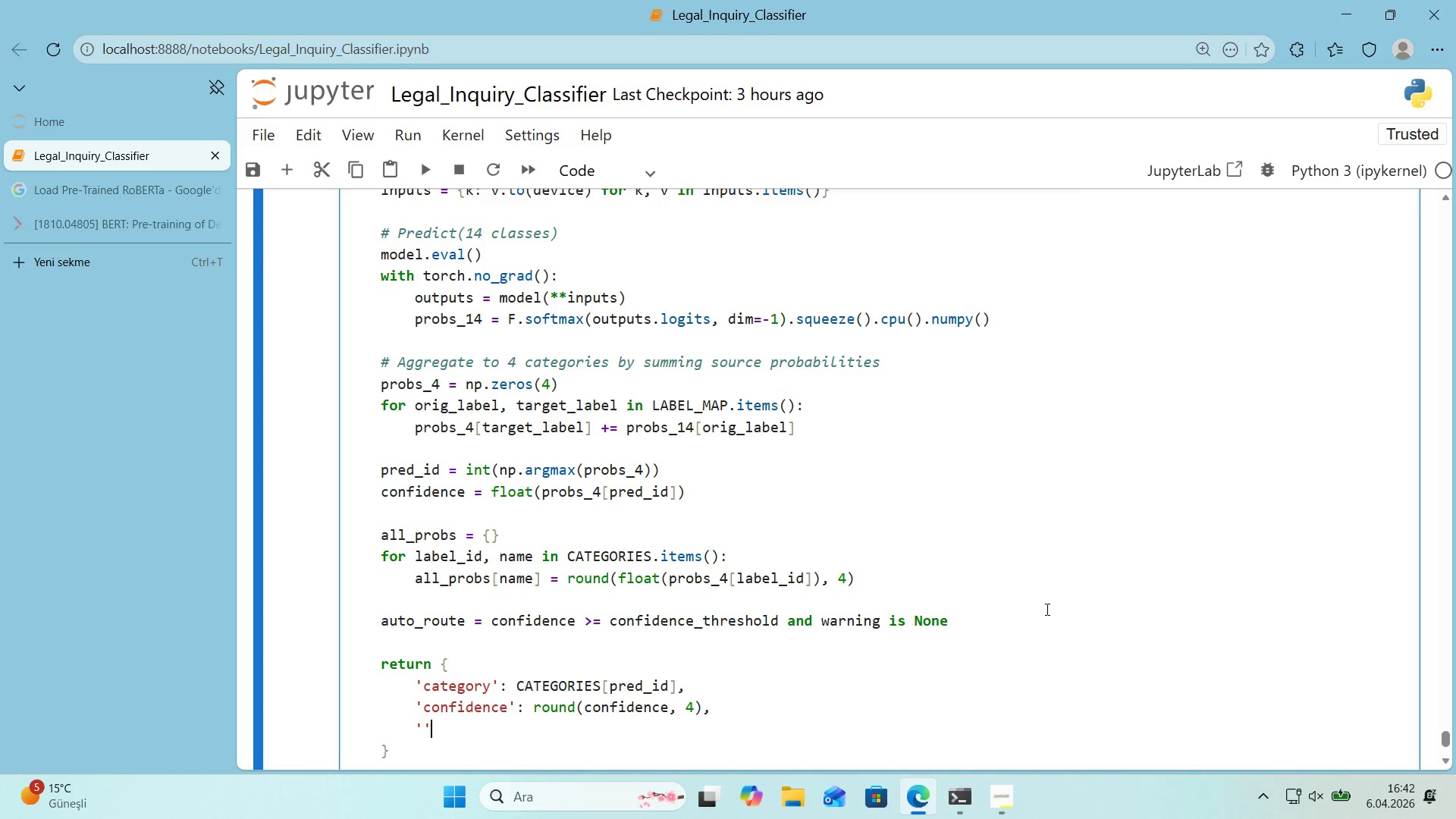 
key(ArrowLeft)
 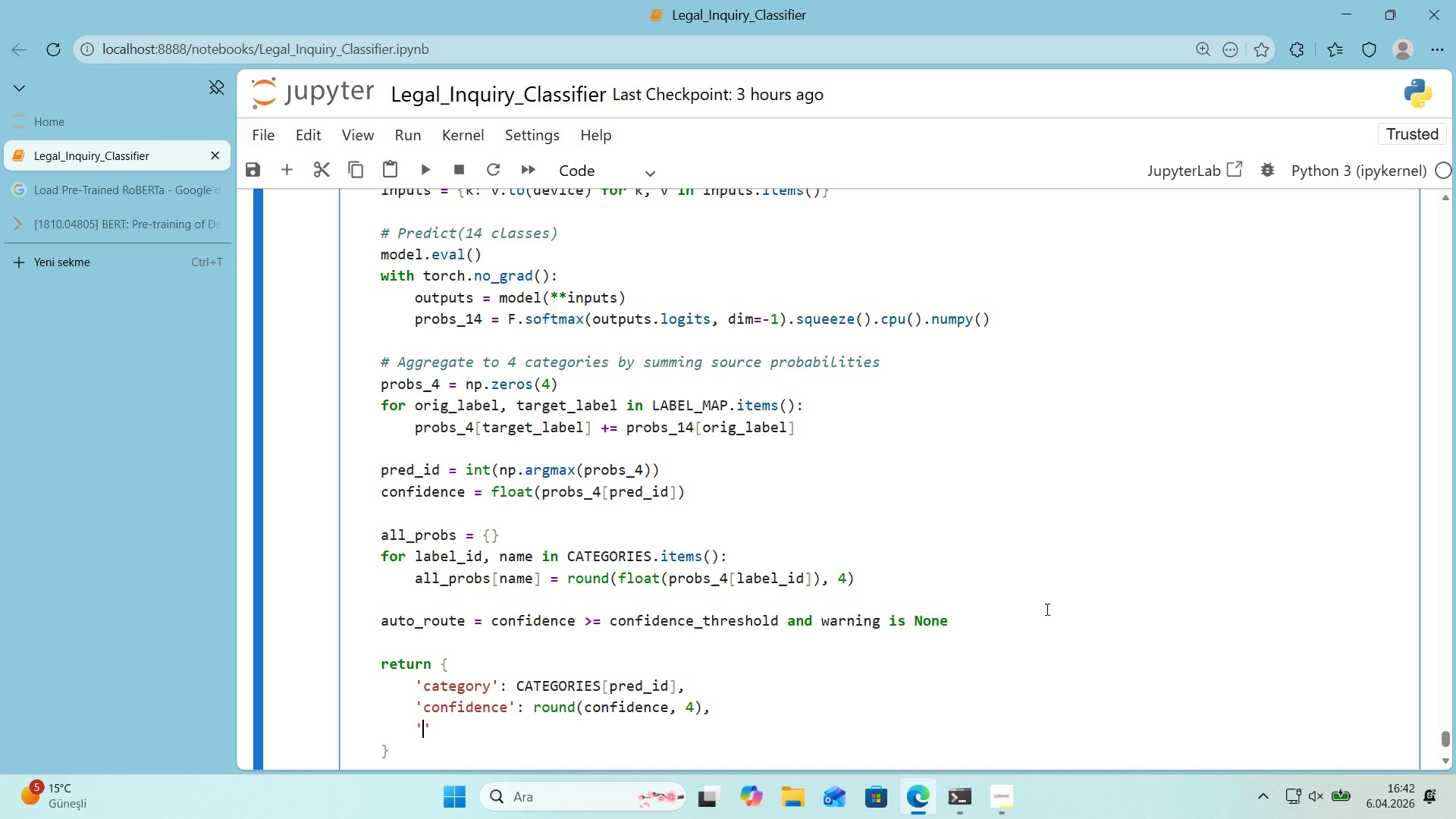 
type(auto_route)
 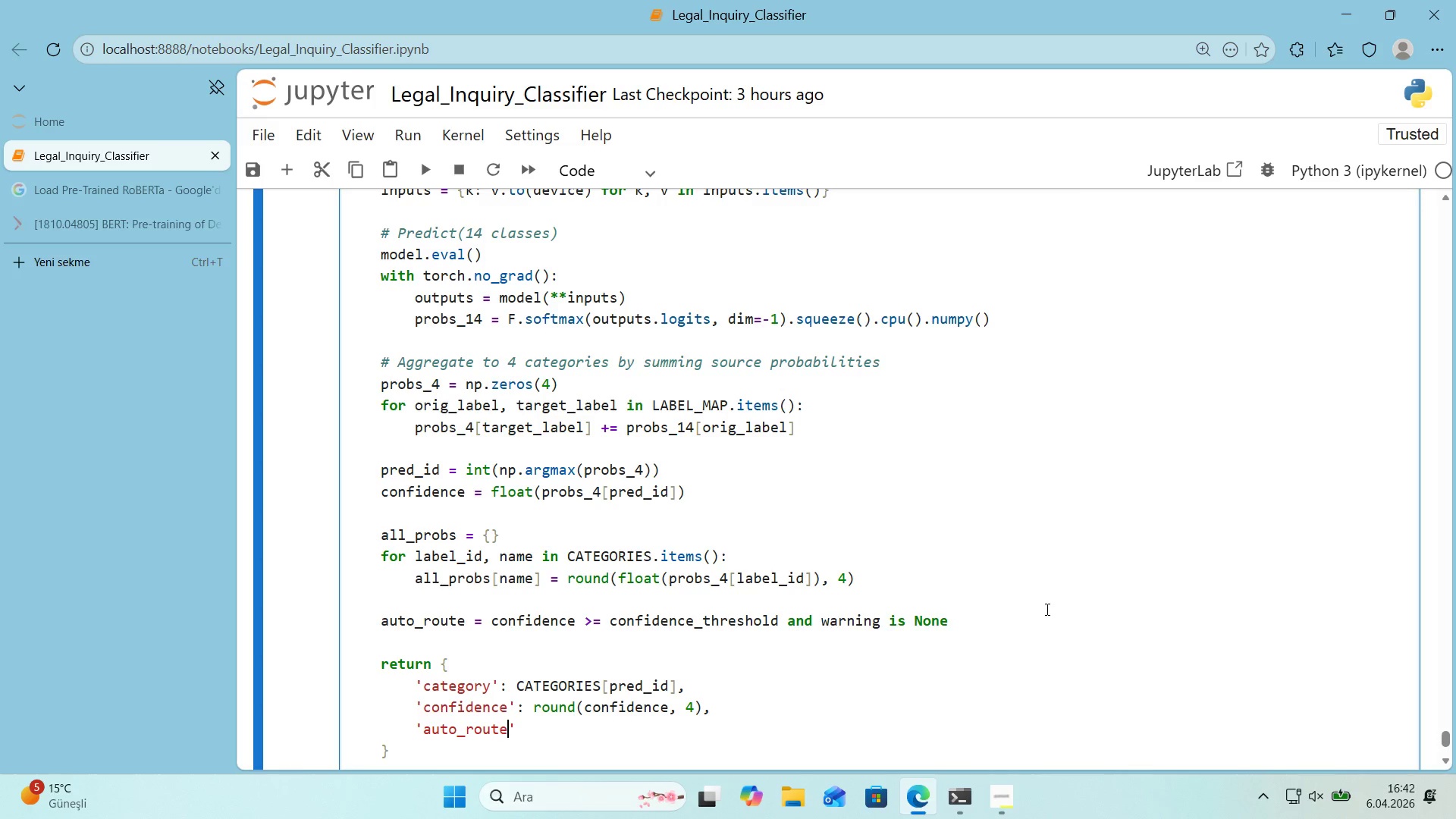 
key(ArrowDown)
 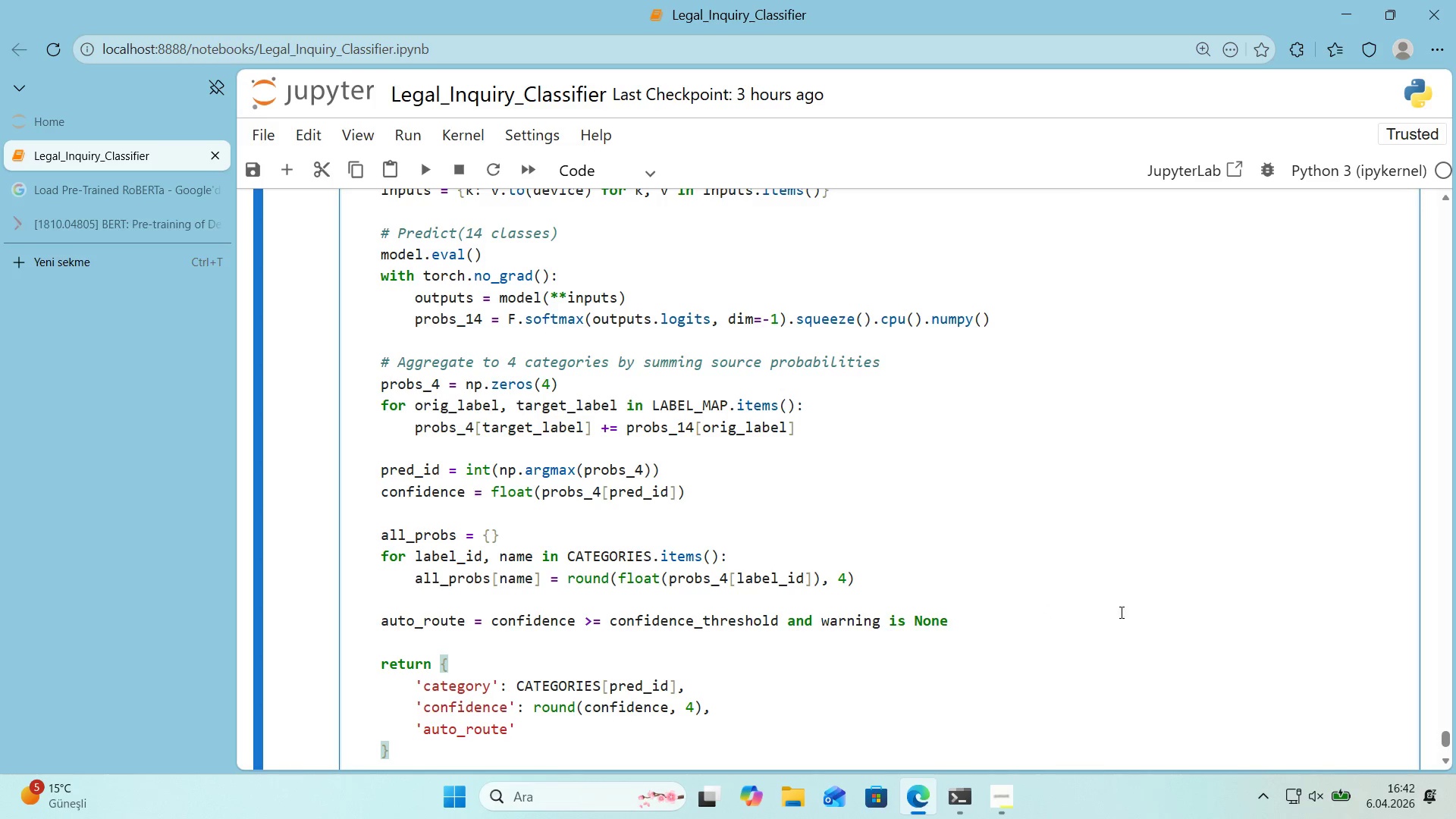 
left_click([551, 641])
 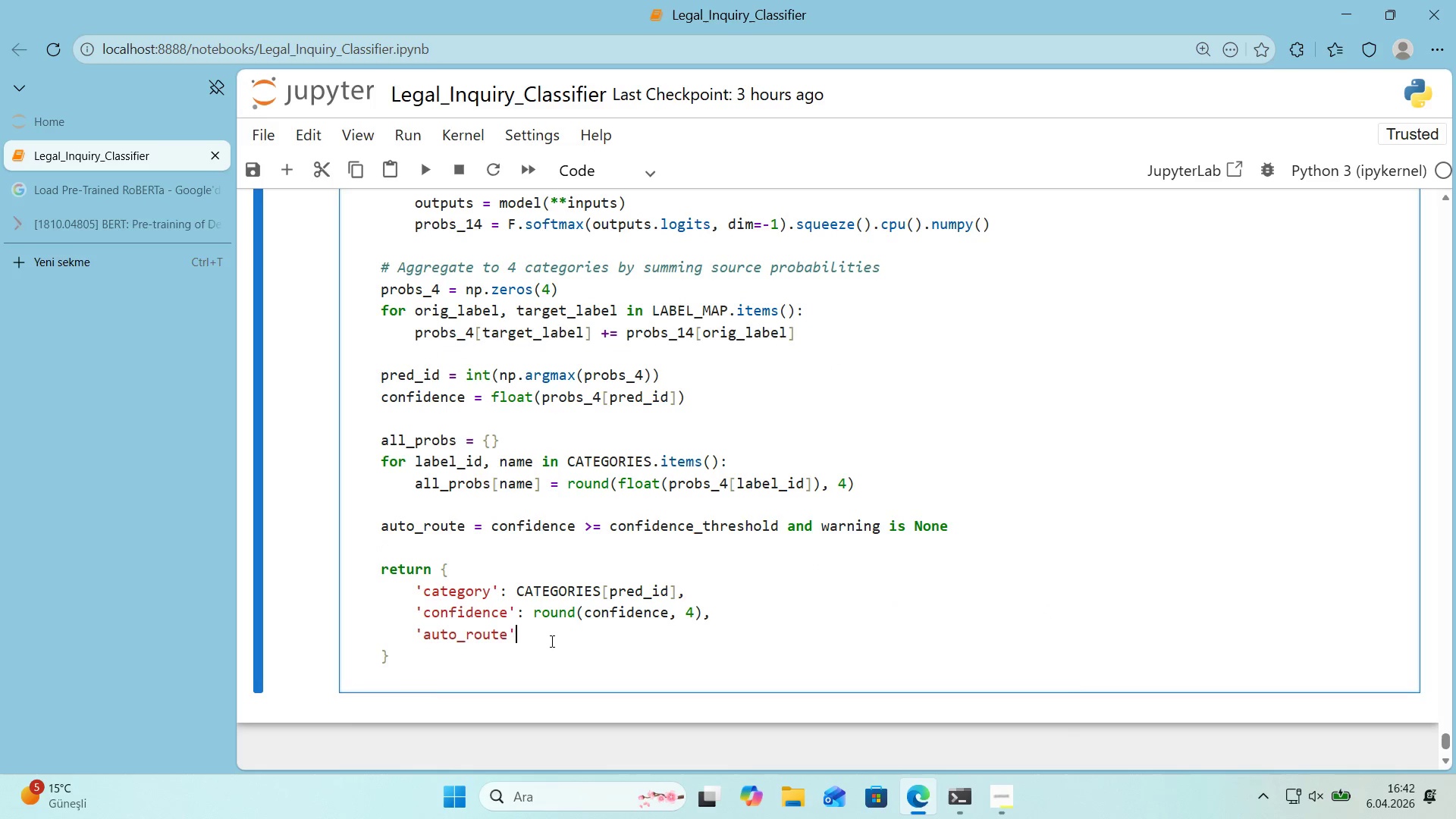 
scroll: coordinate [824, 529], scroll_direction: down, amount: 1.0
 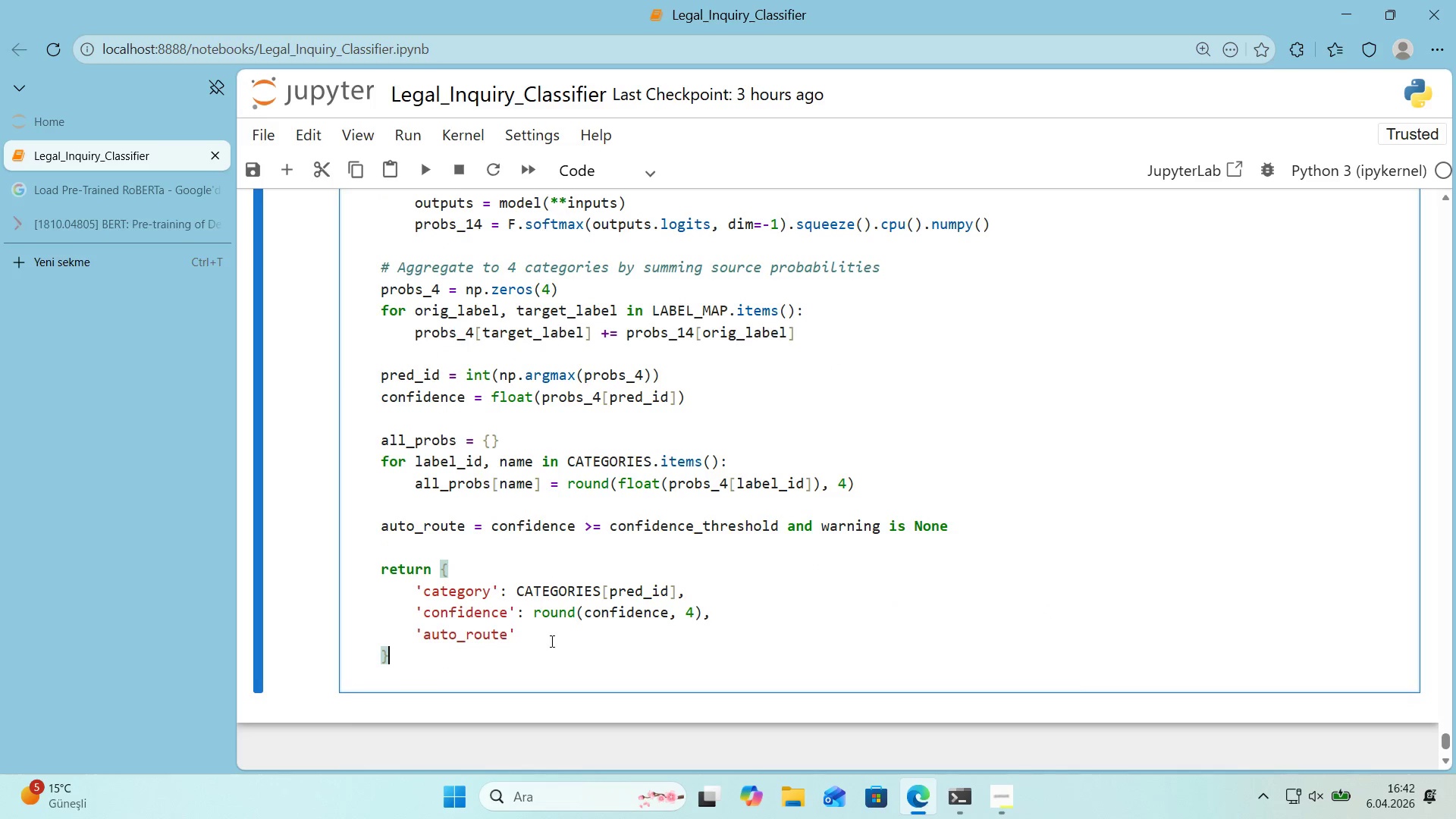 
type(> auto_rpute)
key(Backspace)
key(Backspace)
key(Backspace)
key(Backspace)
type(oute,)
 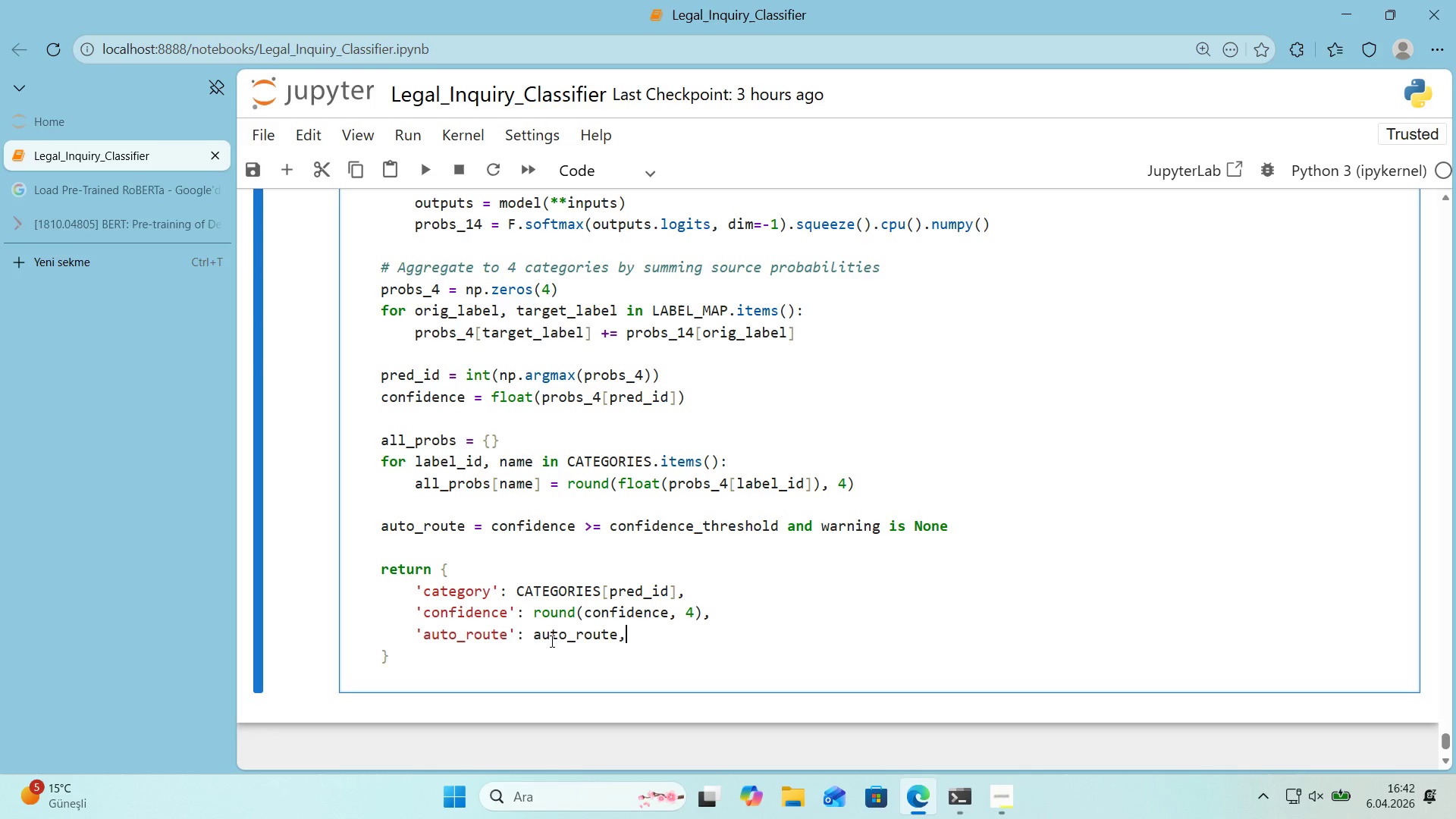 
key(Enter)
 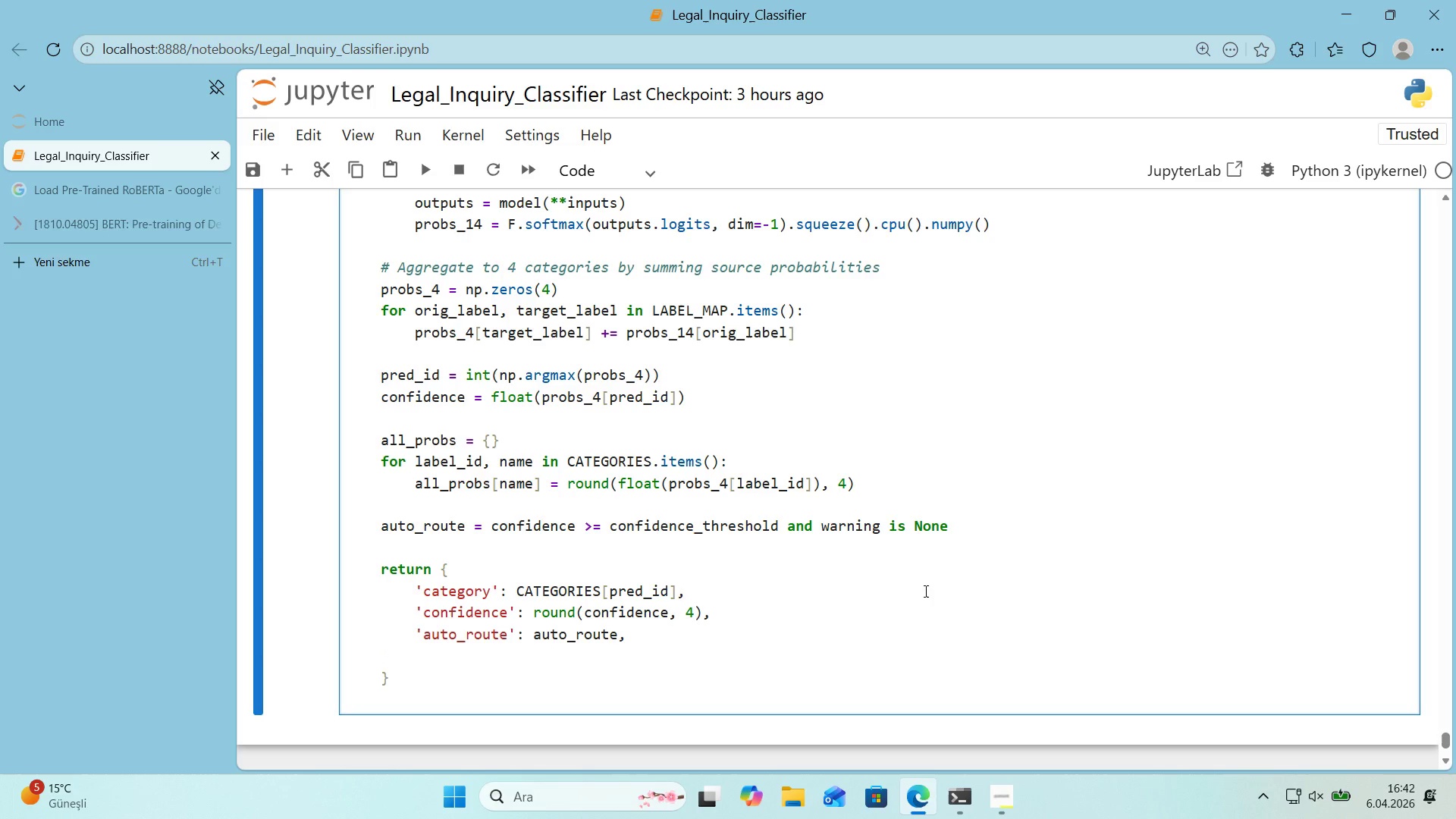 
type(@@)
 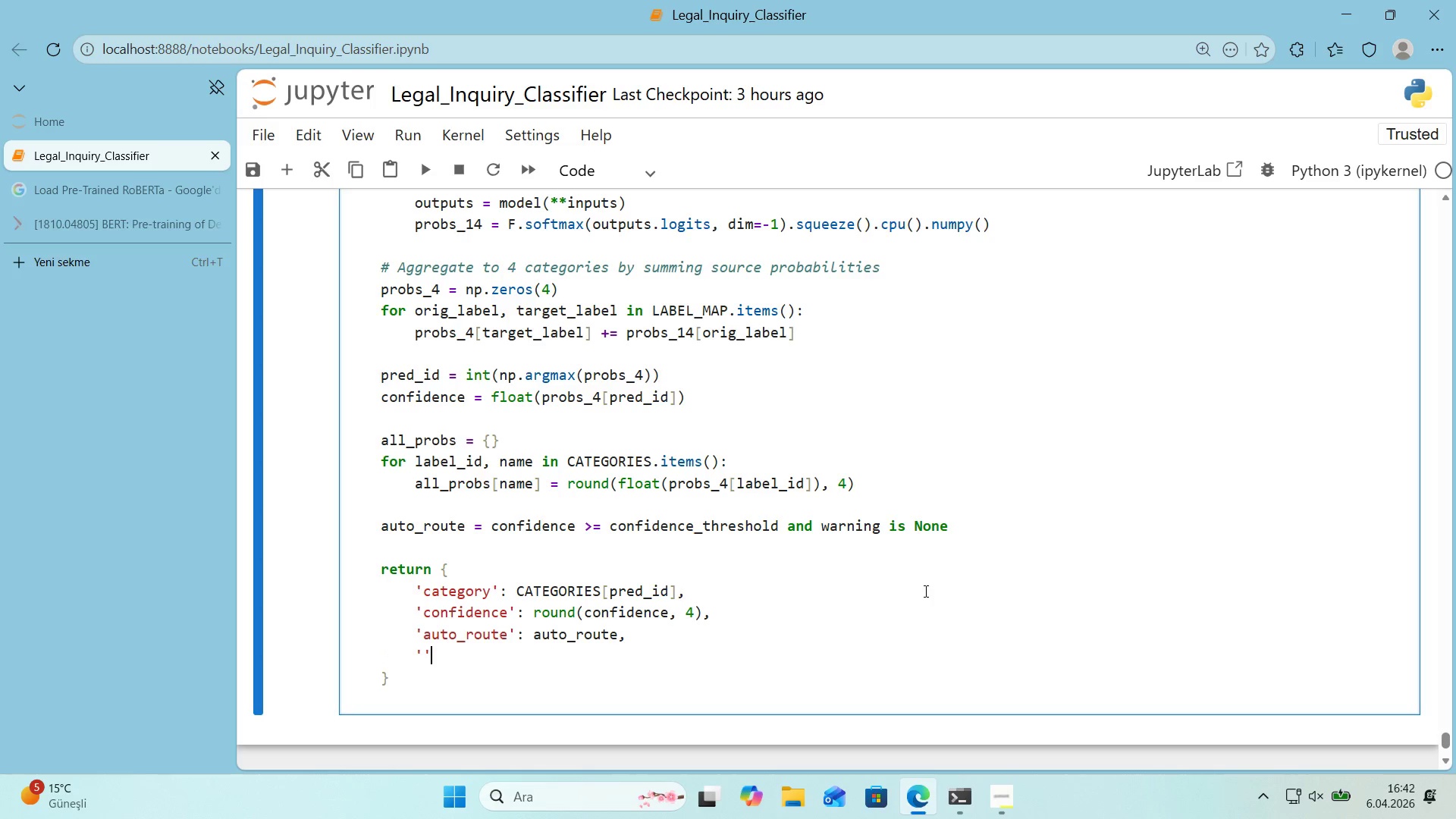 
key(ArrowLeft)
 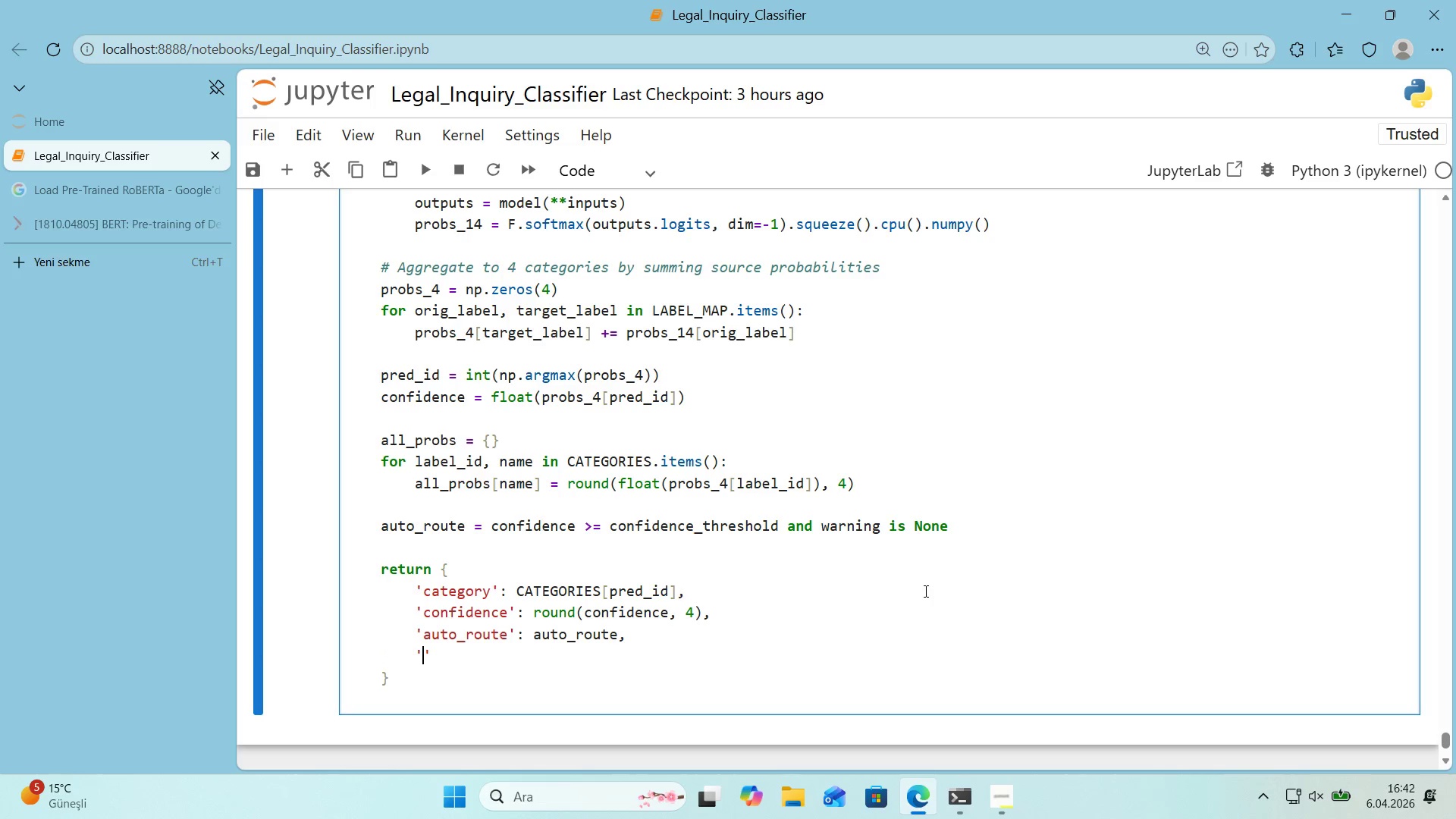 
type(all_probab'l't'es)
 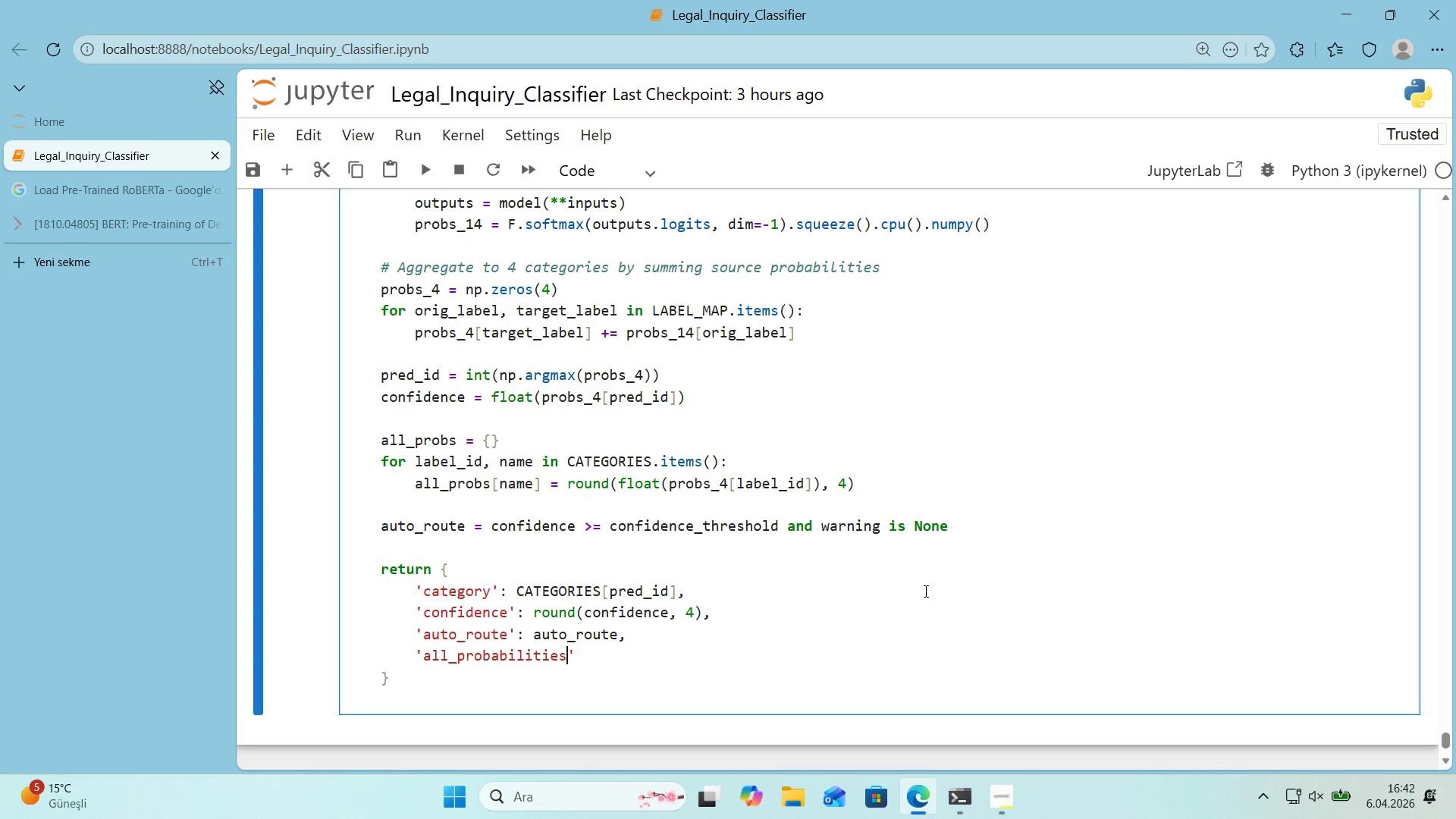 
key(ArrowRight)
 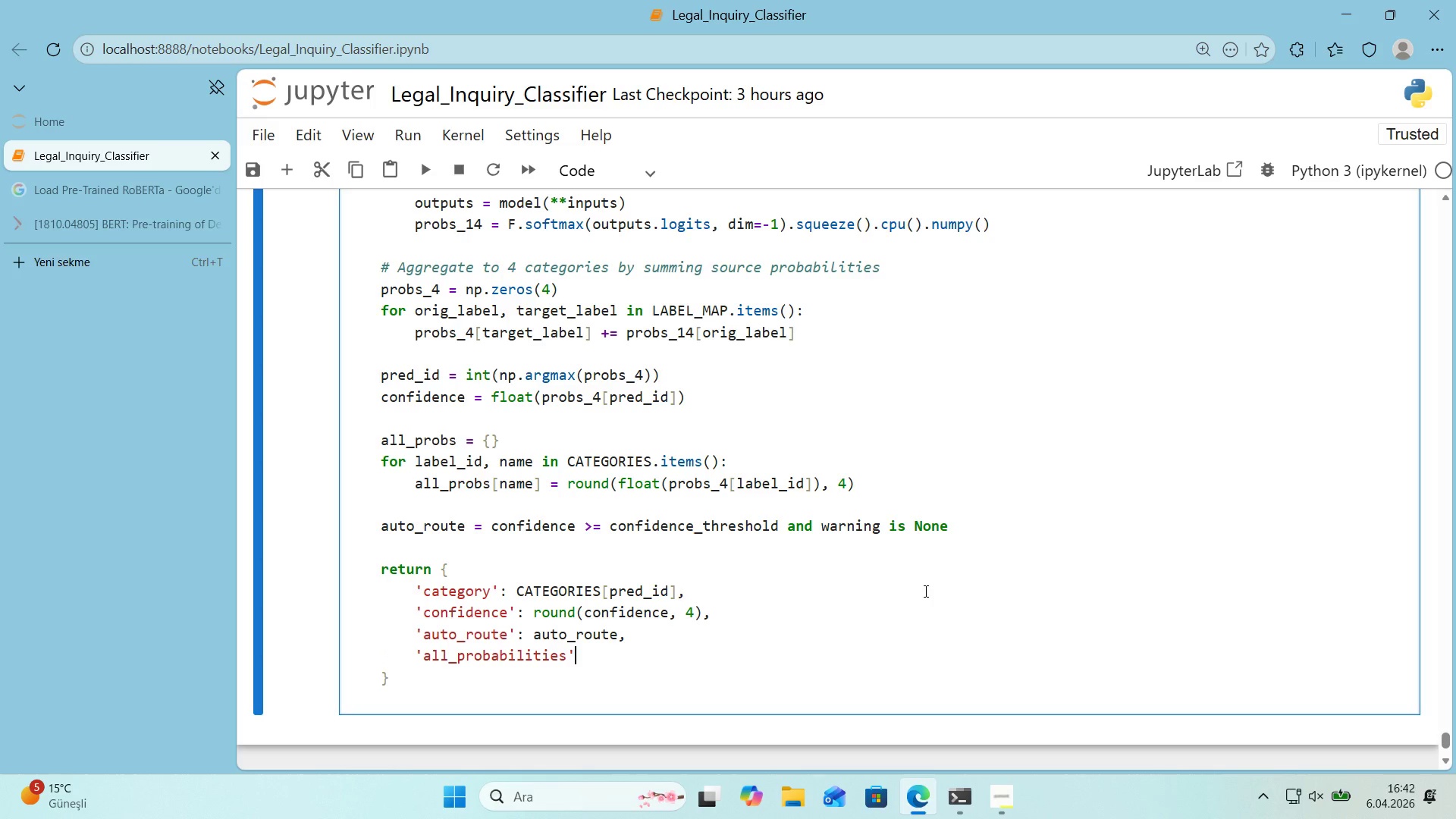 
type(> all_probs,)
 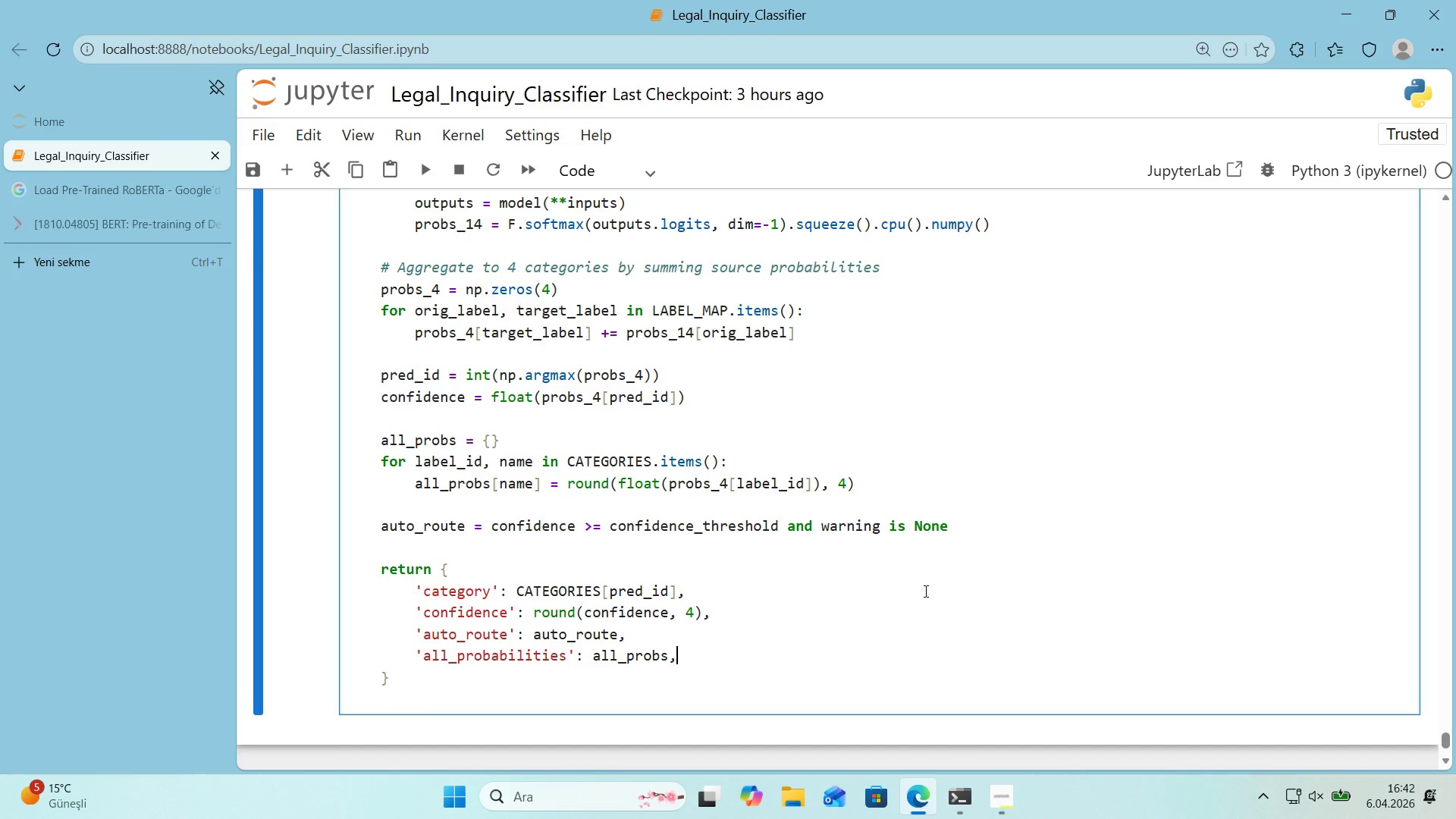 
key(Enter)
 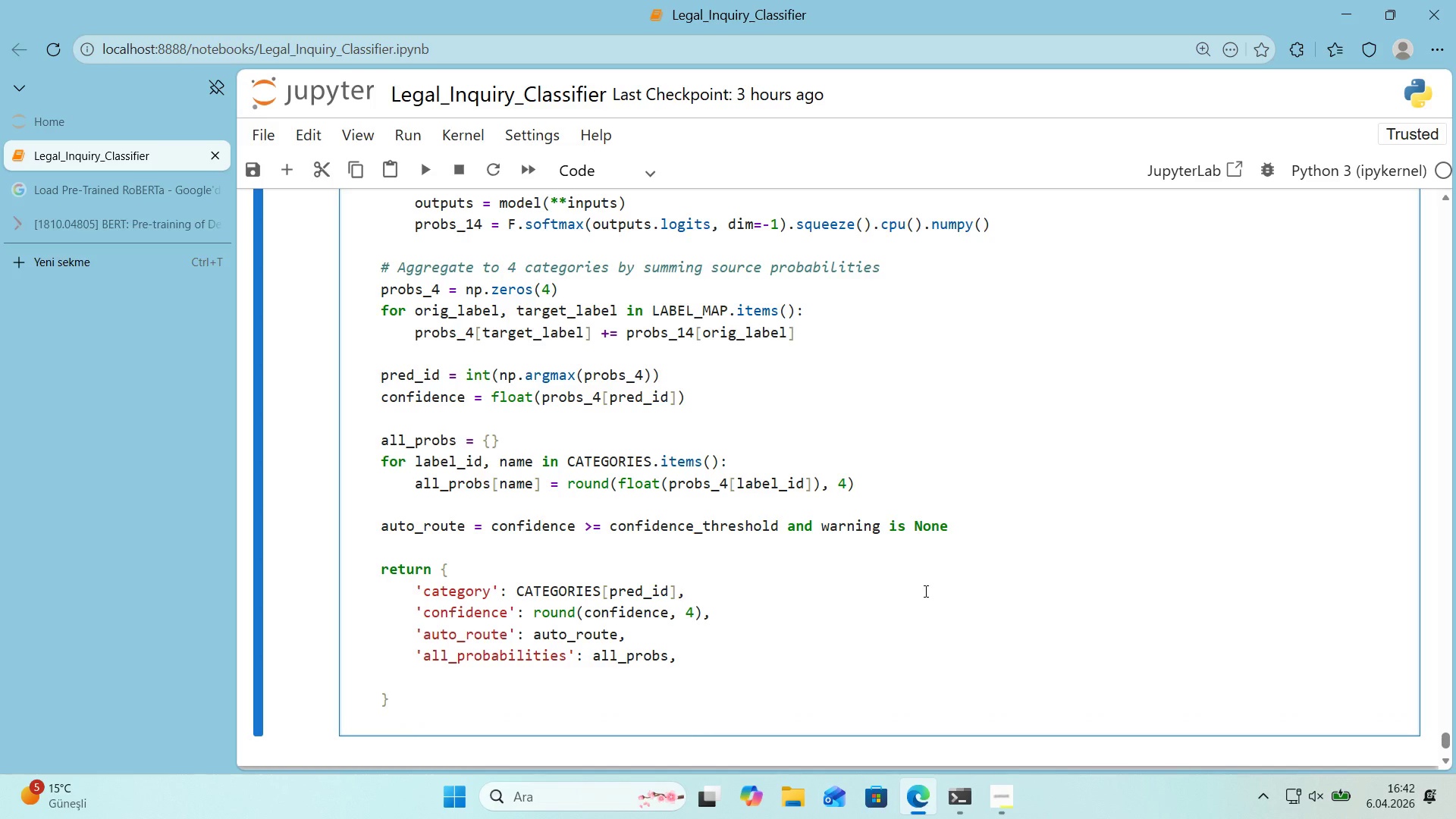 
type(@@)
 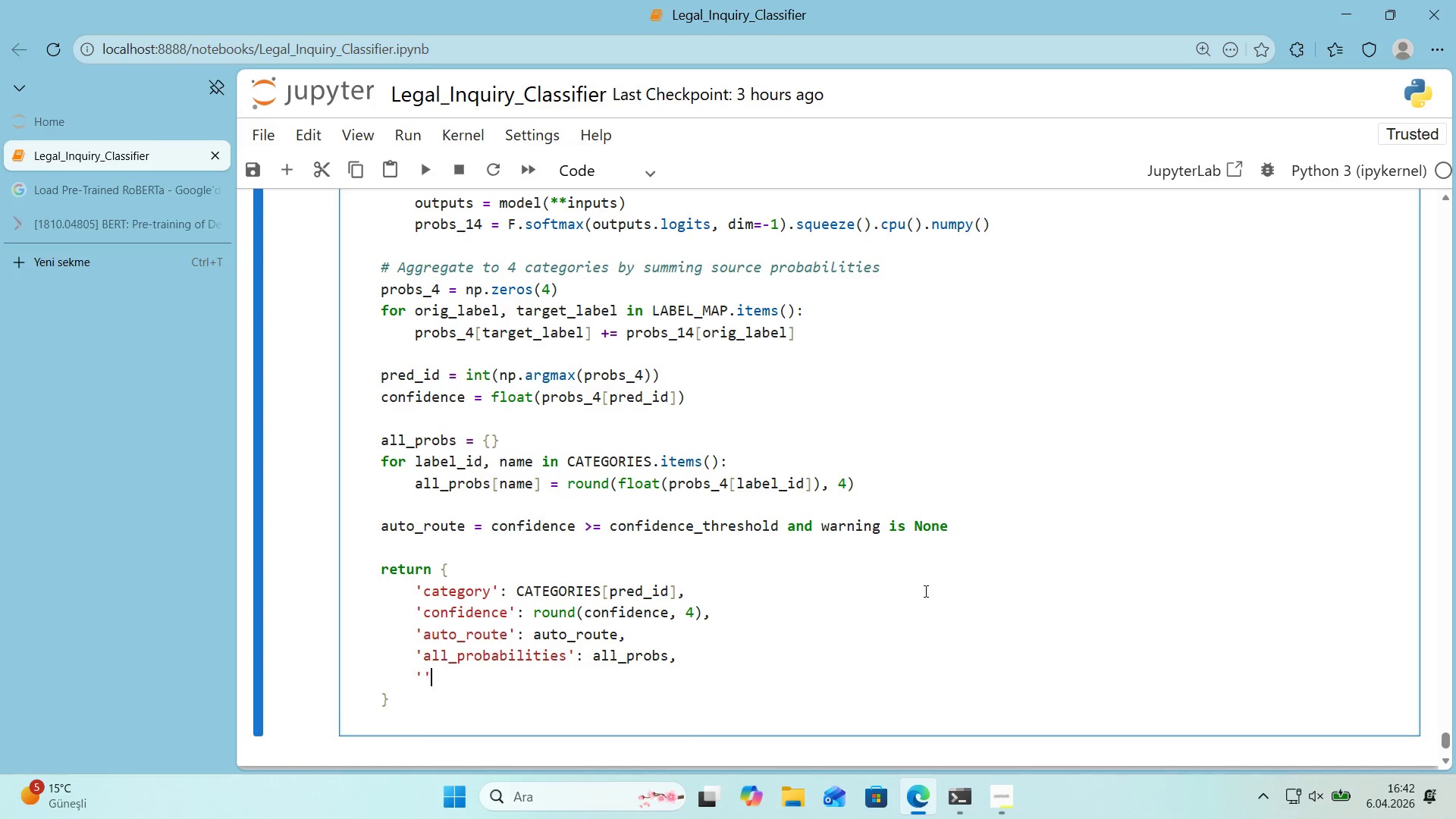 
key(ArrowLeft)
 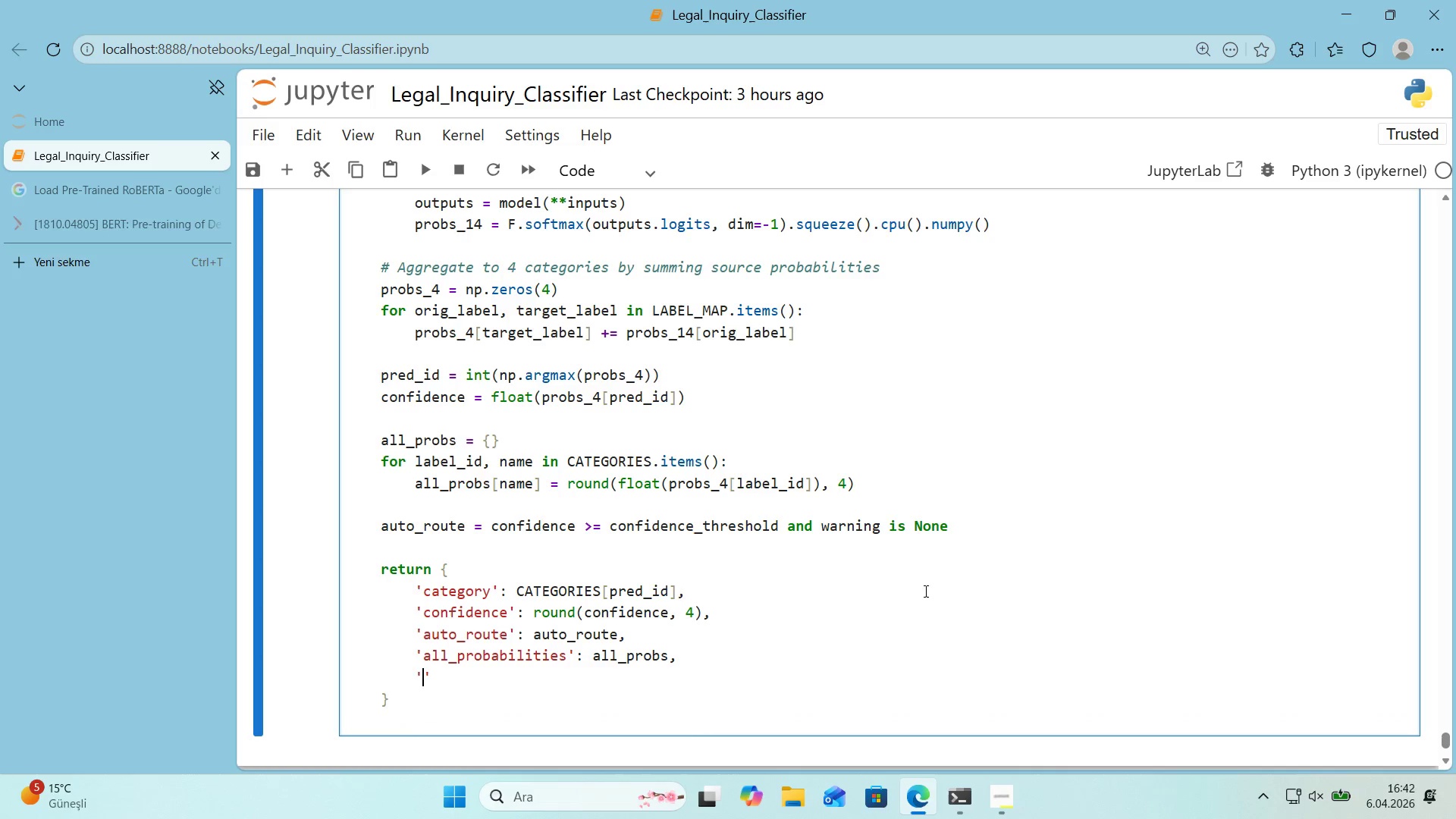 
type(warn'ng)
 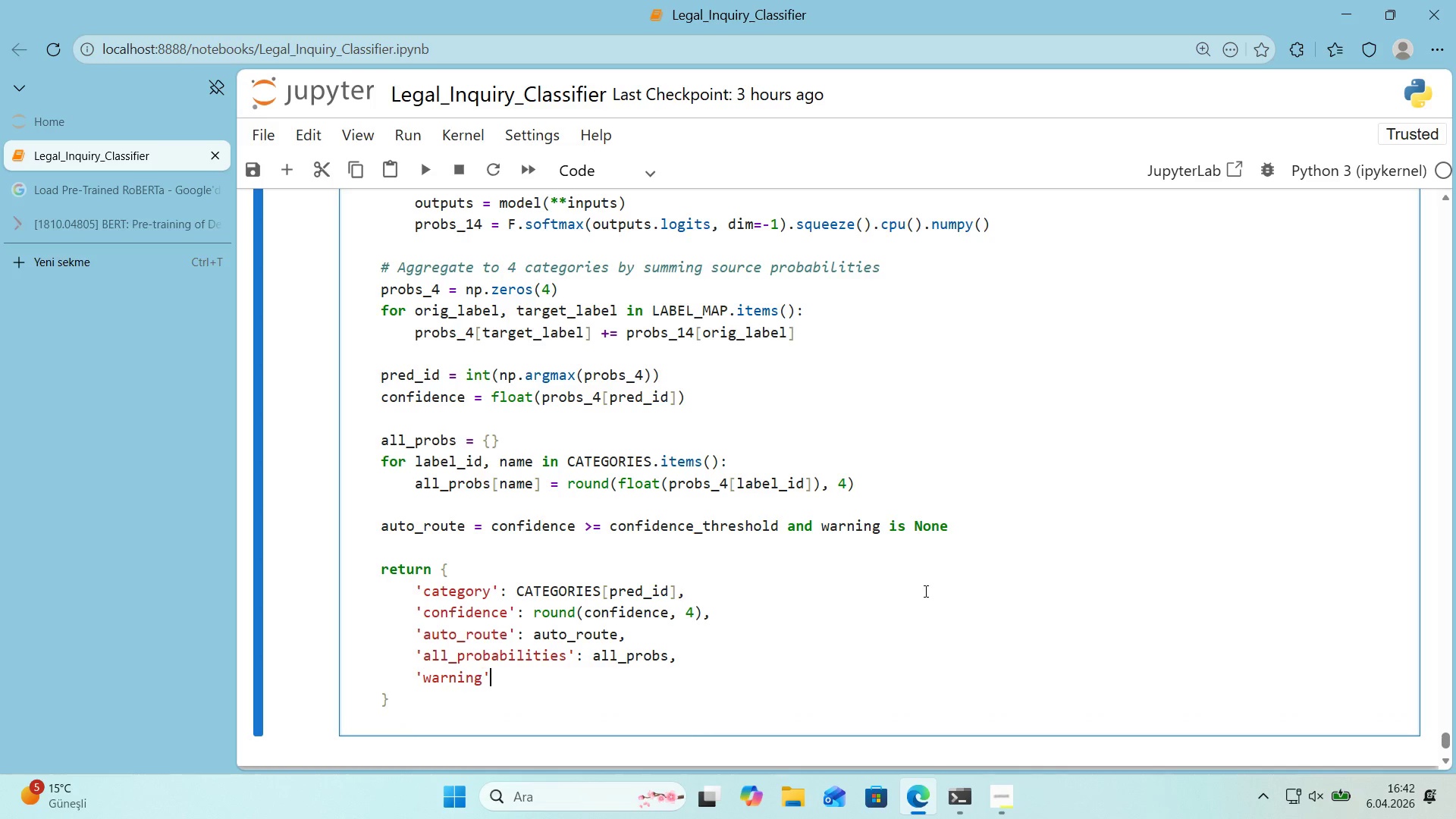 
key(ArrowRight)
 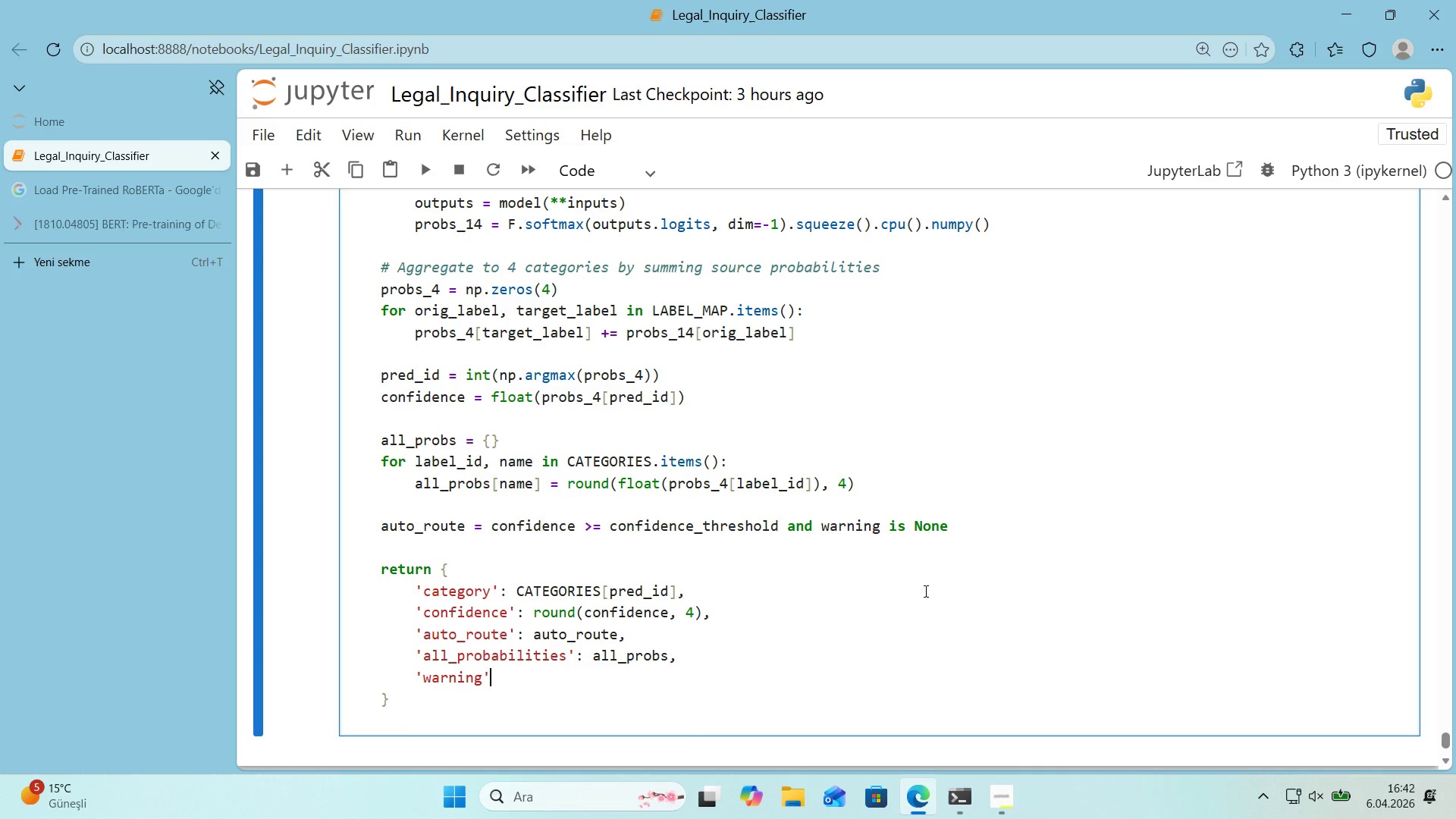 
type(> warm)
key(Backspace)
type(n'ng)
 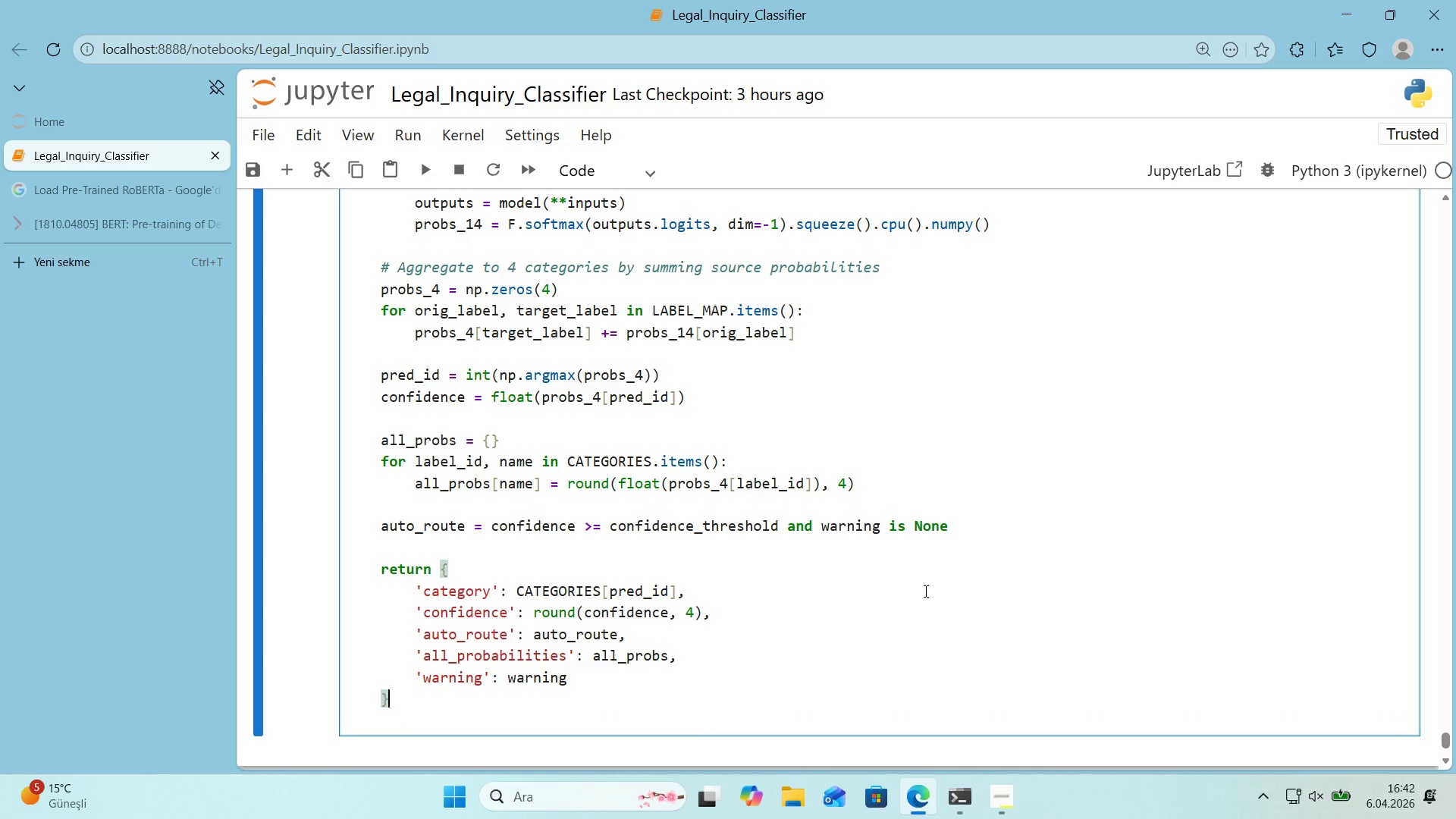 
key(ArrowDown)
 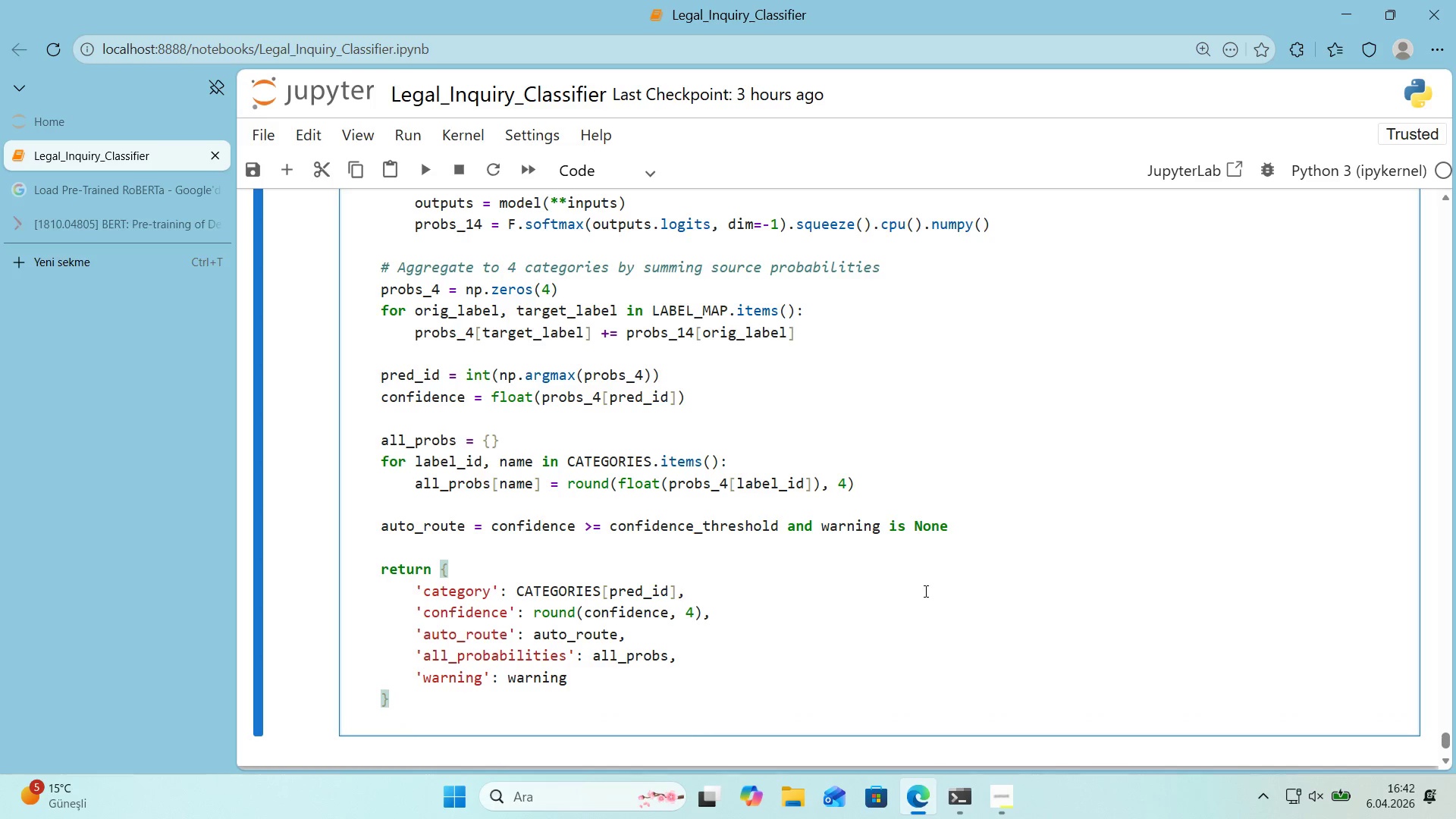 
key(ArrowDown)
 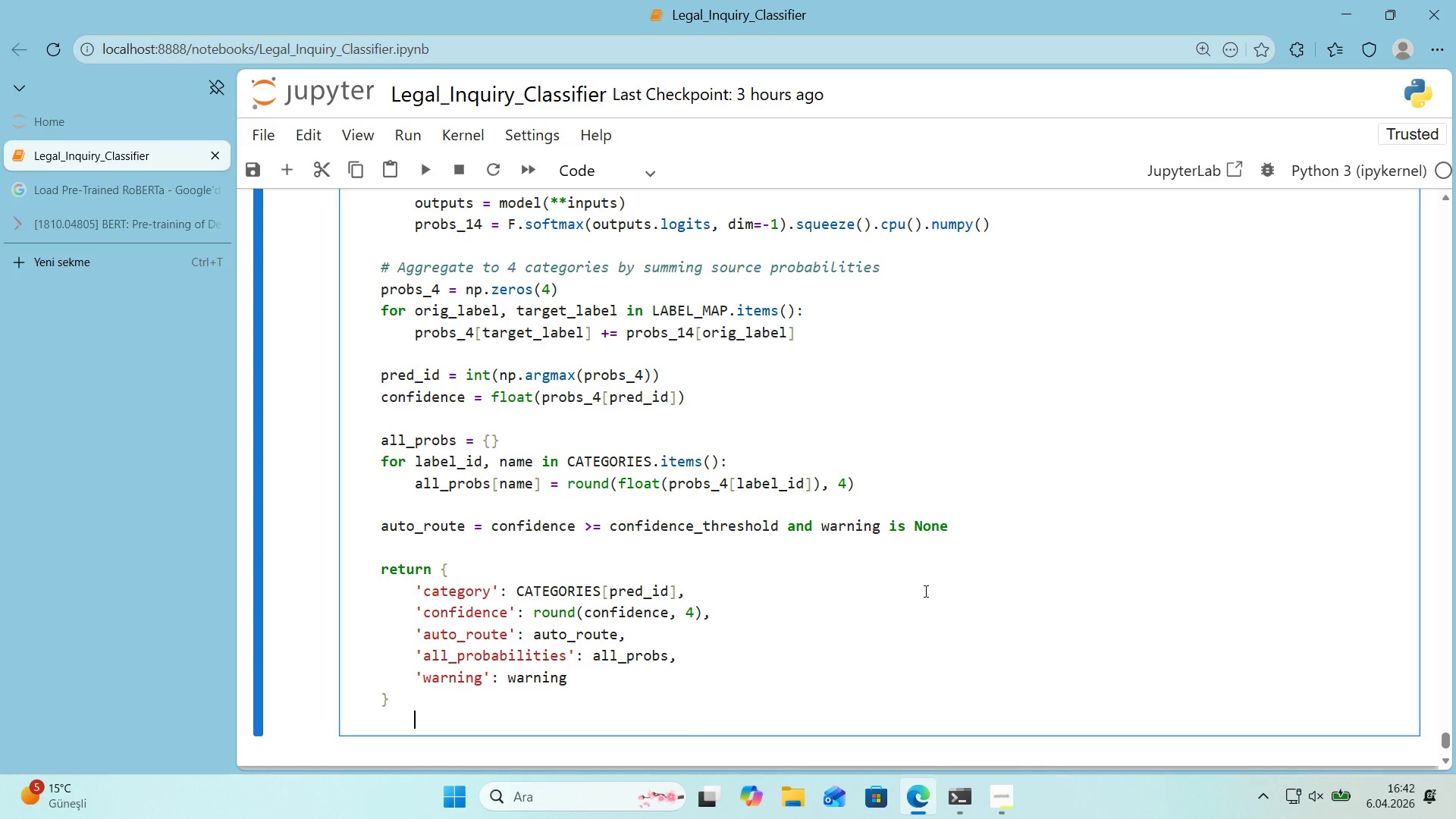 
key(Backspace)
 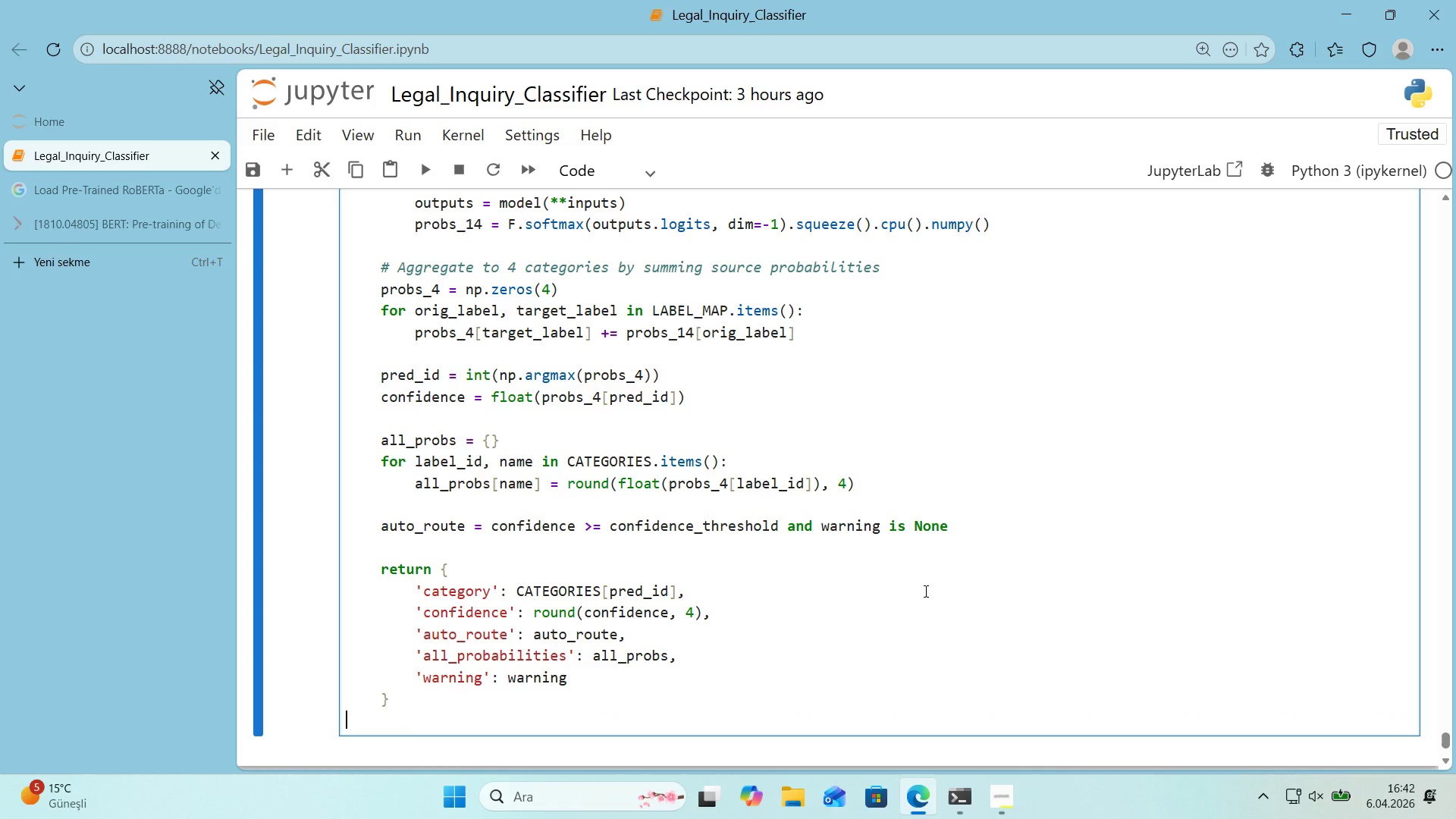 
key(Backspace)
 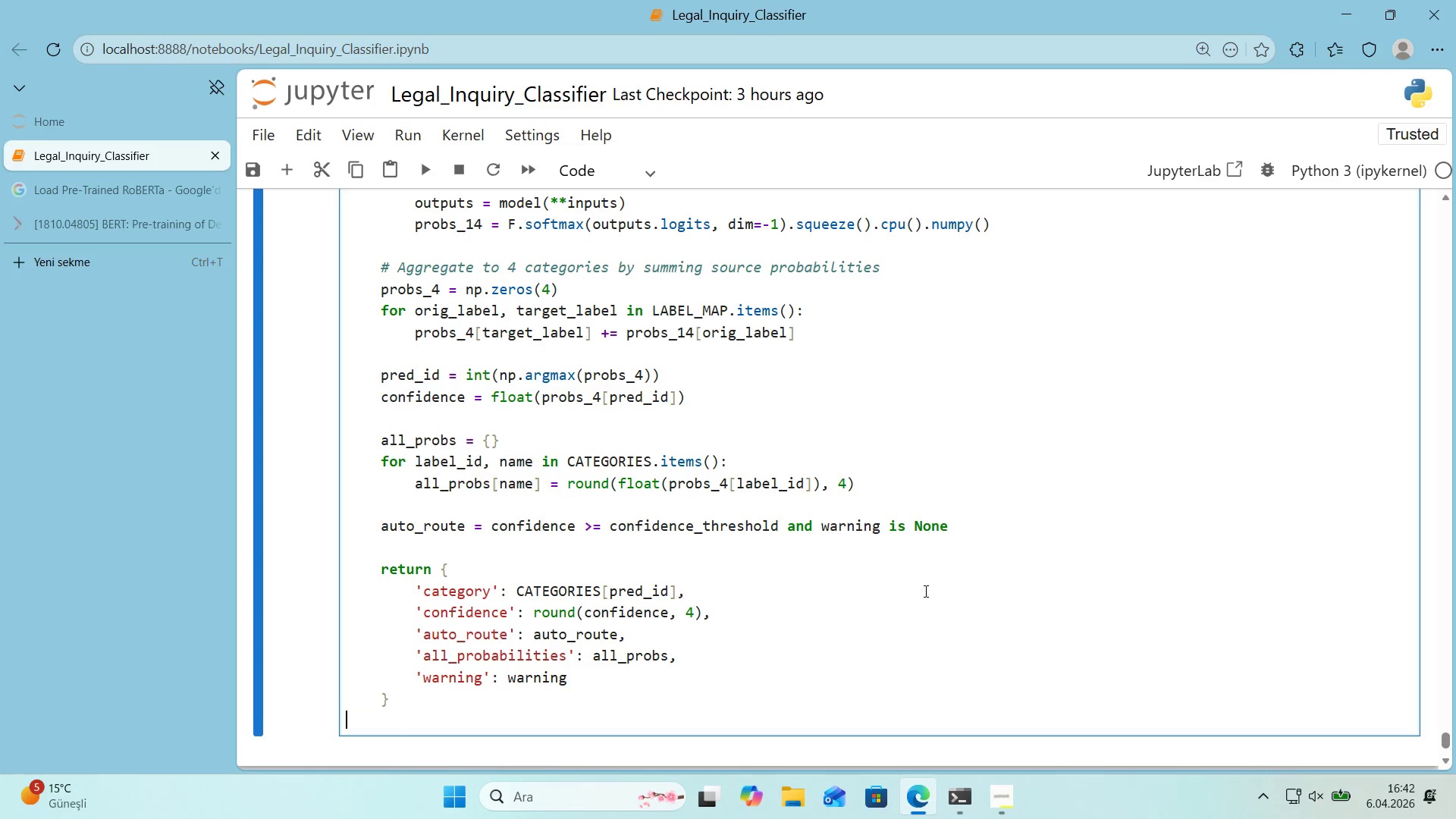 
key(Enter)
 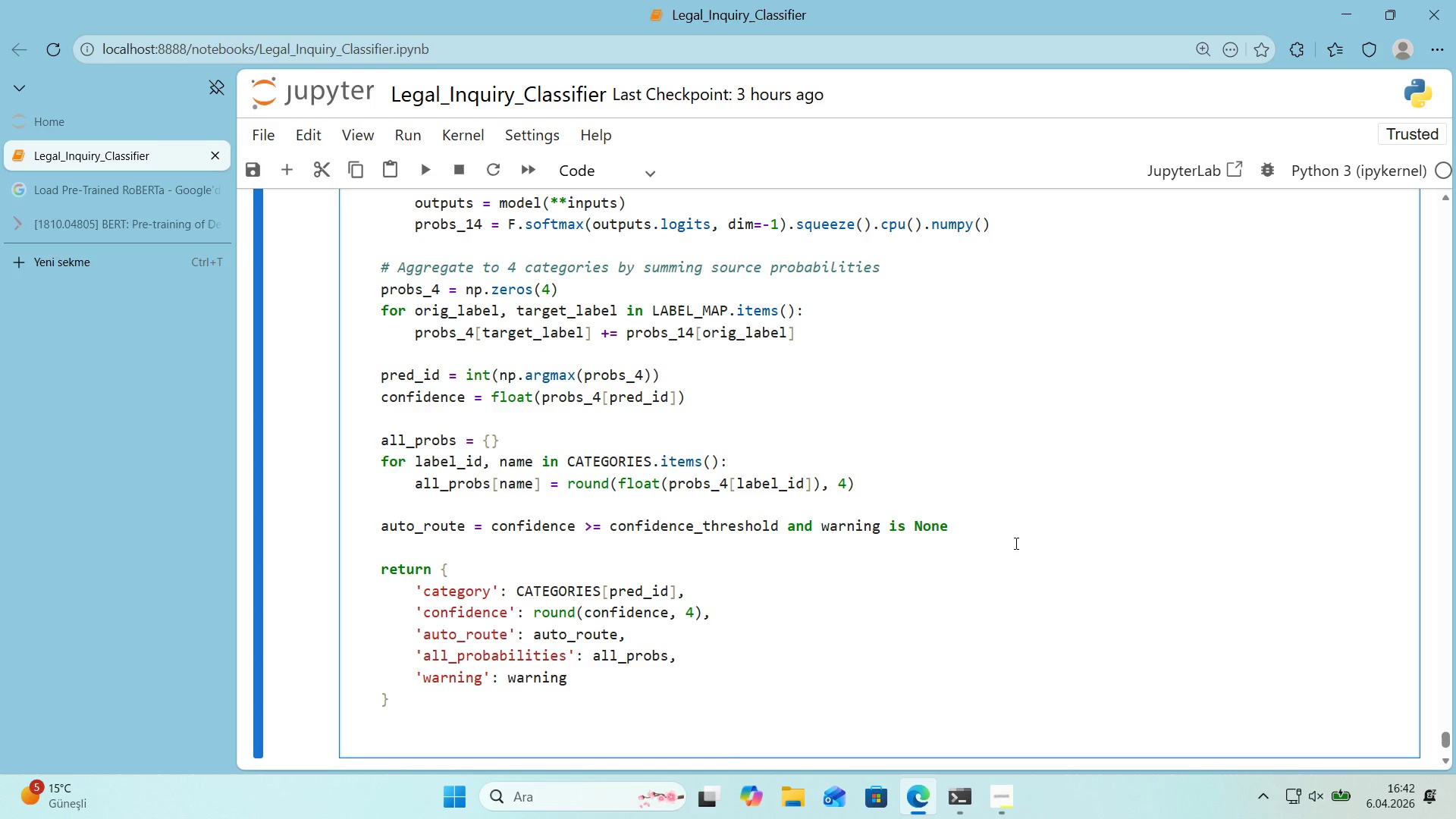 
scroll: coordinate [1020, 543], scroll_direction: down, amount: 1.0
 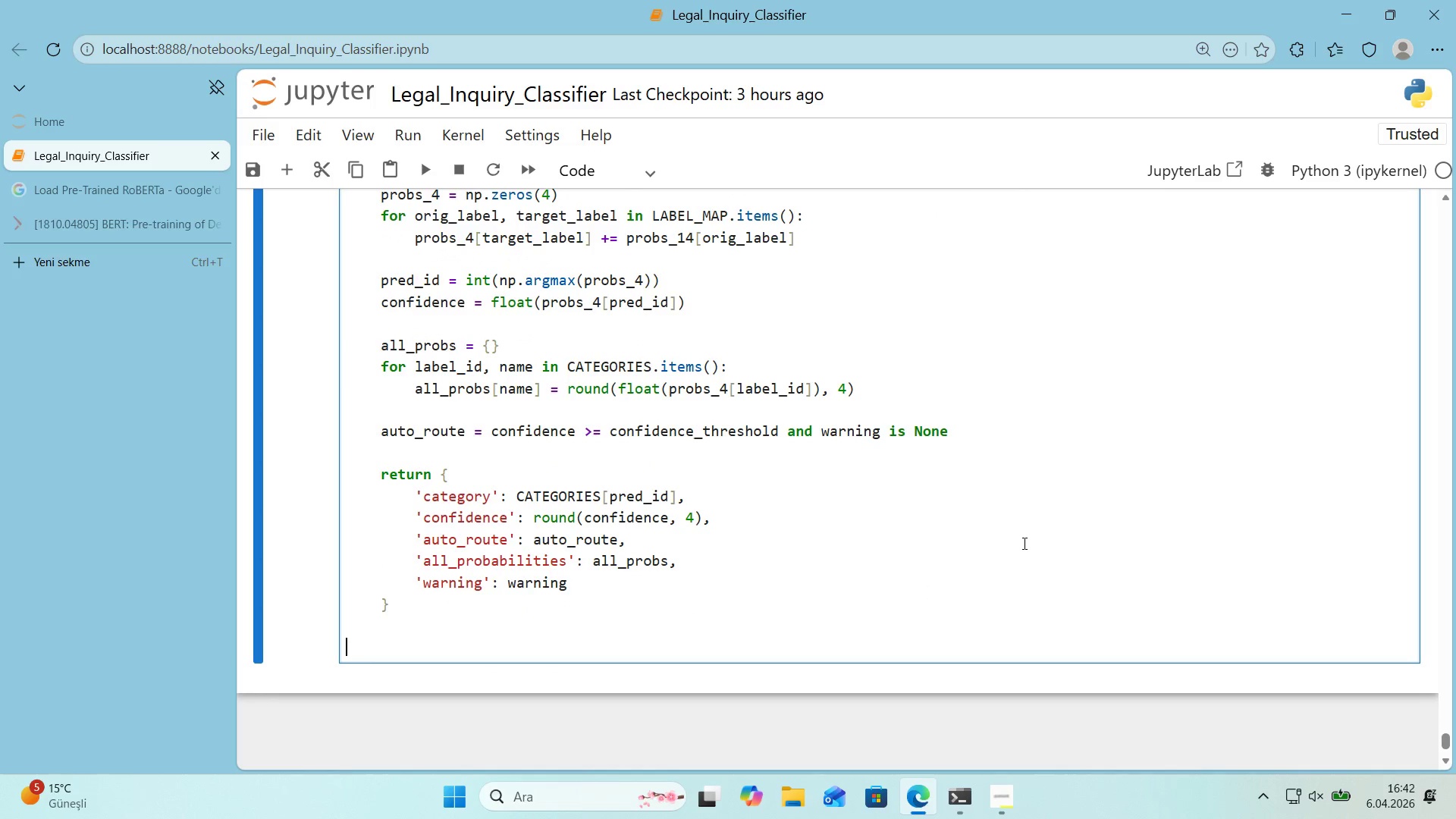 
key(Control+ControlLeft)
 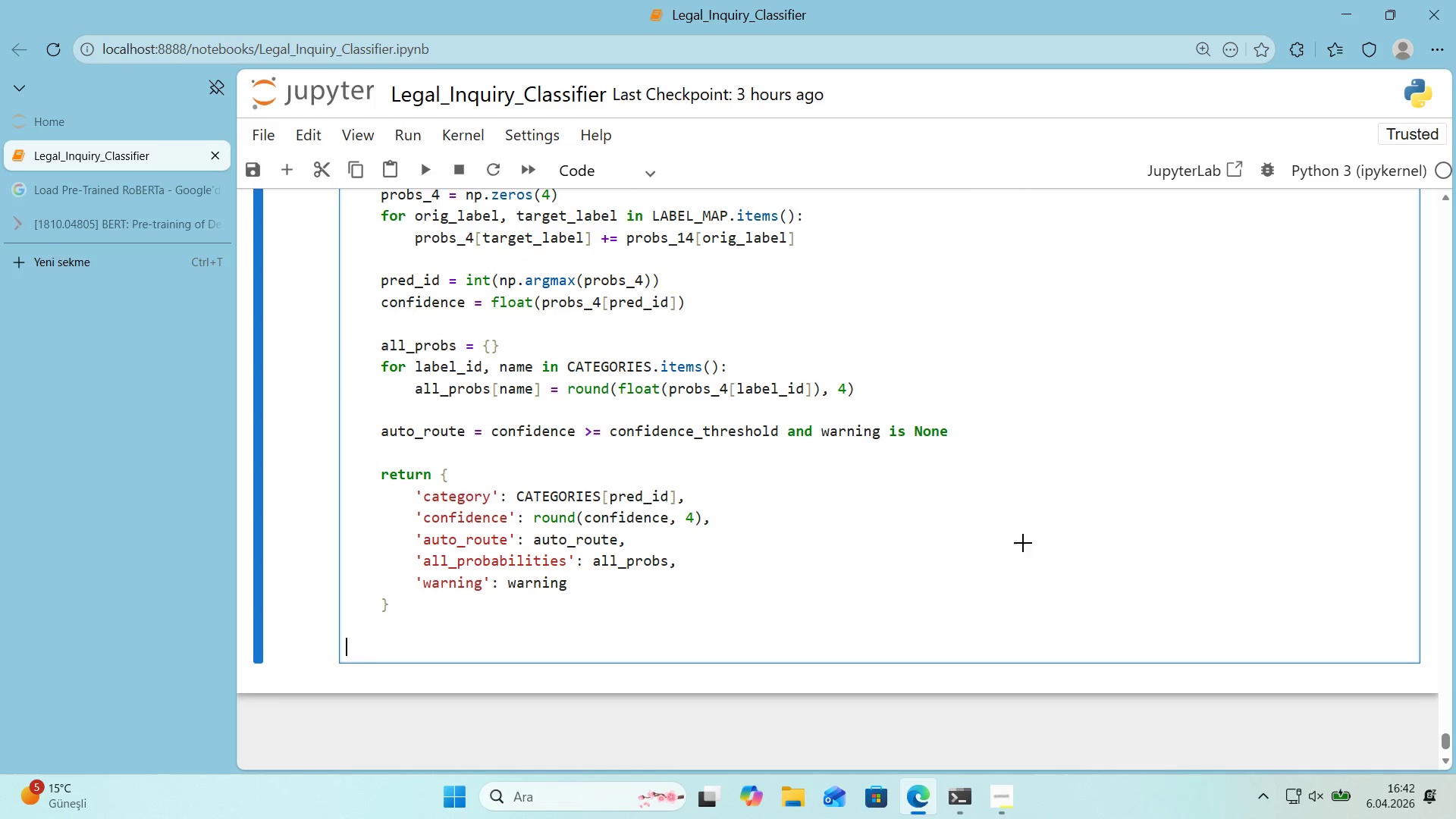 
key(Alt+Control+AltRight)
 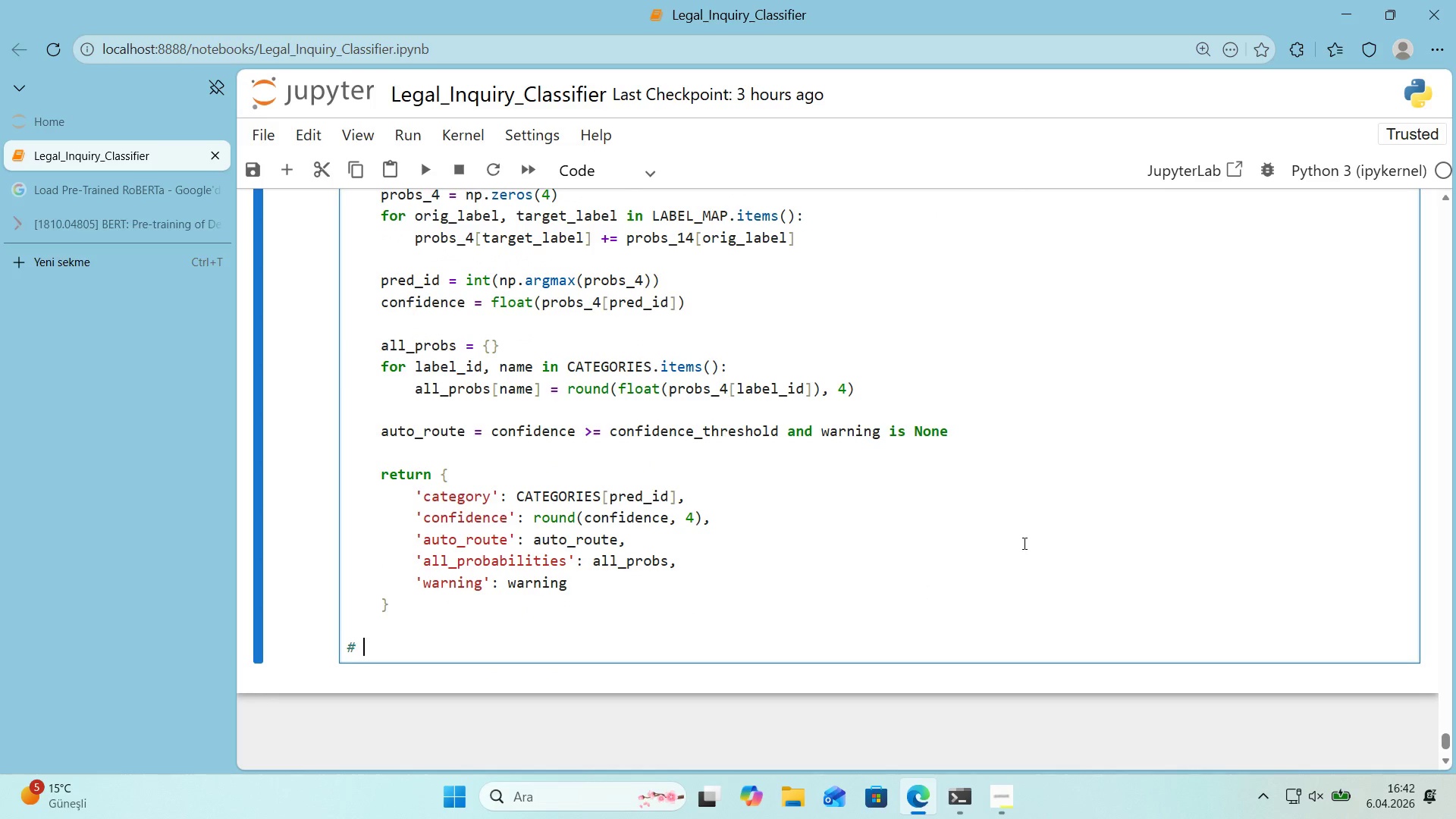 
key(Alt+Control+3)
 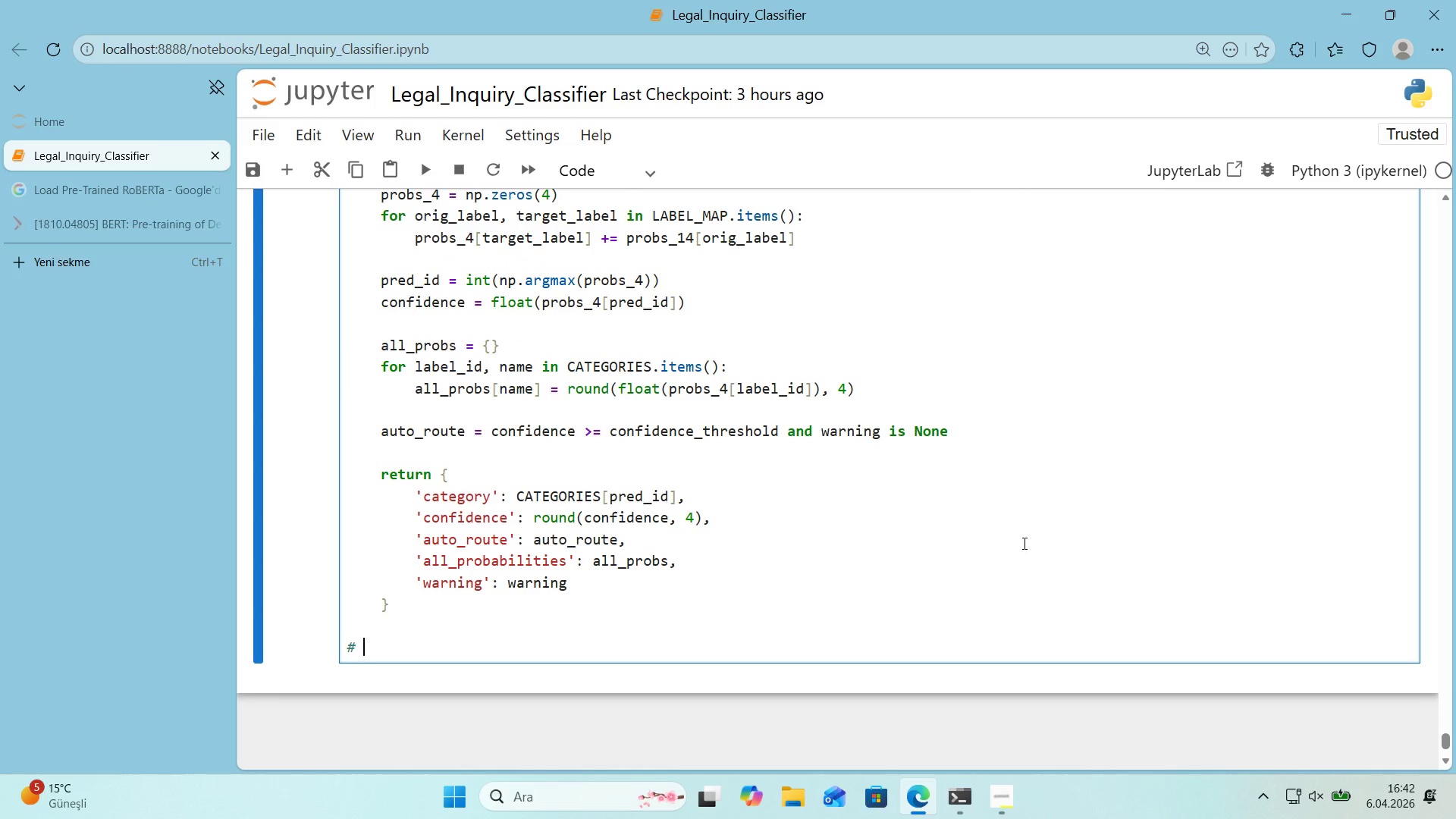 
type( )
key(Tab)
type(q)
key(Tab)
type(u')
key(Backspace)
key(Backspace)
key(Backspace)
type(Qu'ck test)
 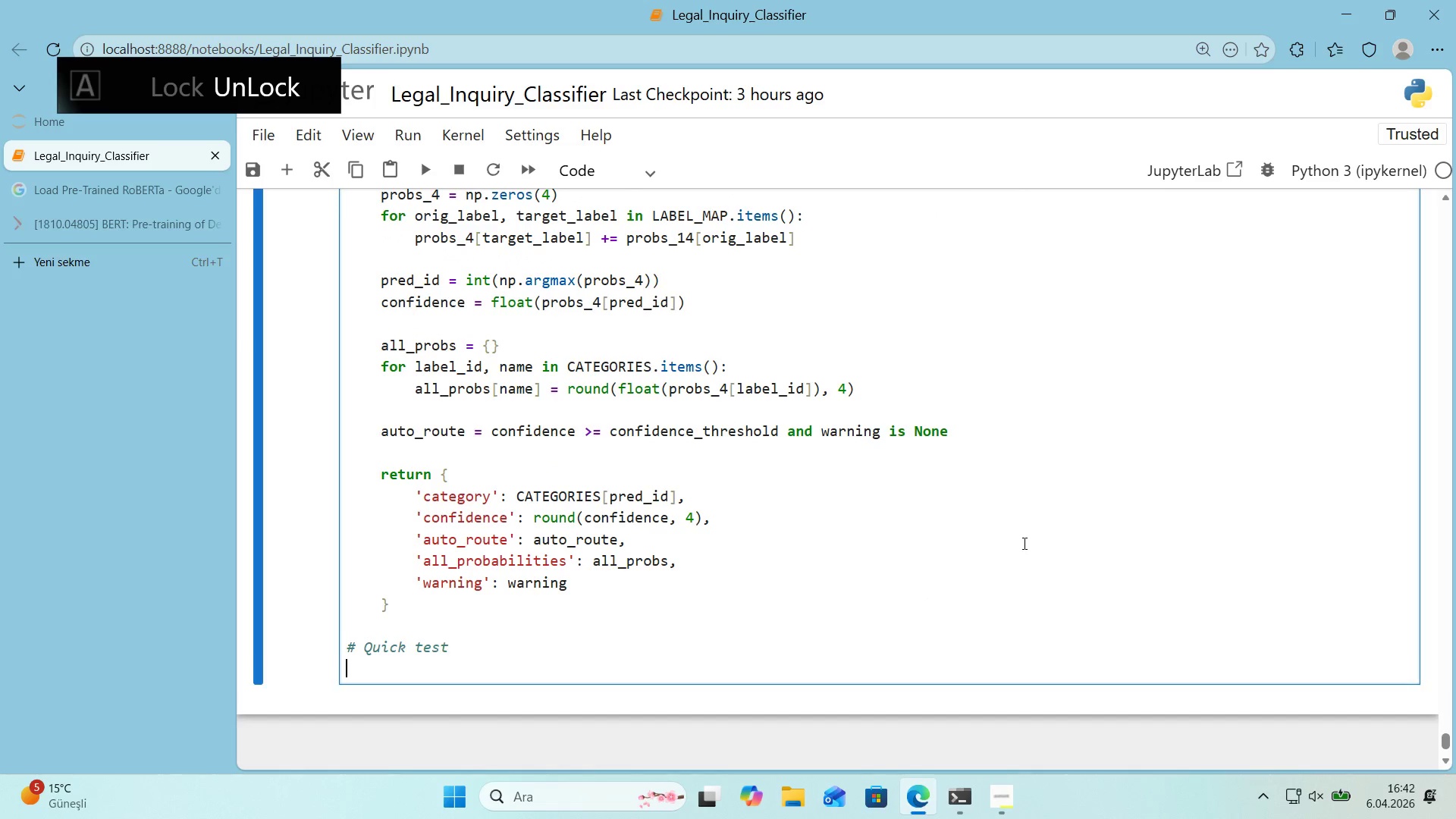 
key(Enter)
 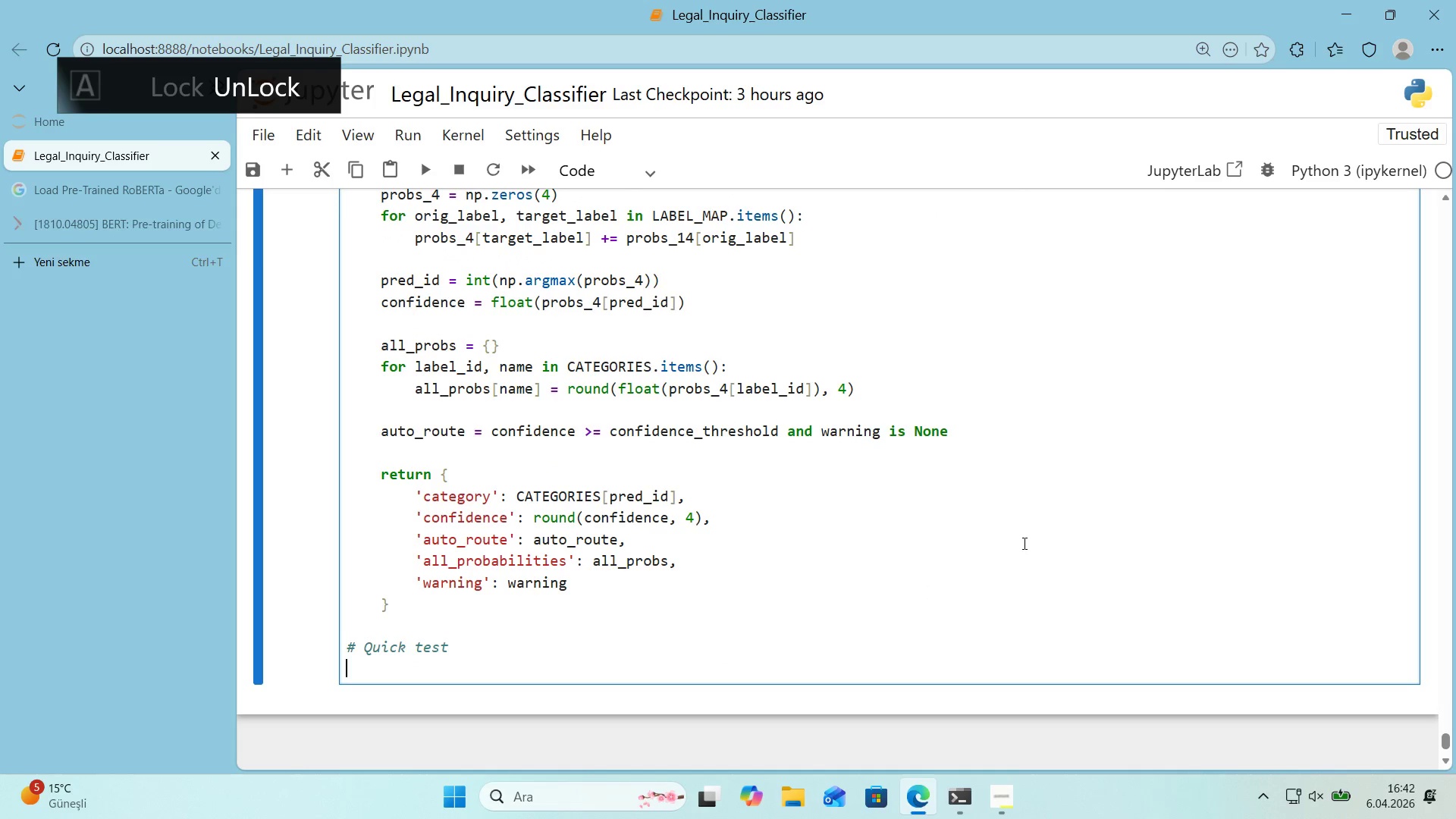 
type(test ) )
 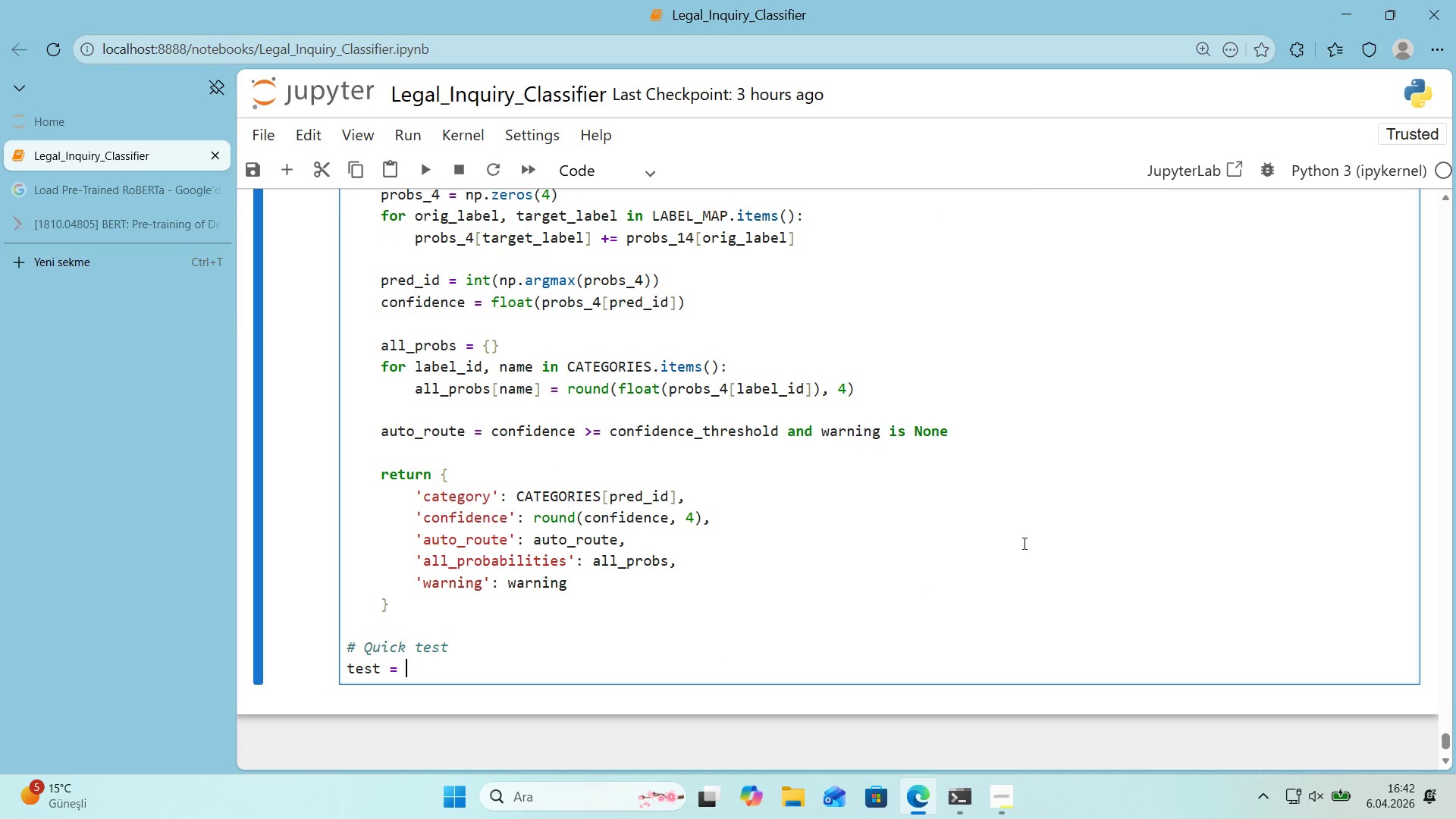 
scroll: coordinate [780, 519], scroll_direction: down, amount: 1.0
 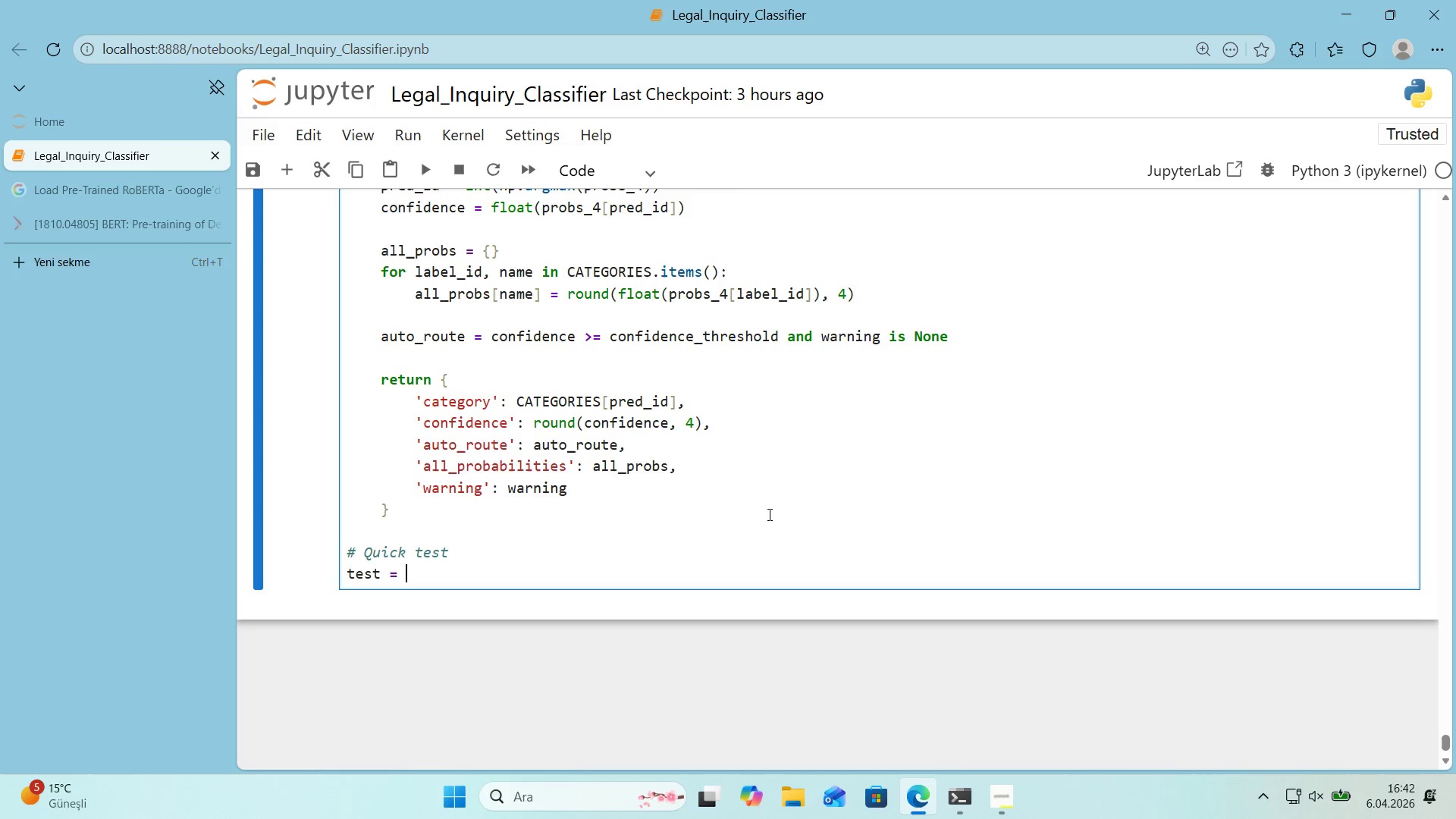 
type(class'fy_legal_'nqu'ry)
 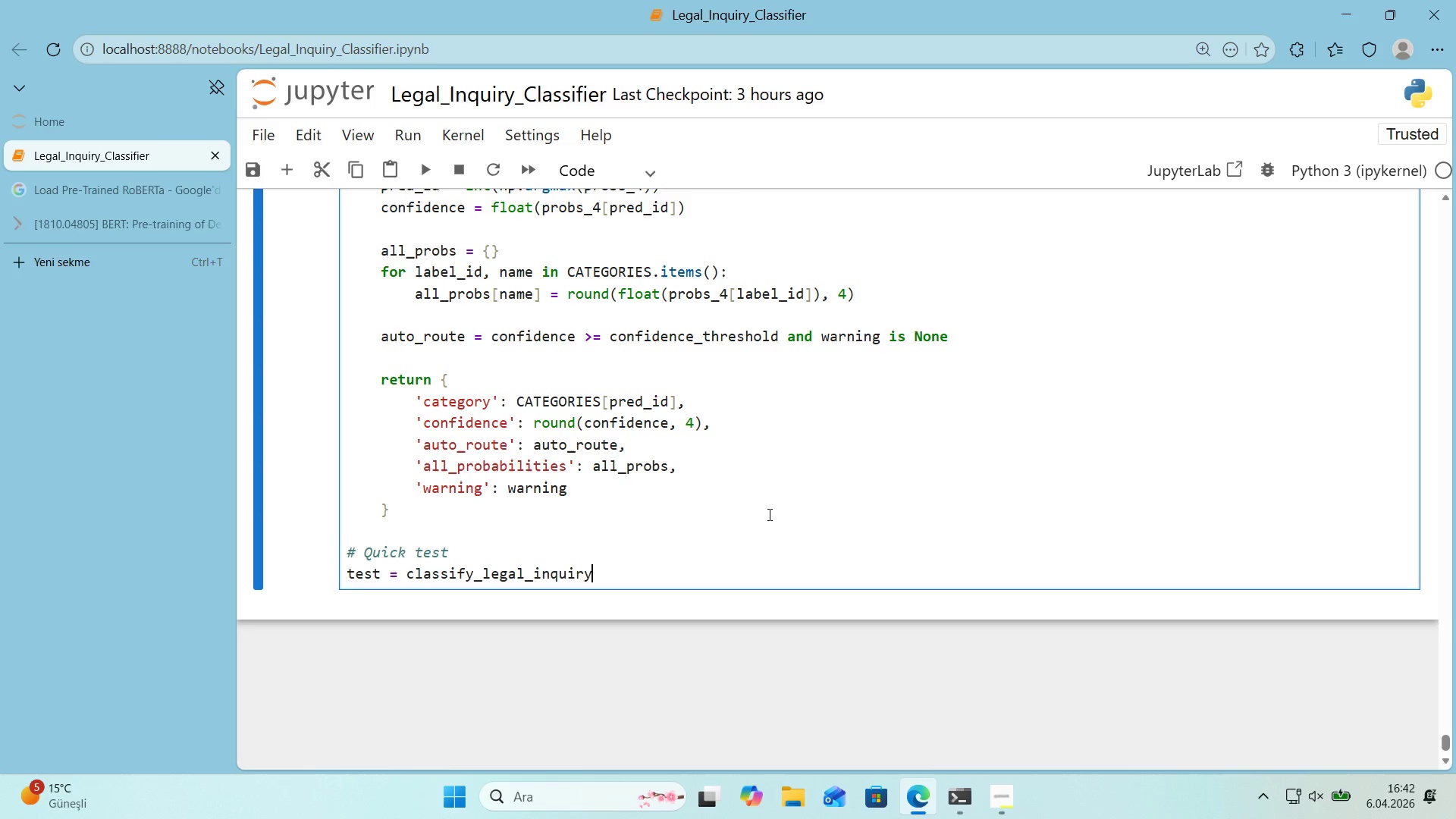 
type(*()
 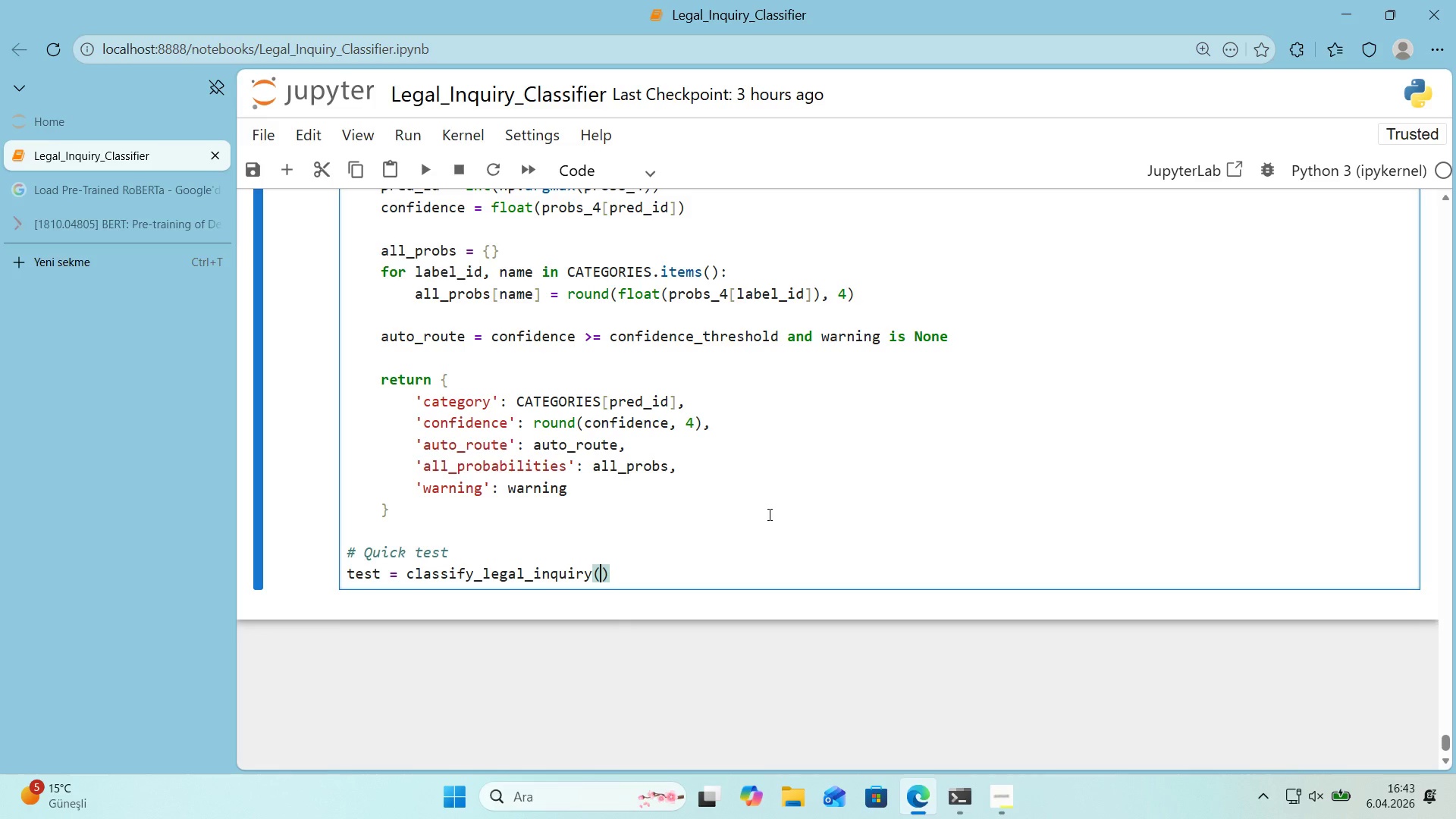 
key(ArrowLeft)
 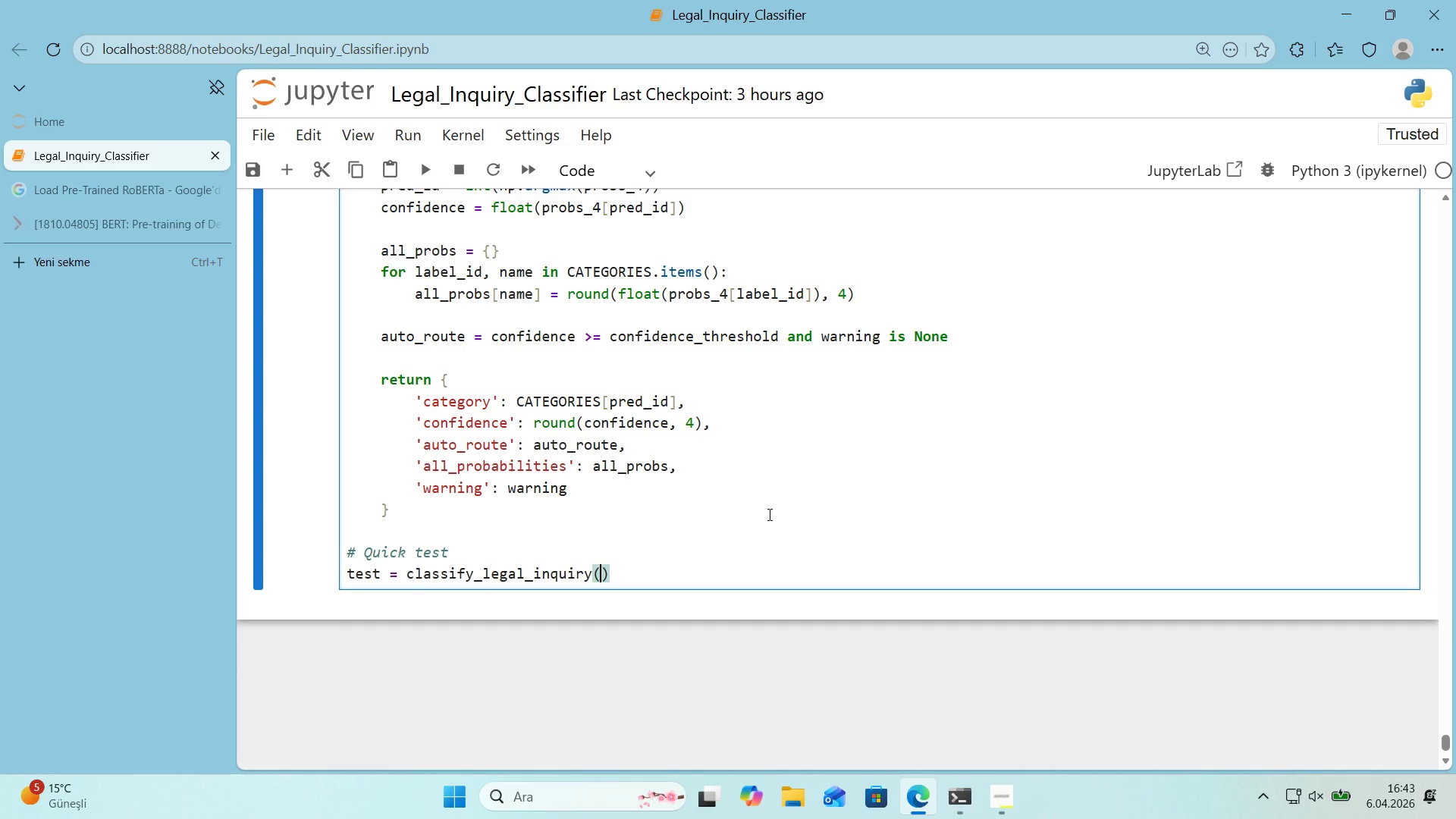 
type(@@)
 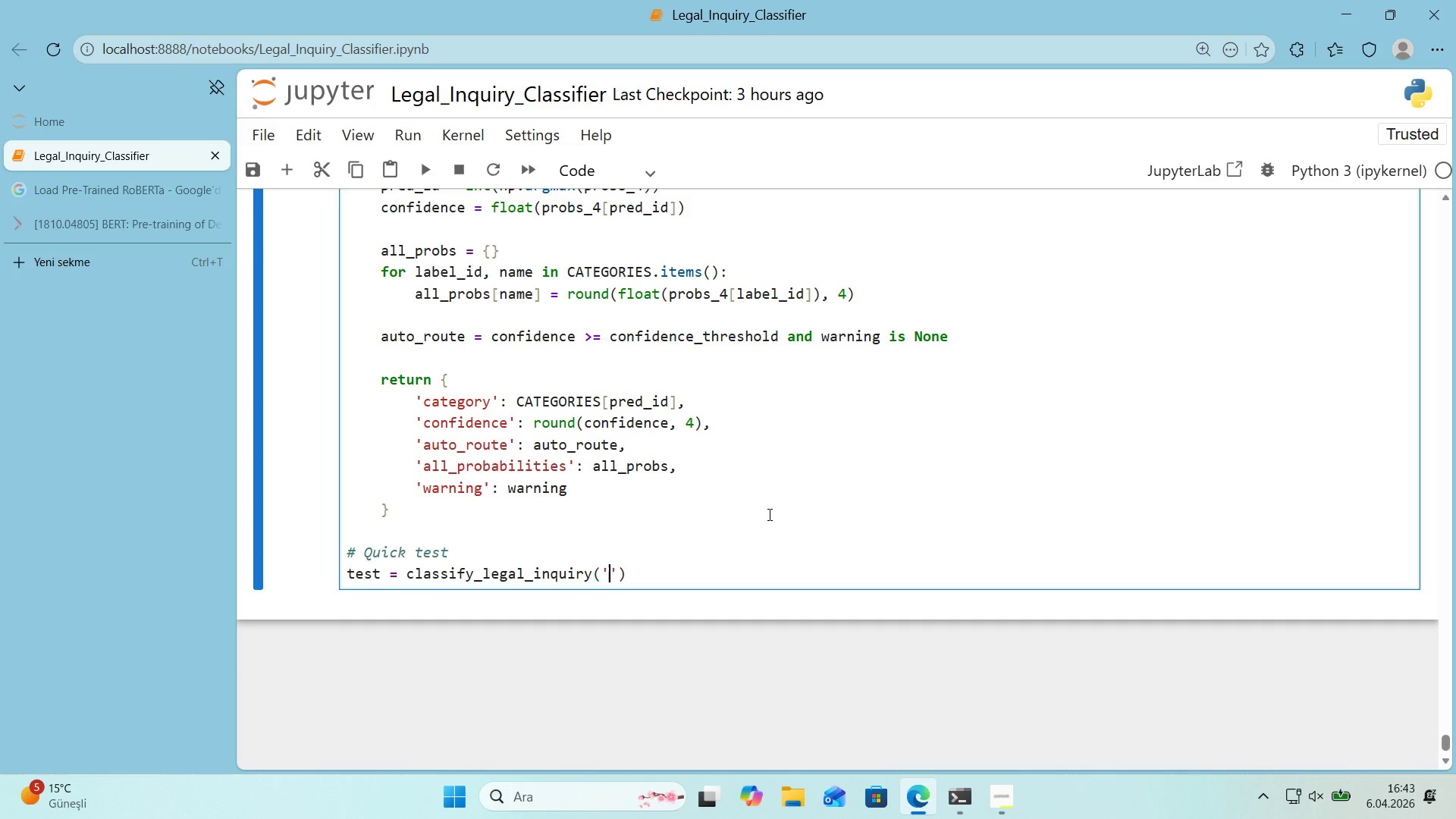 
key(ArrowLeft)
 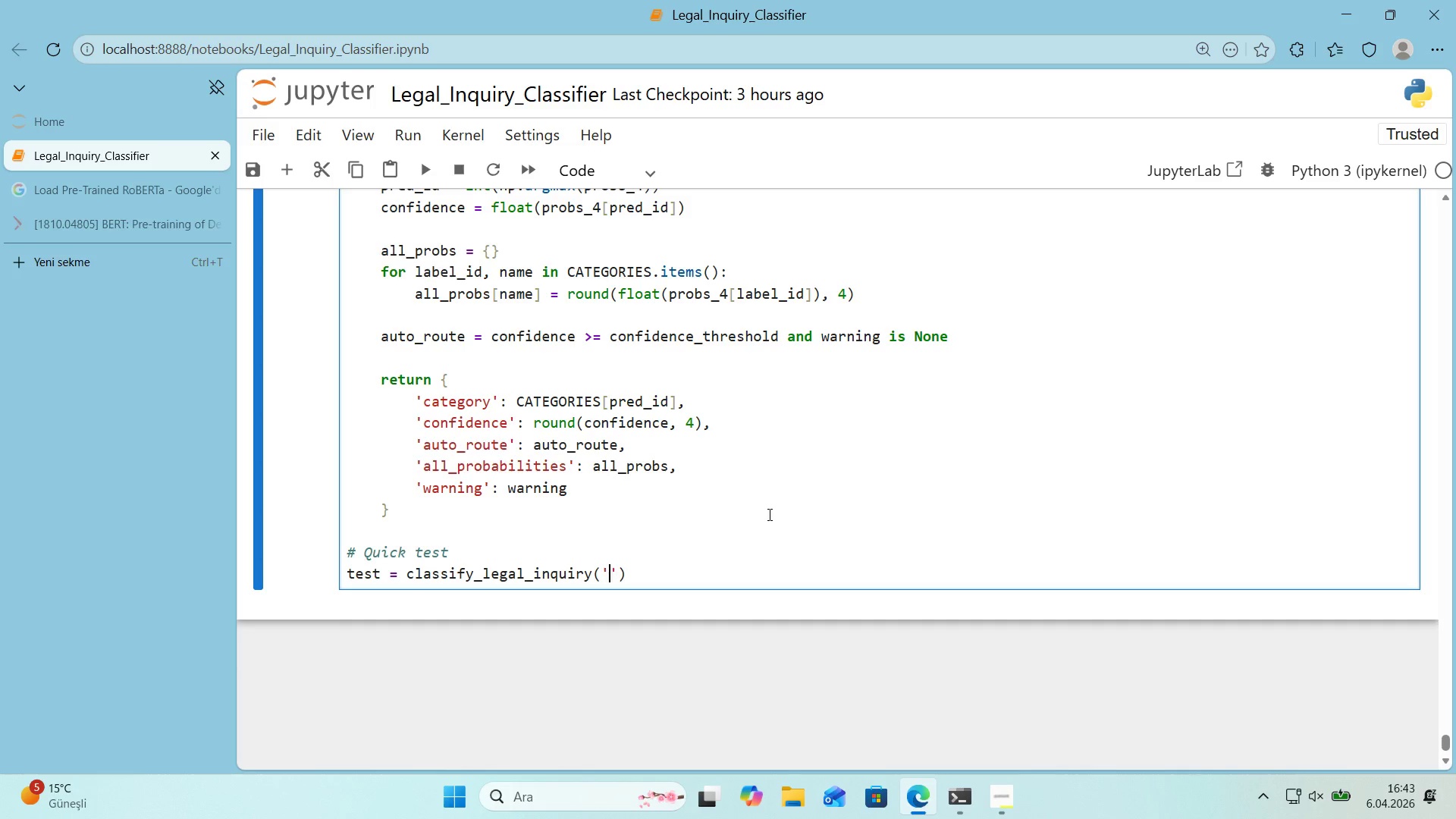 
key(ArrowRight)
 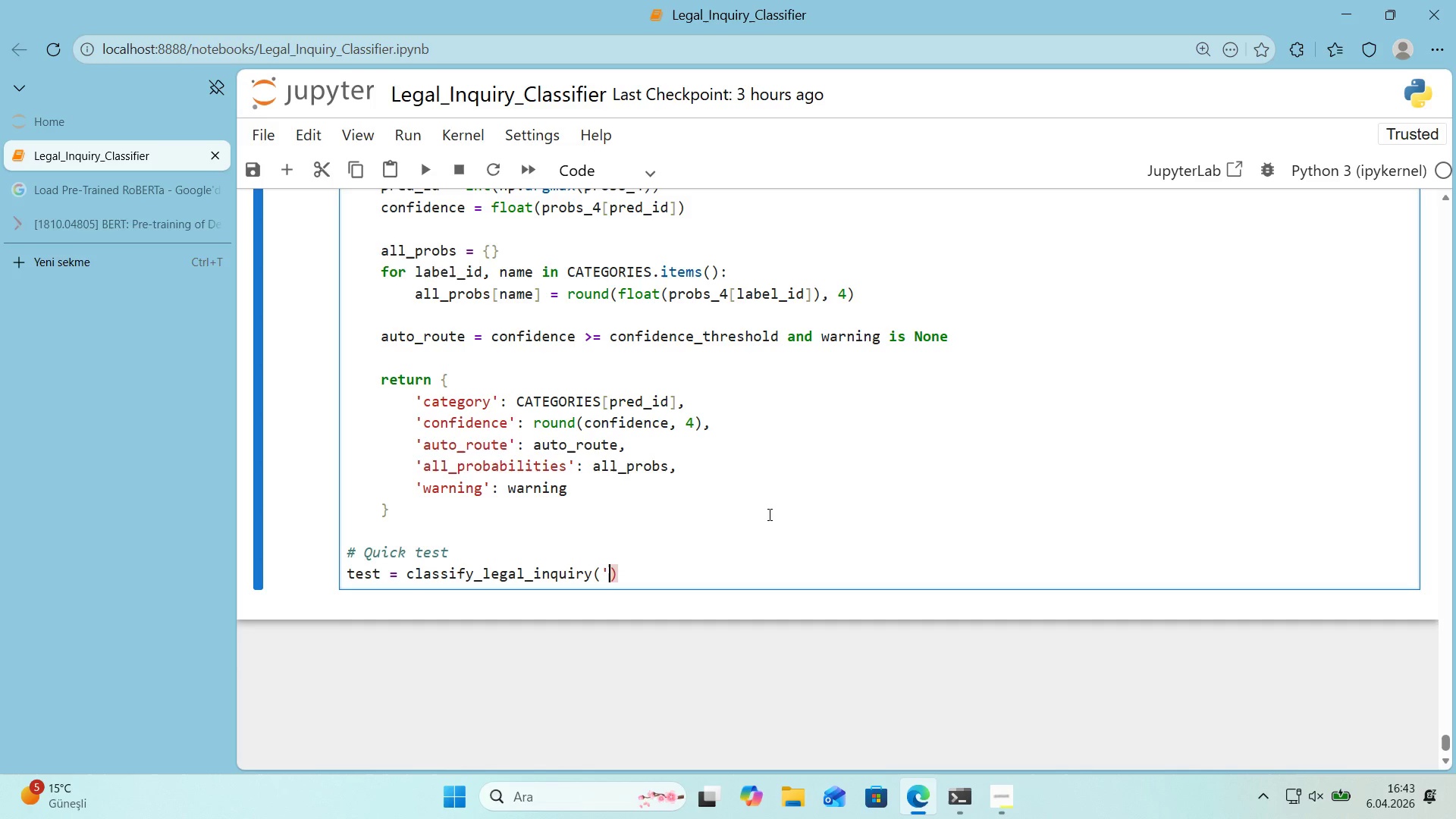 
key(Backspace)
 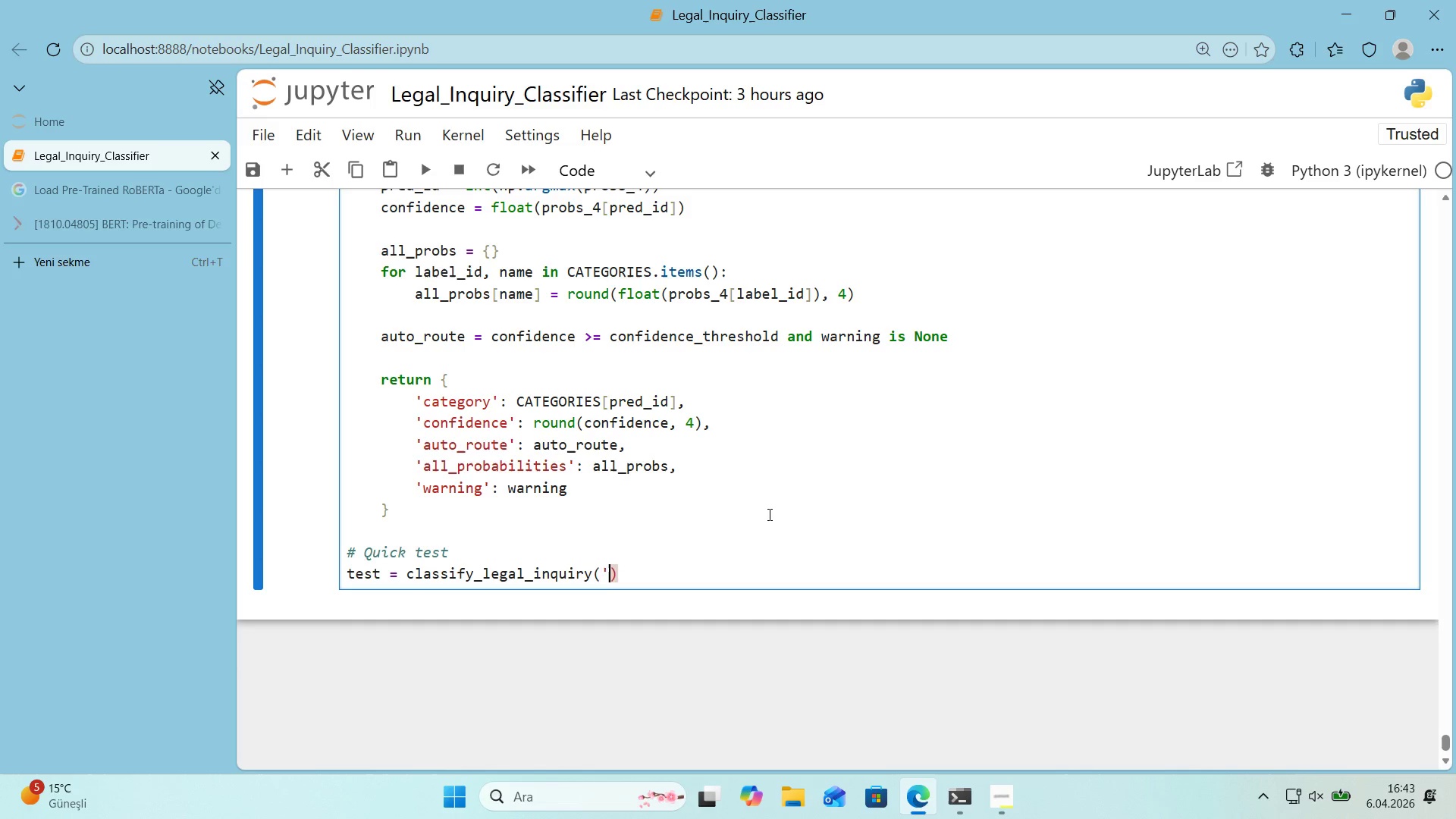 
key(Backspace)
 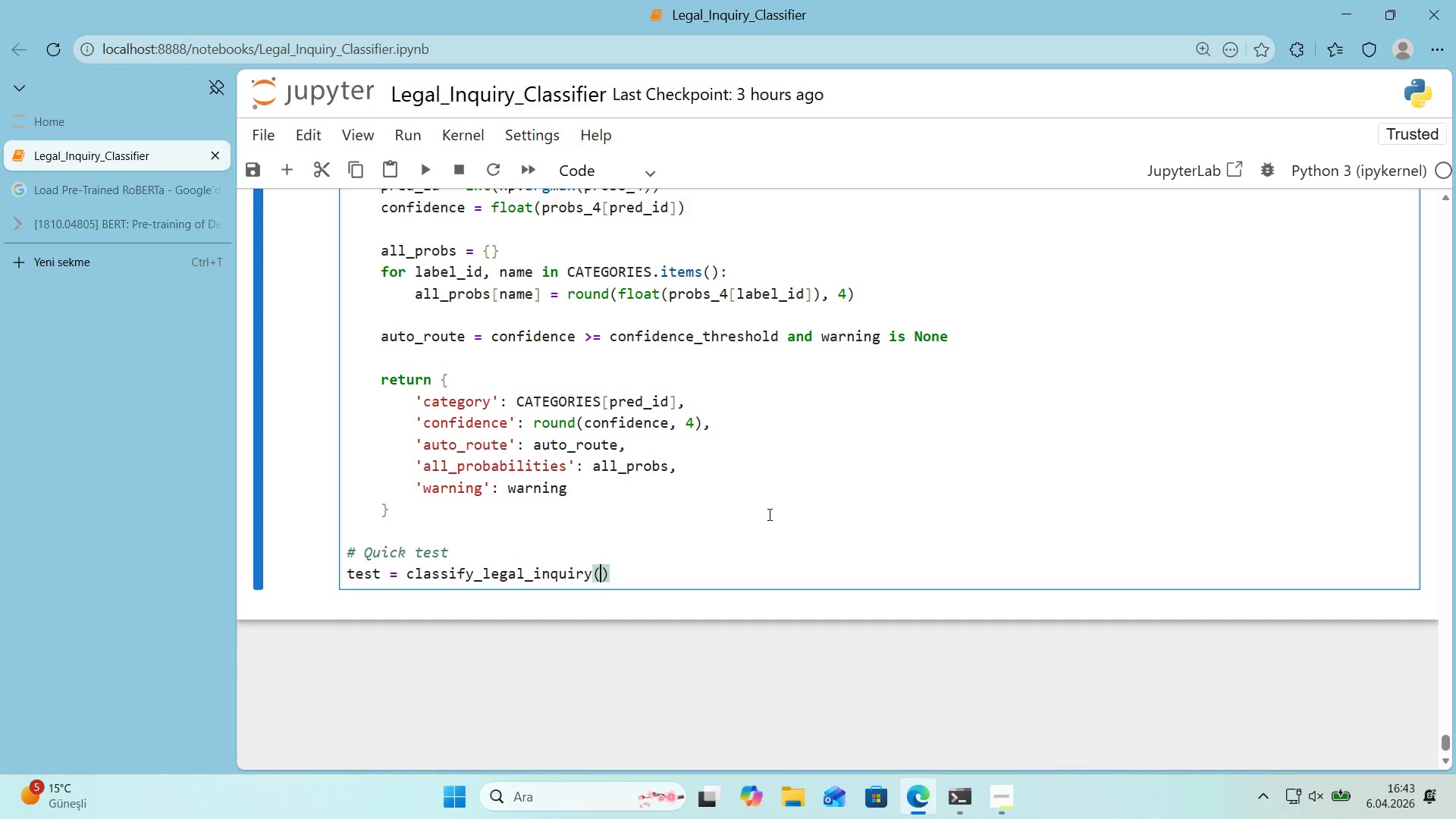 
key(Backquote)
 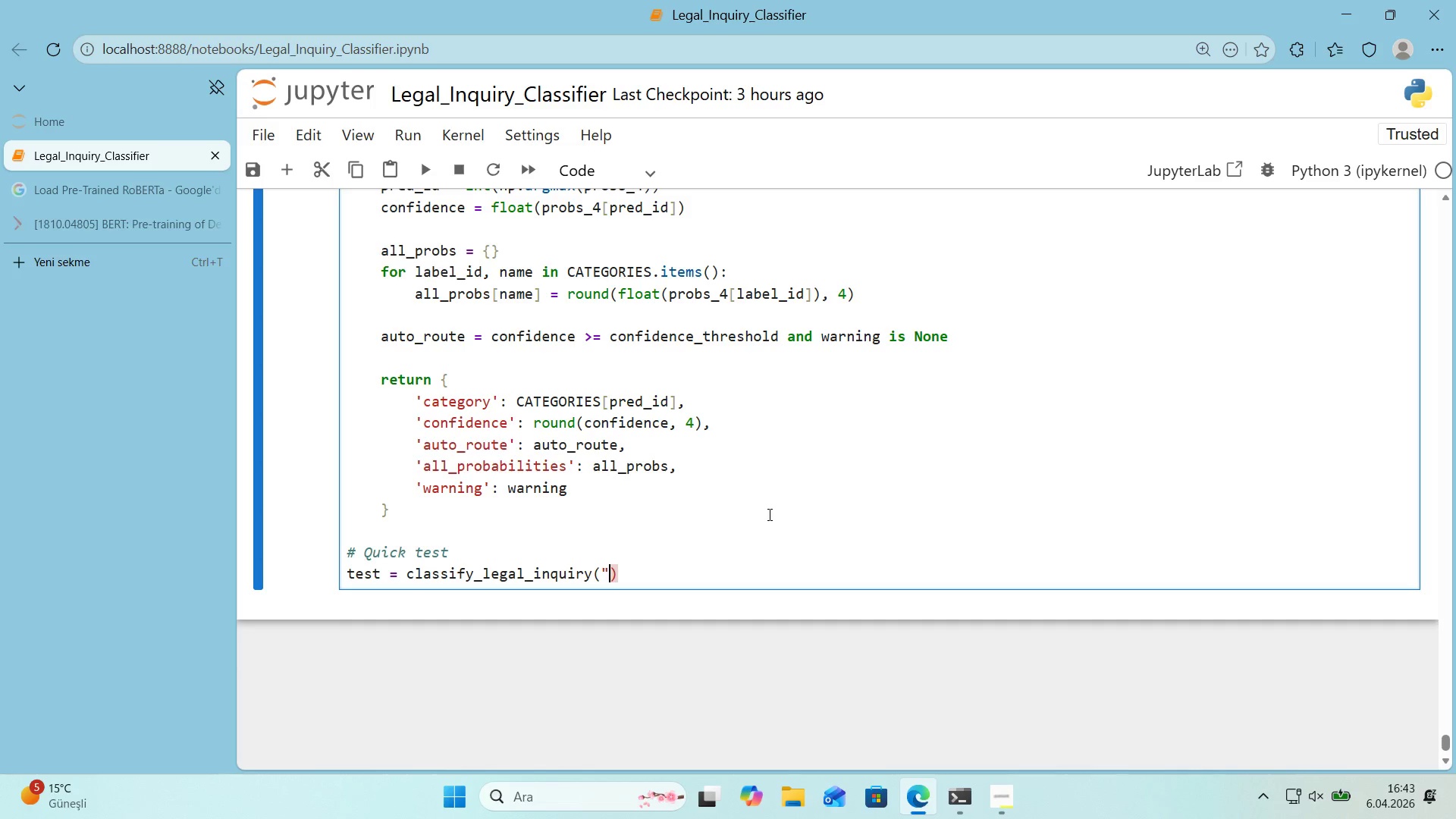 
key(Backquote)
 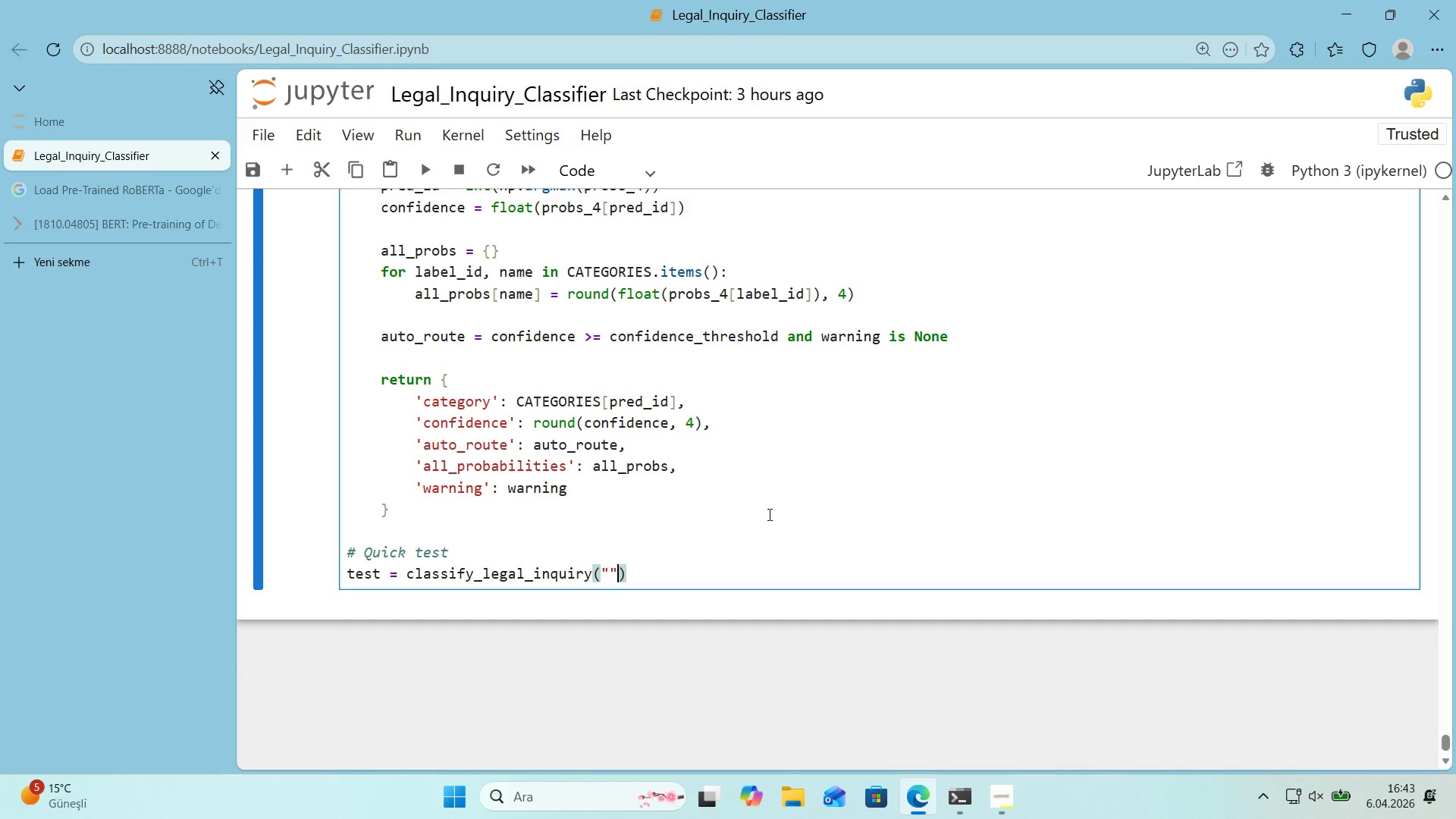 
key(ArrowLeft)
 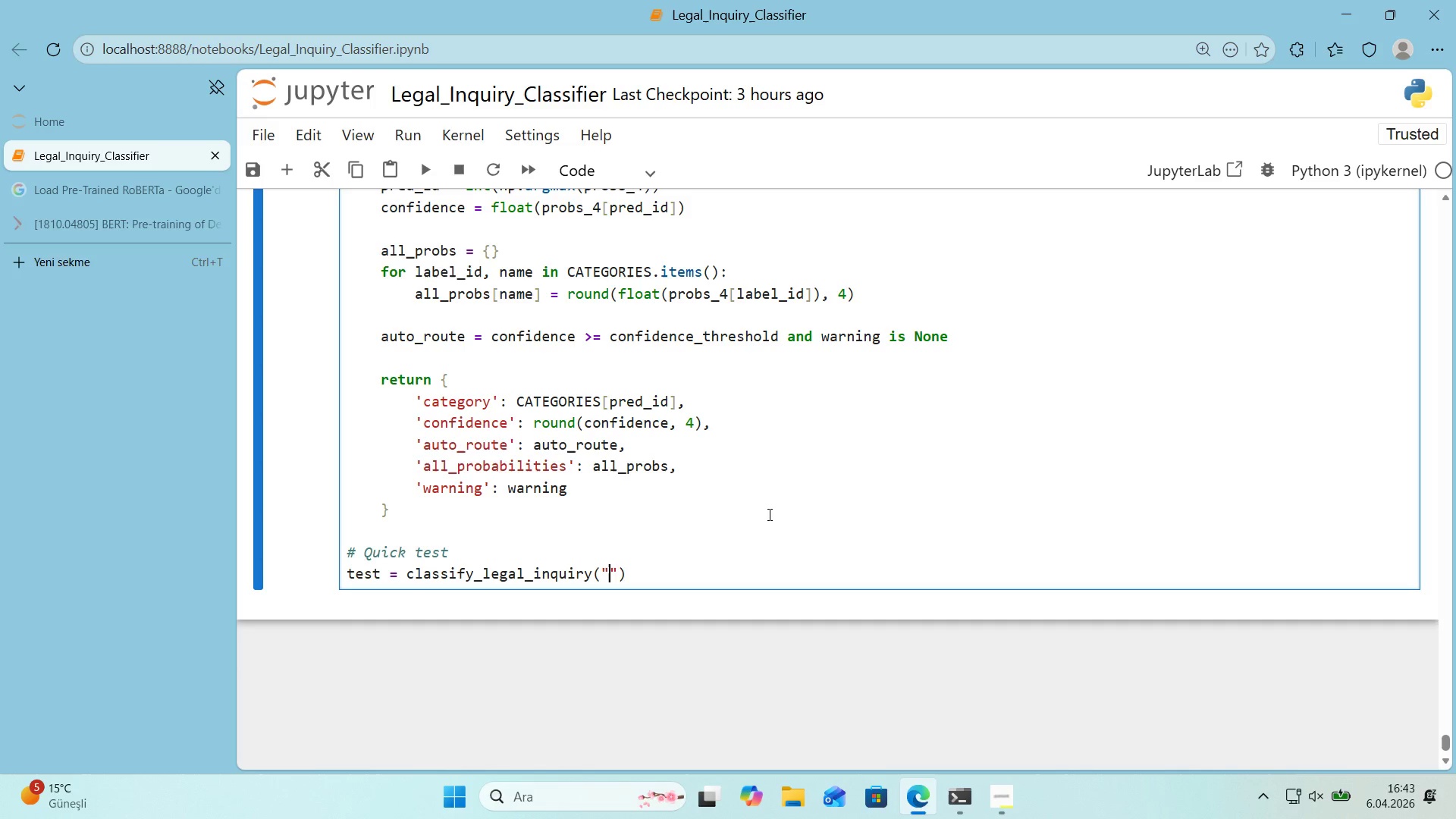 
type(I need help w'th my 'mm'grat'on  )
key(Backspace)
key(Backspace)
type( status and v'sa appl'ca')
key(Backspace)
type(t'on process)
 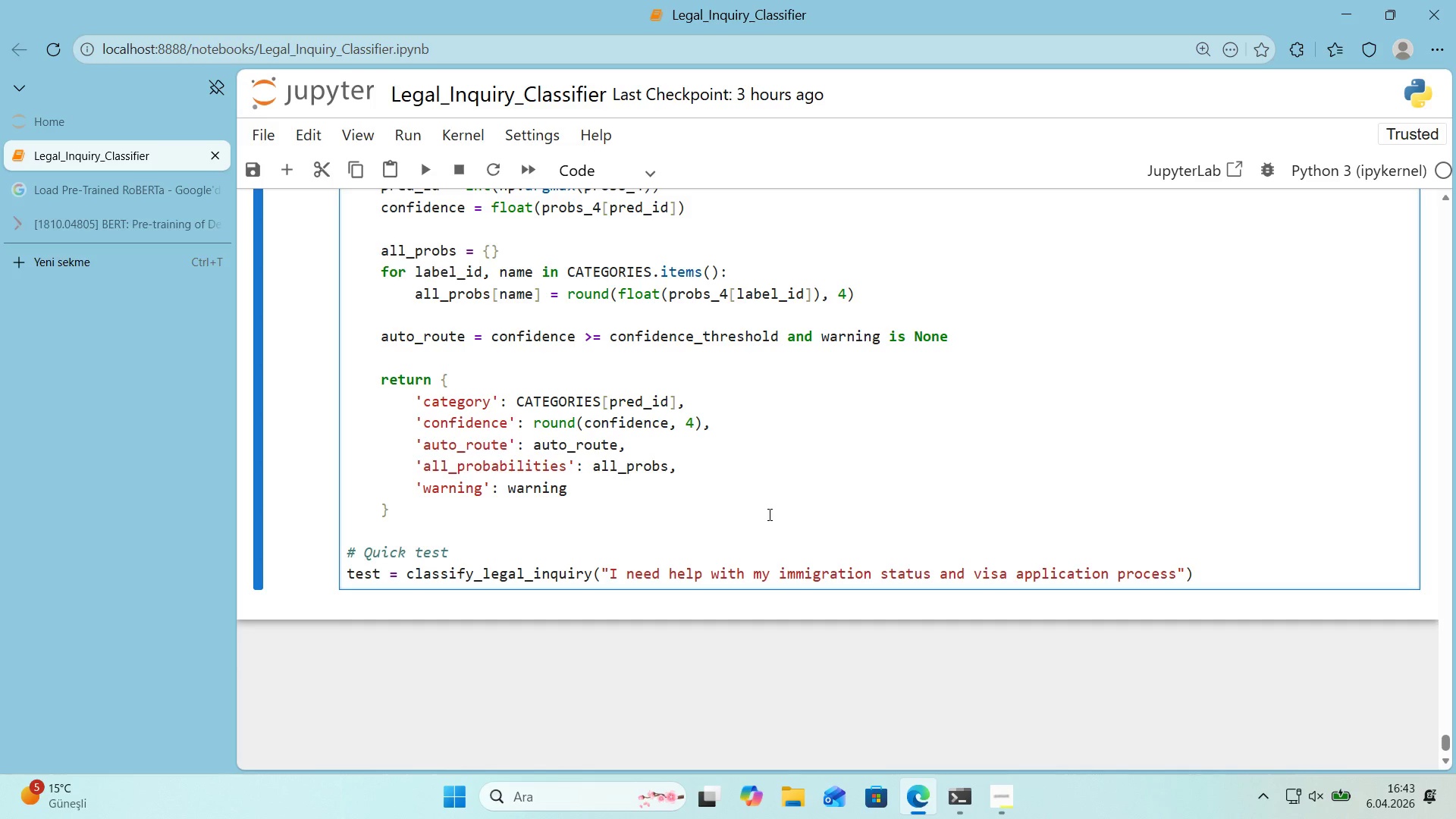 
key(ArrowRight)
 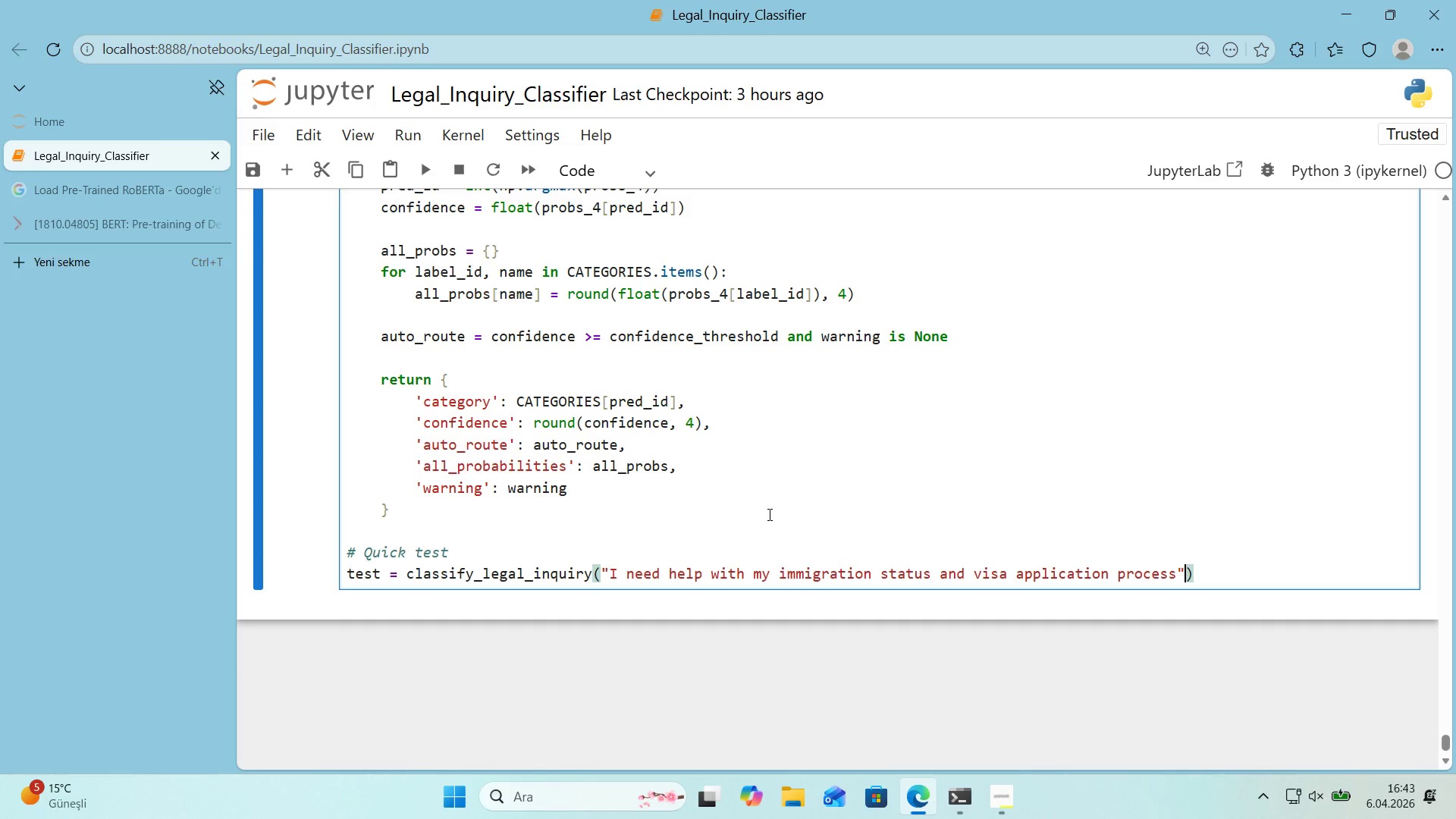 
key(ArrowRight)
 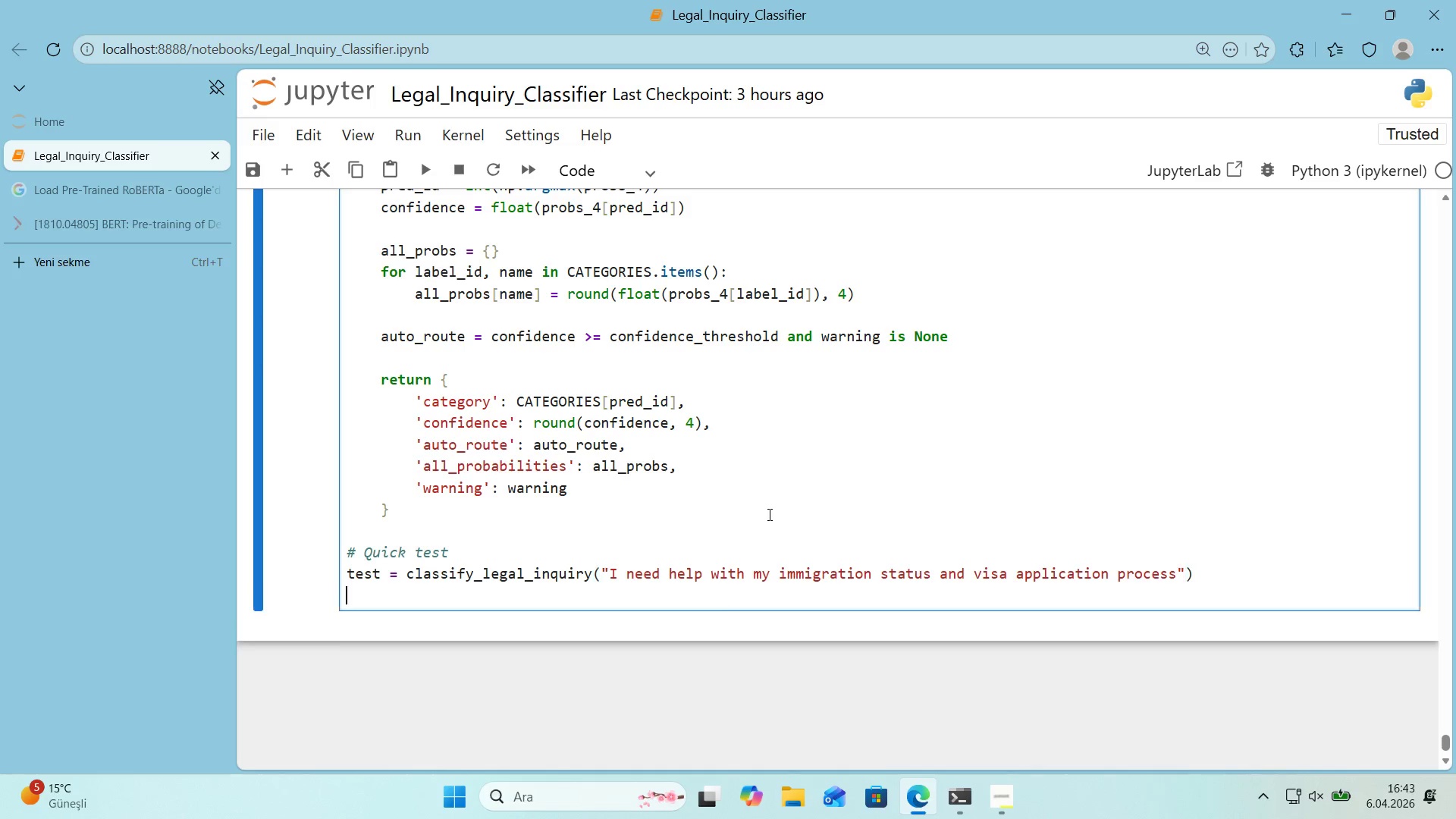 
key(Enter)
 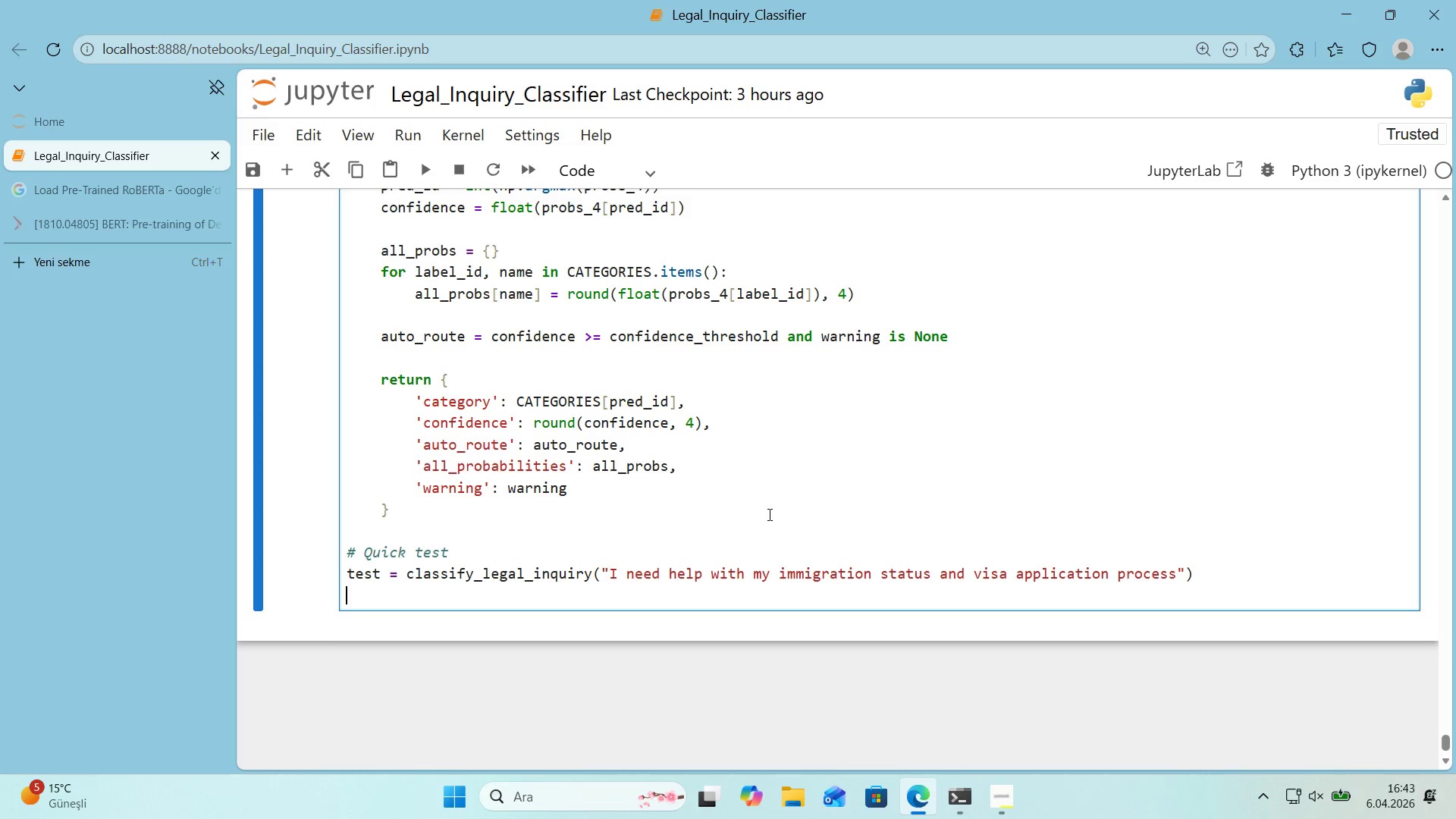 
type(pr'nt*()
 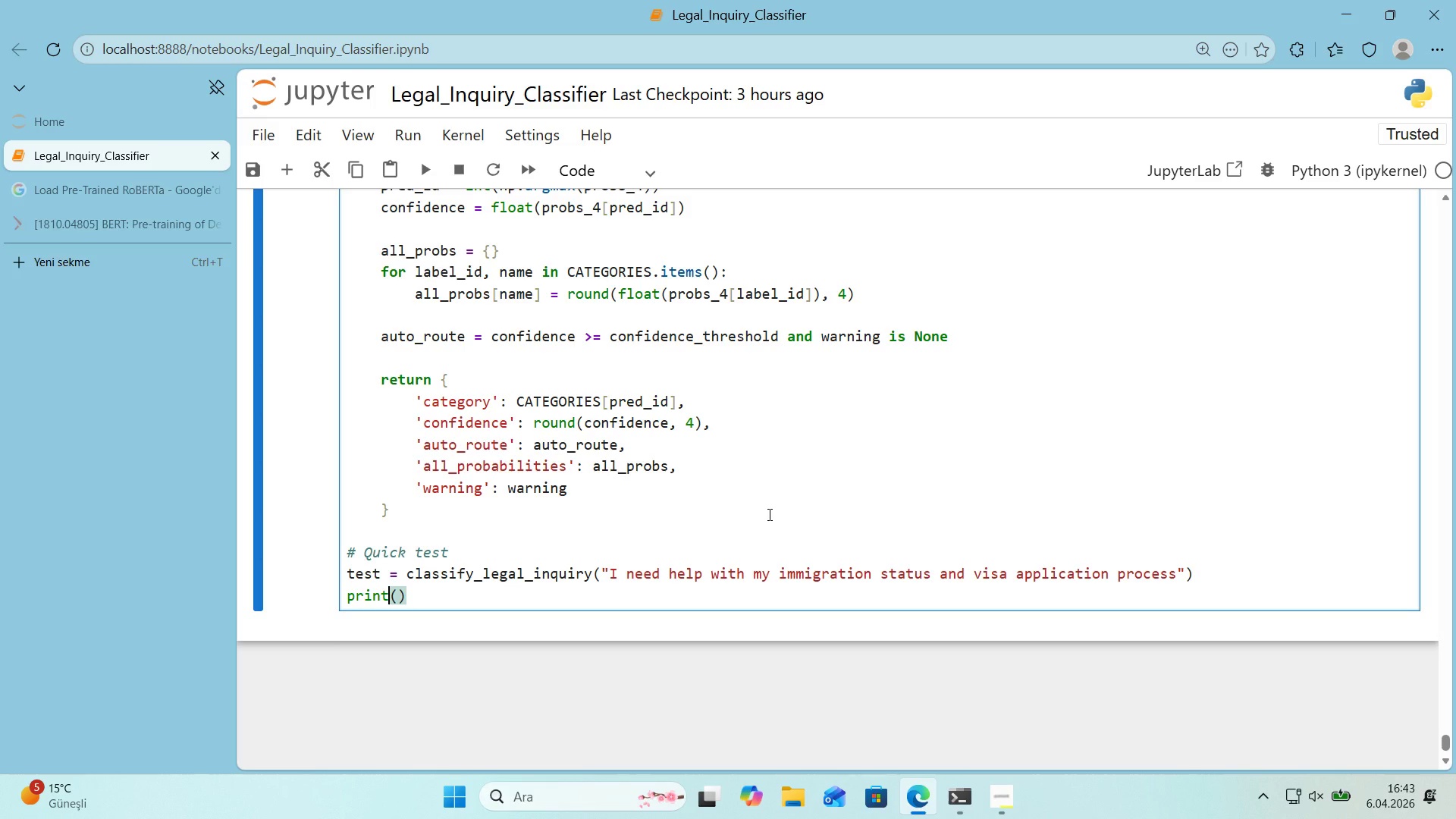 
 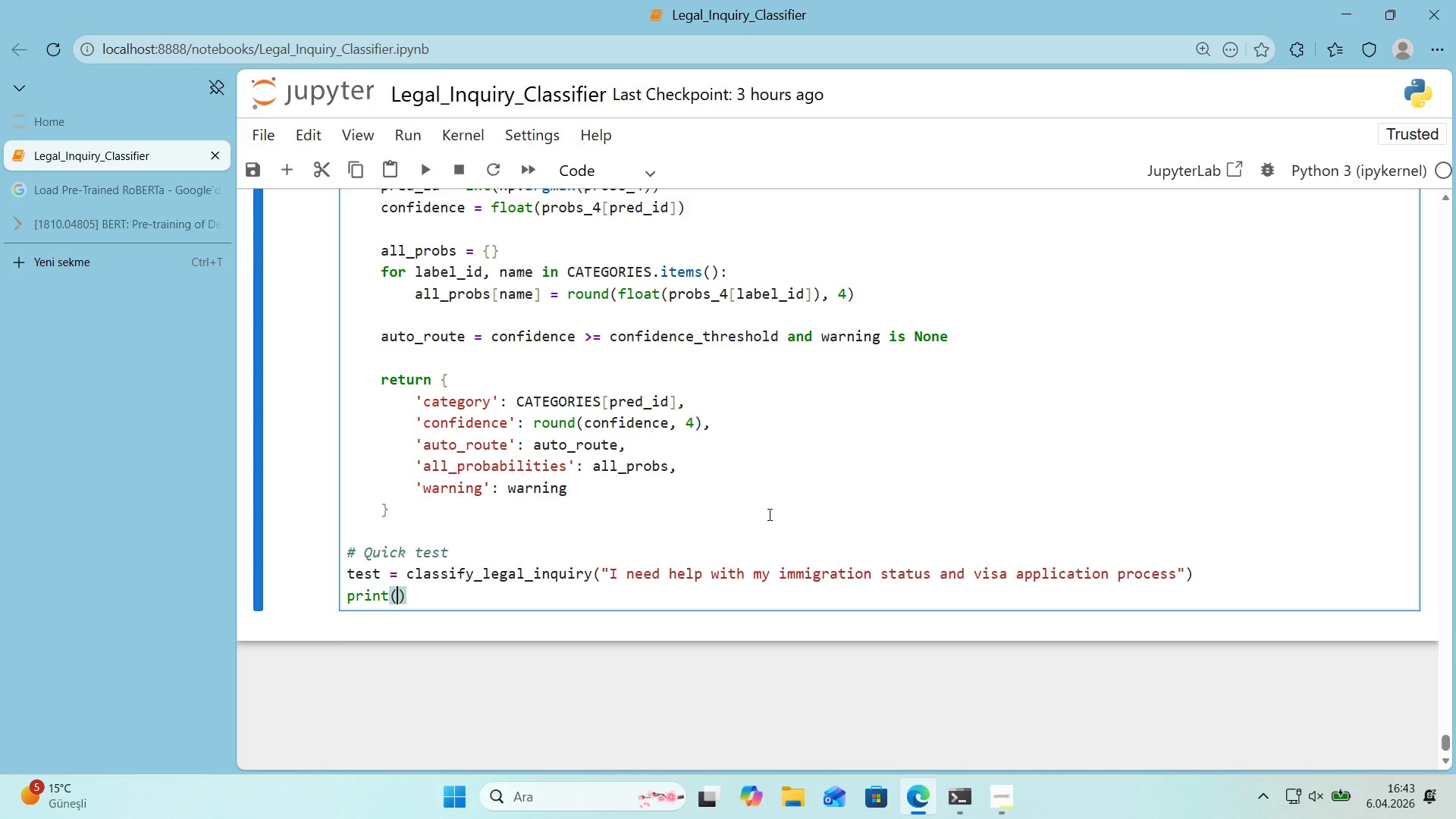 
key(ArrowLeft)
 